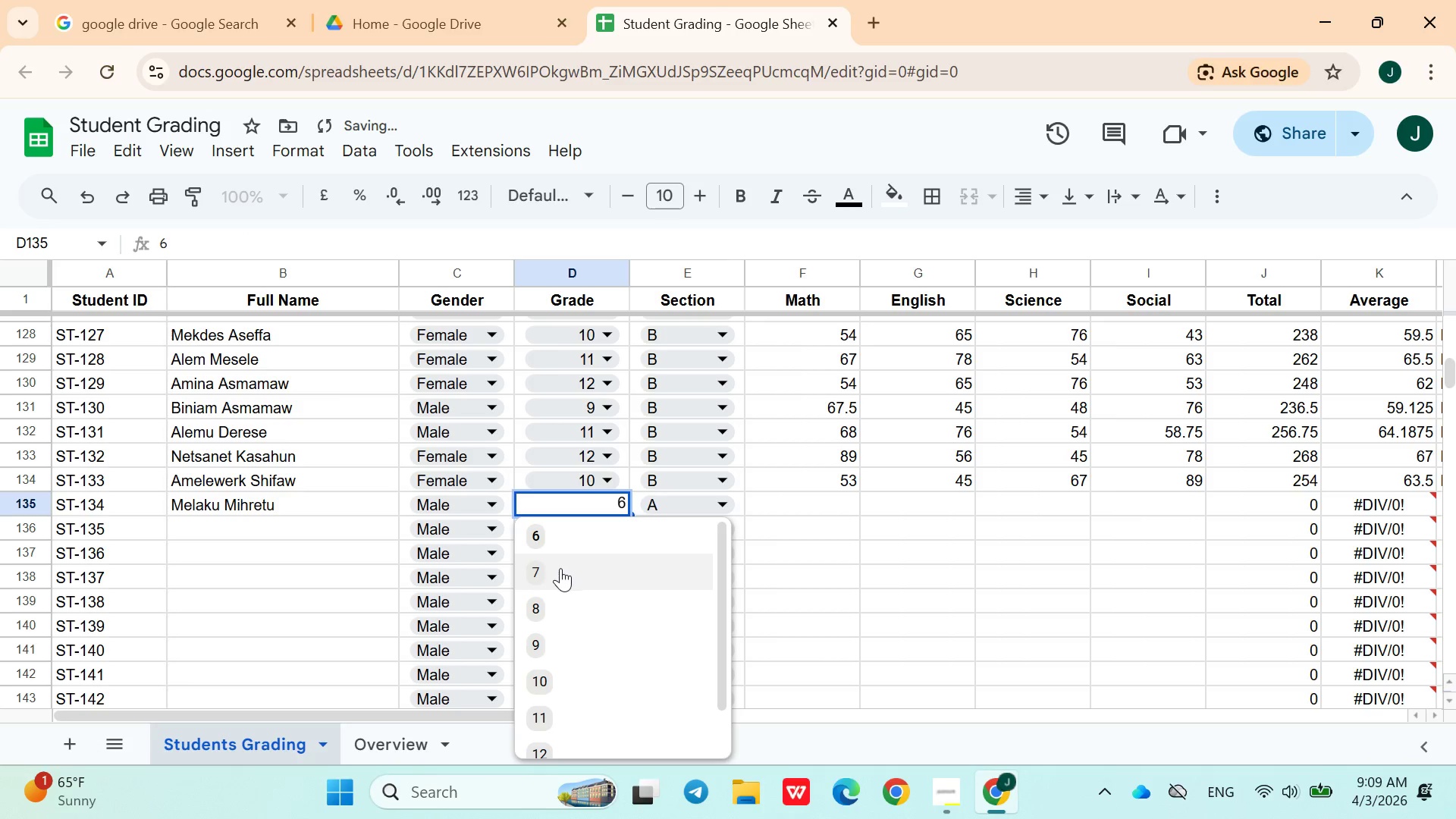 
left_click([555, 570])
 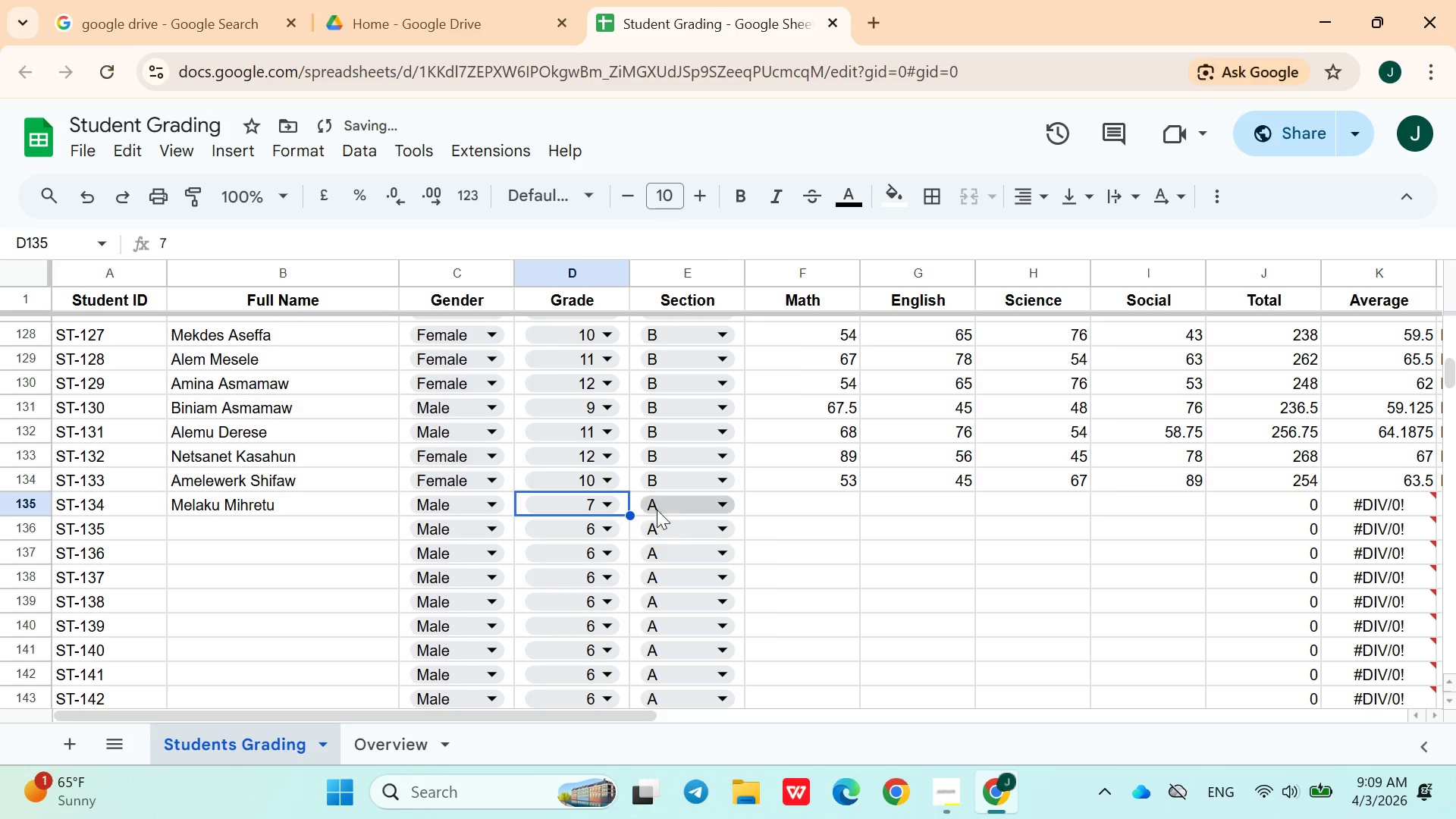 
left_click([664, 505])
 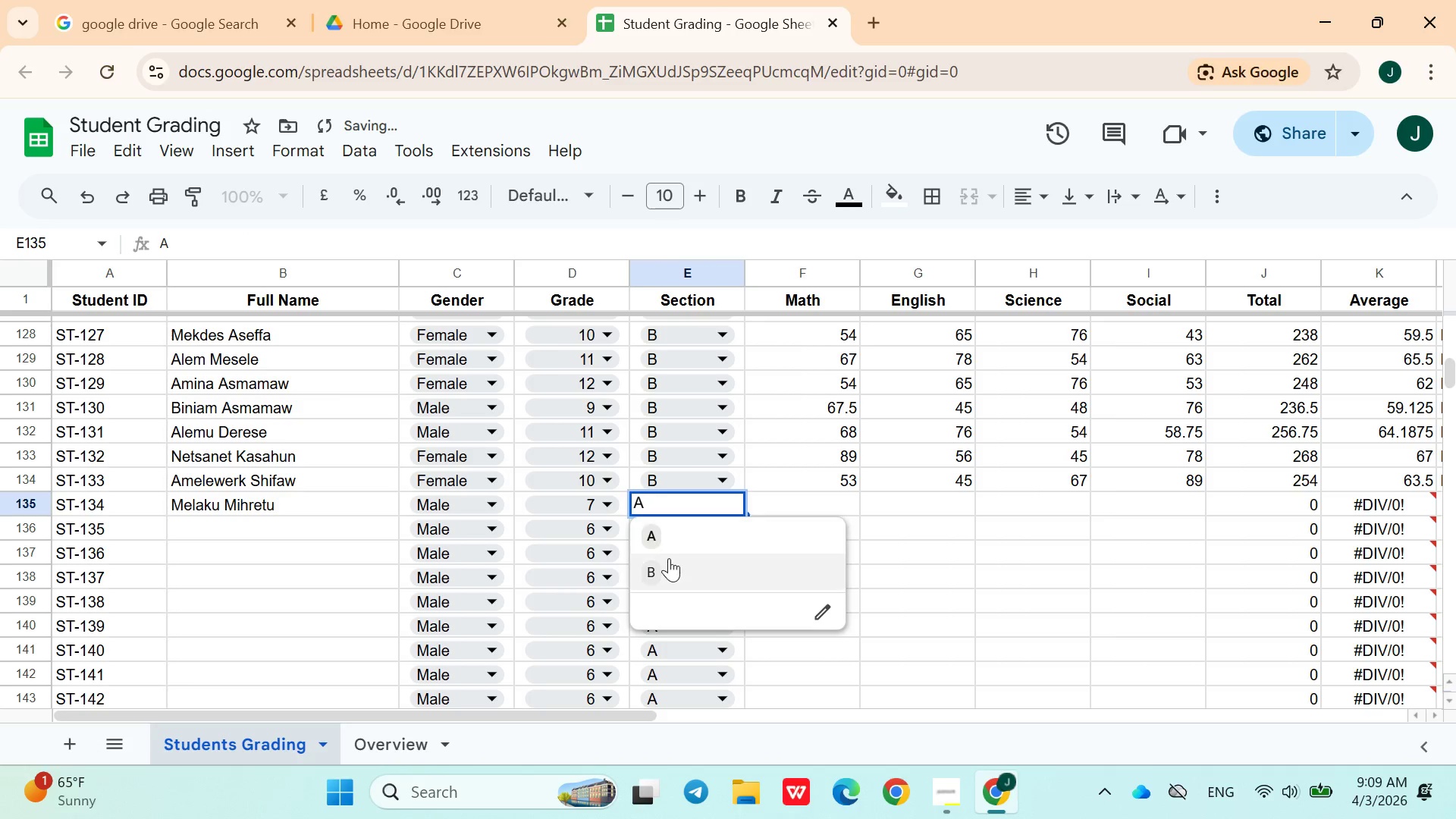 
left_click([669, 558])
 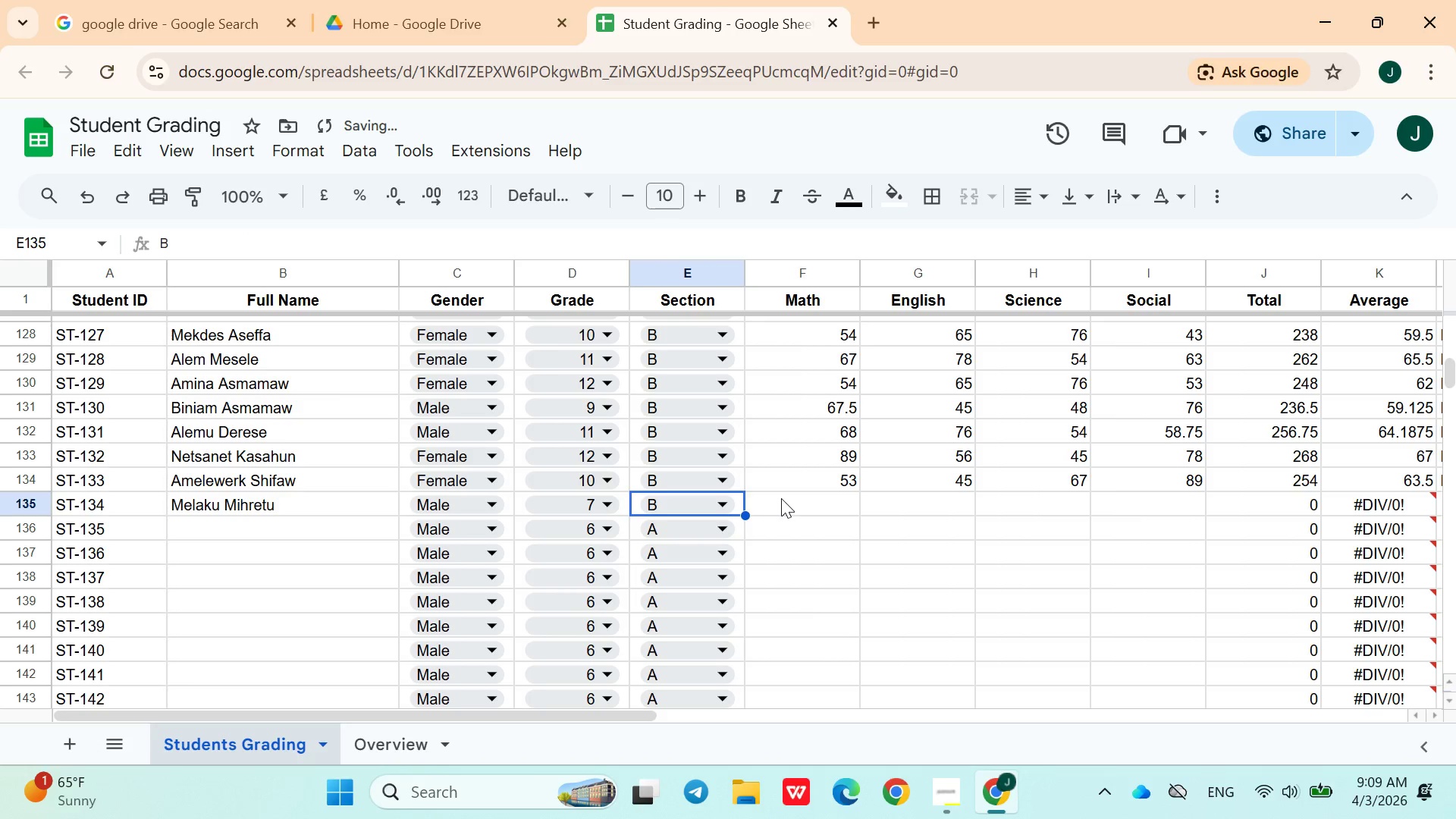 
left_click([792, 498])
 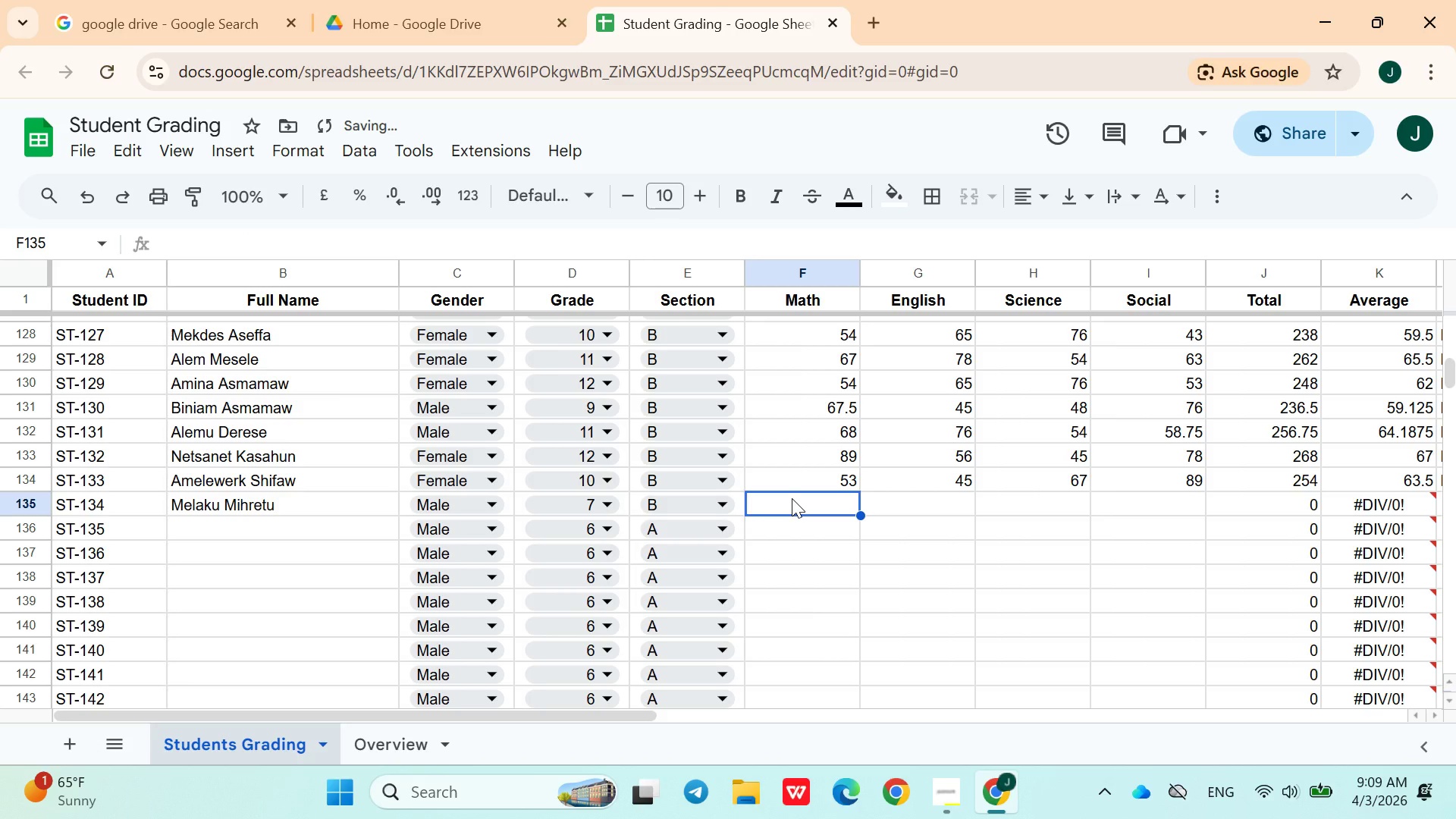 
type(45)
 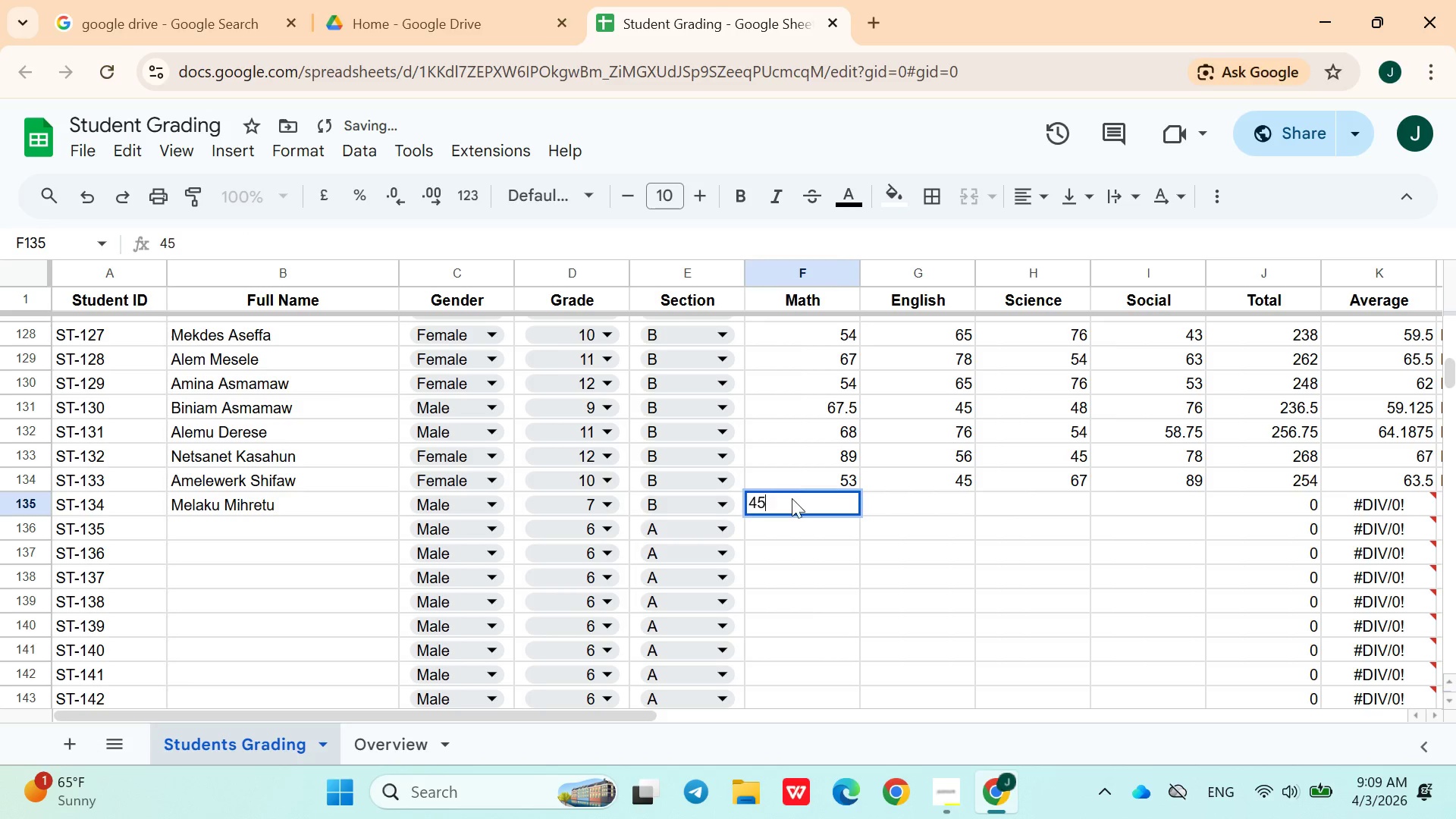 
key(ArrowRight)
 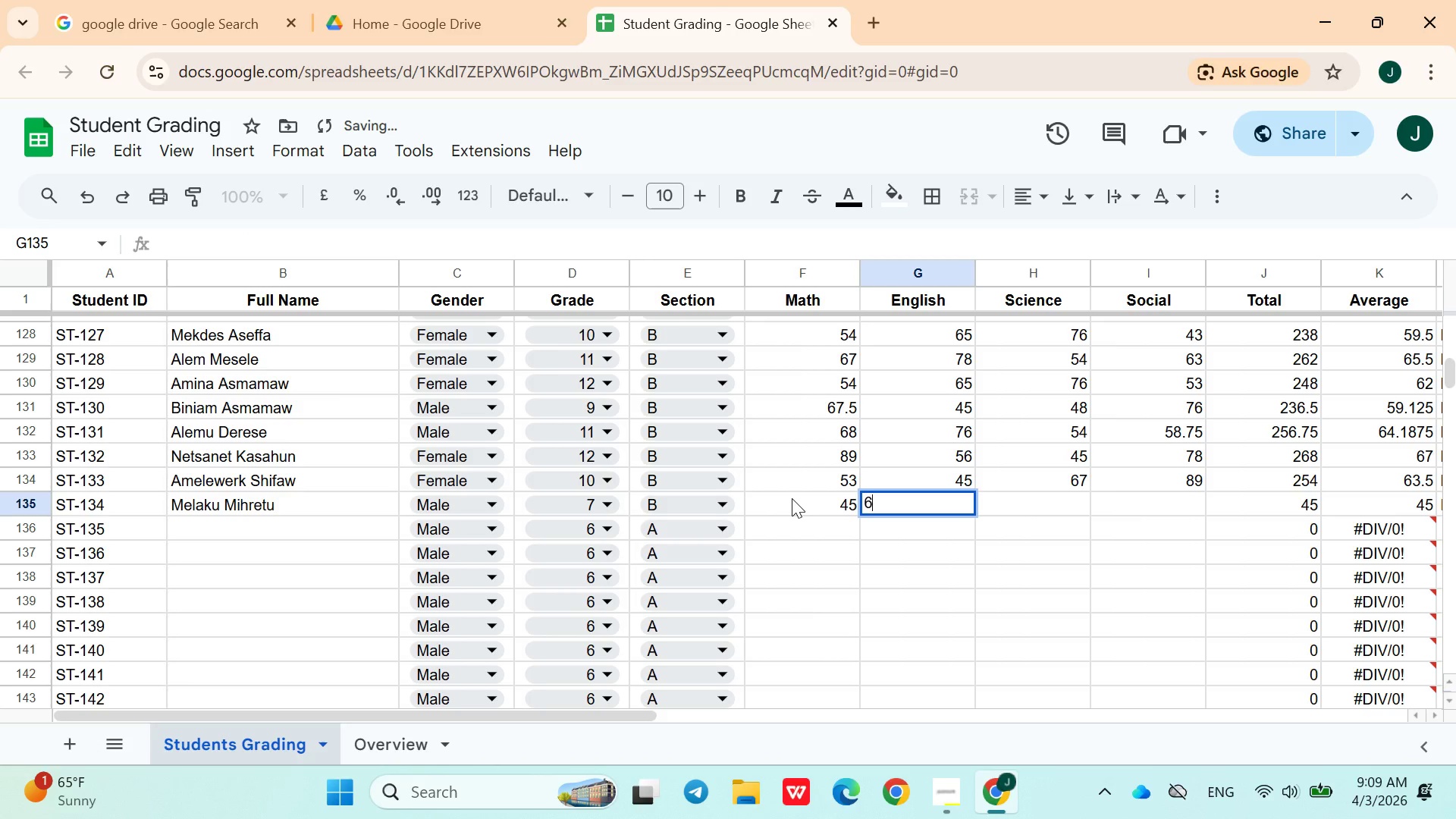 
type(67)
 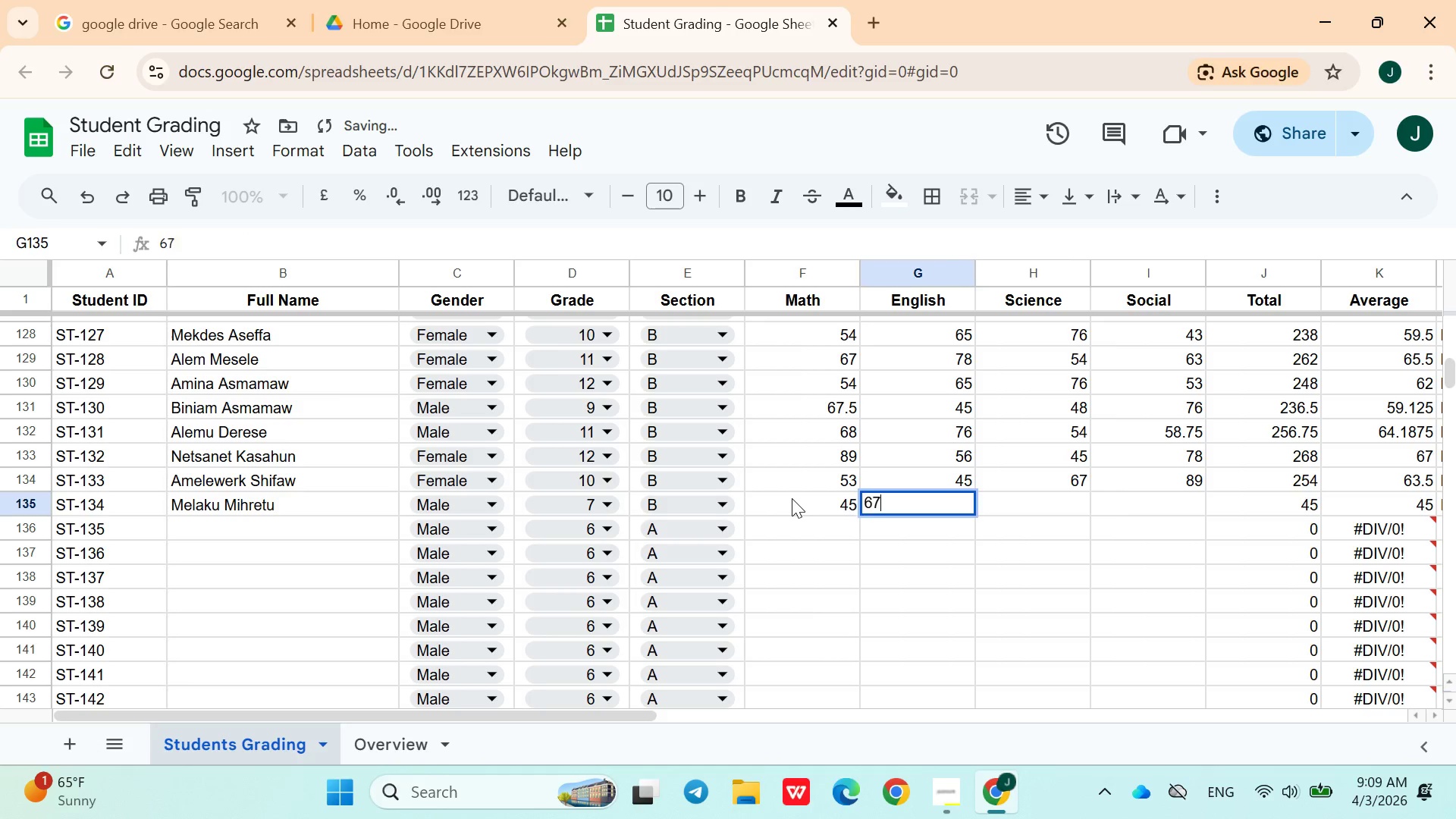 
key(ArrowRight)
 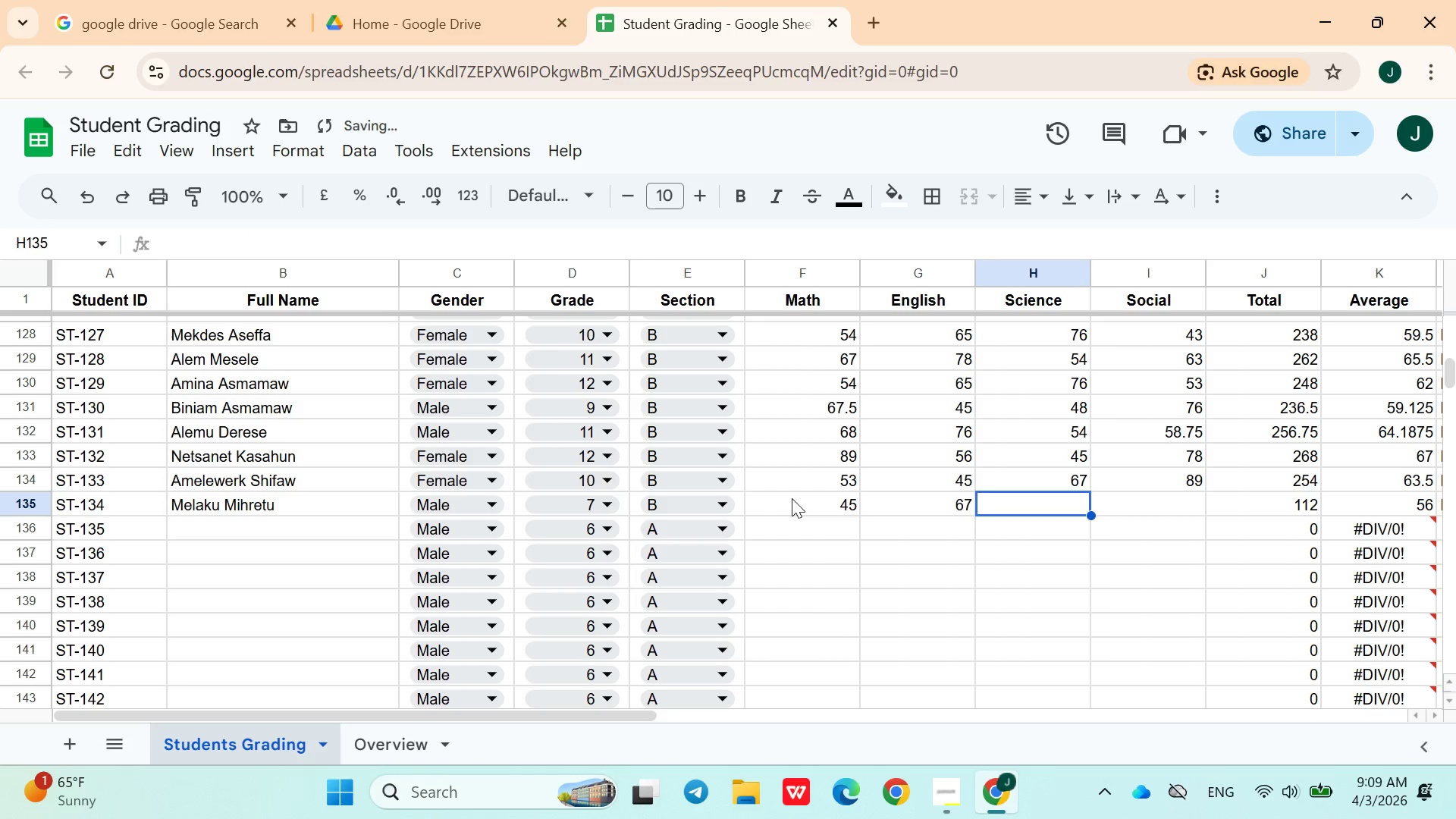 
type(87)
 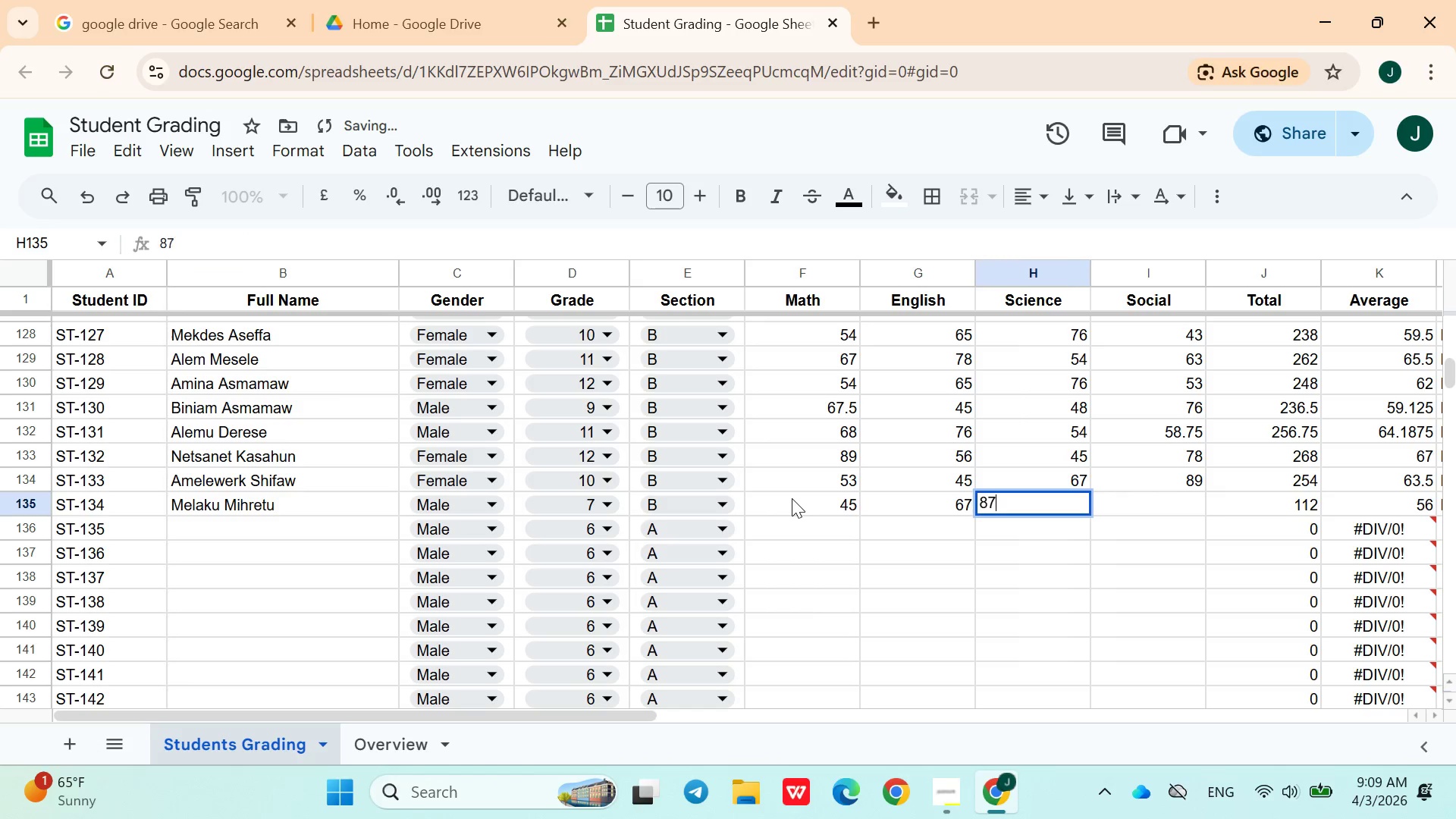 
key(ArrowRight)
 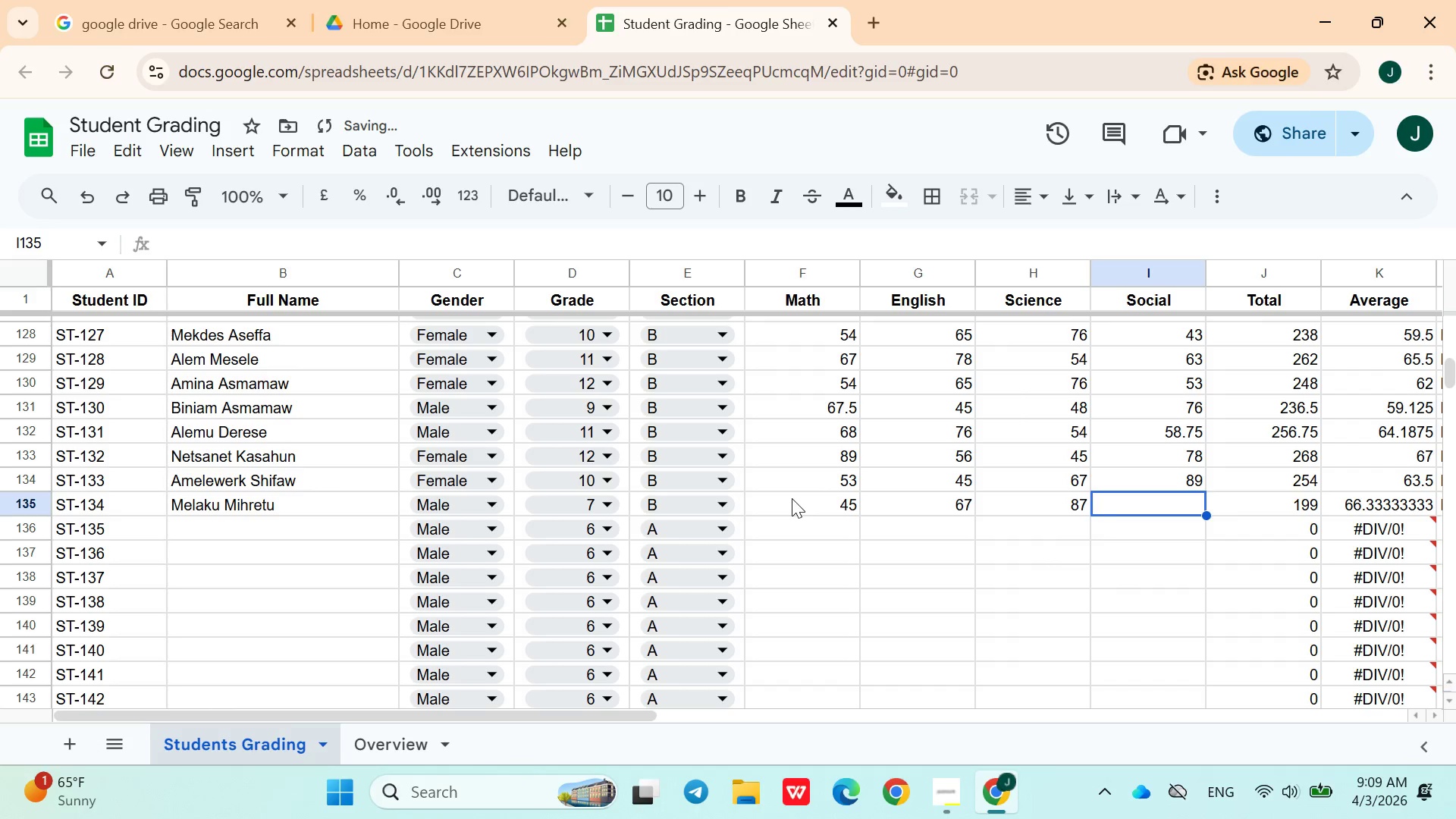 
type(54)
 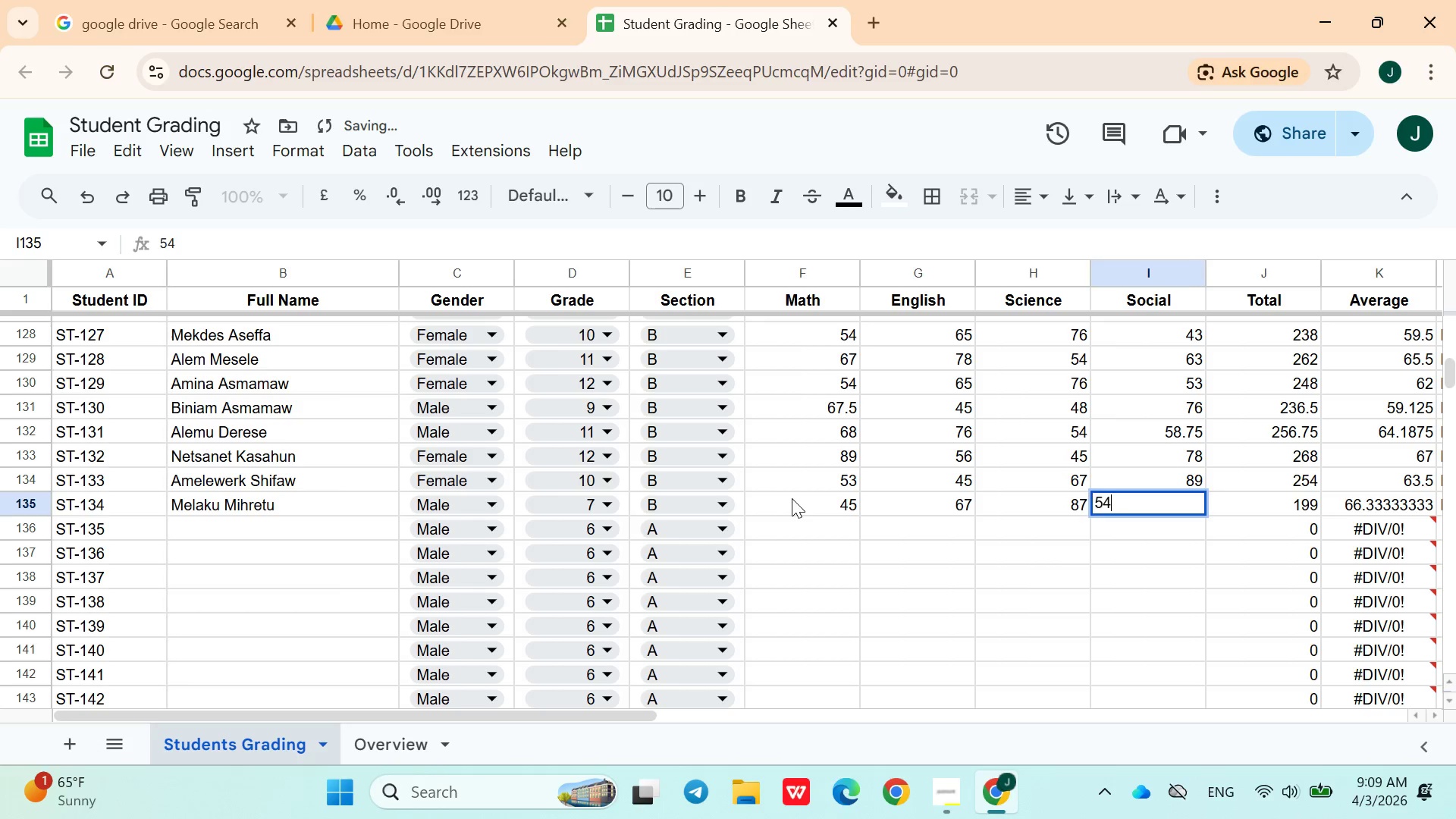 
key(ArrowRight)
 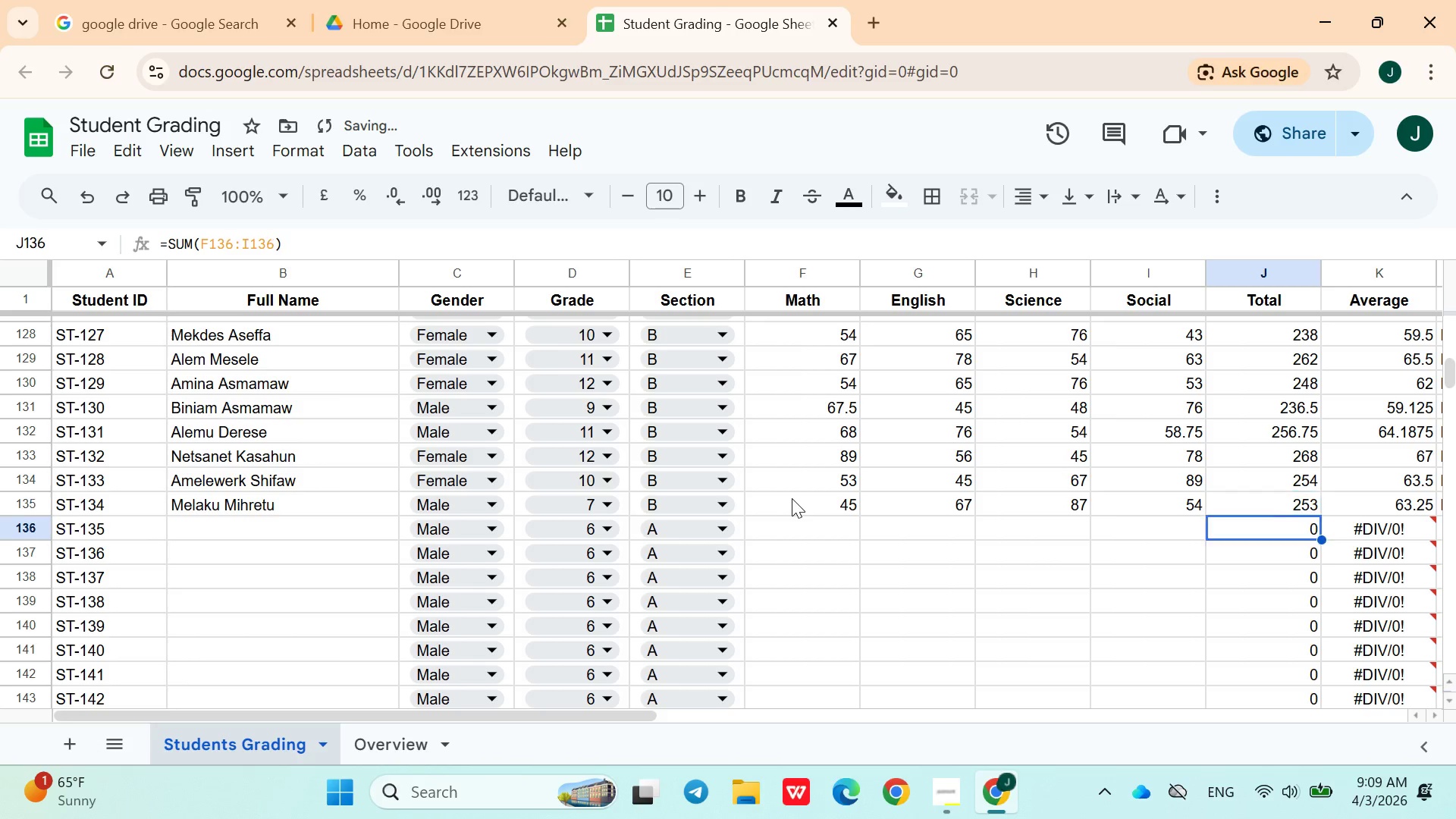 
key(ArrowDown)
 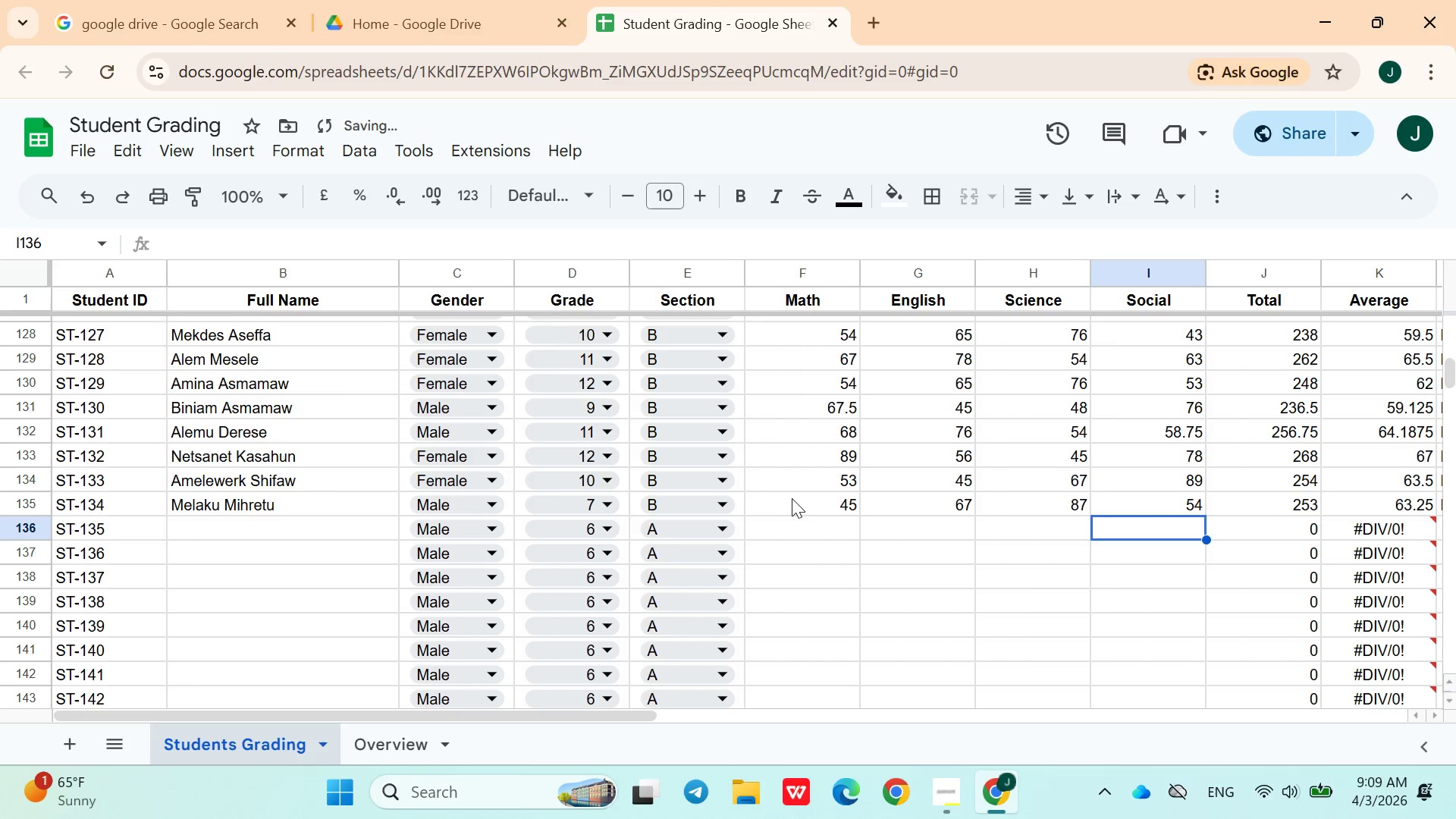 
hold_key(key=ArrowLeft, duration=0.8)
 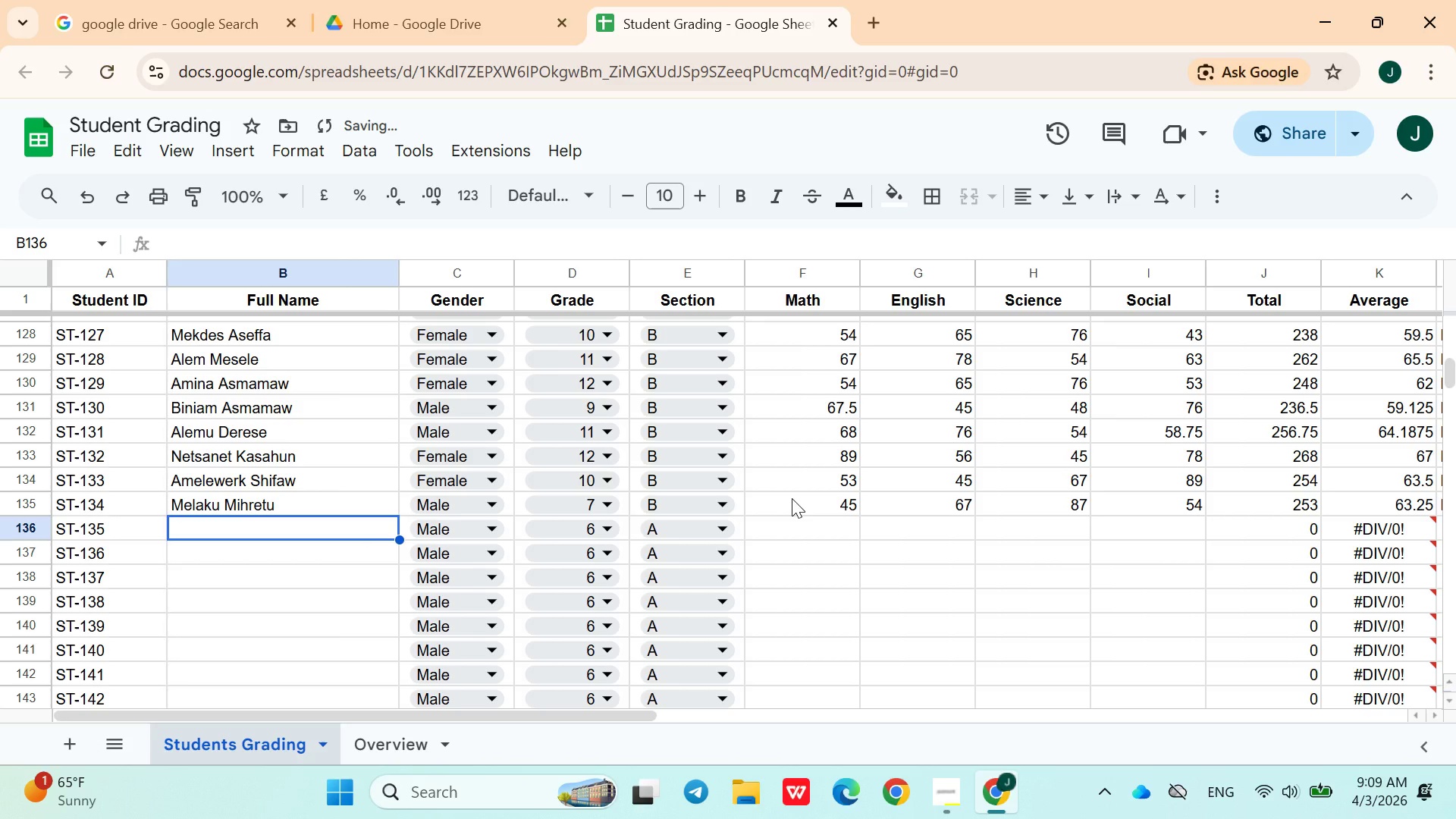 
key(ArrowRight)
 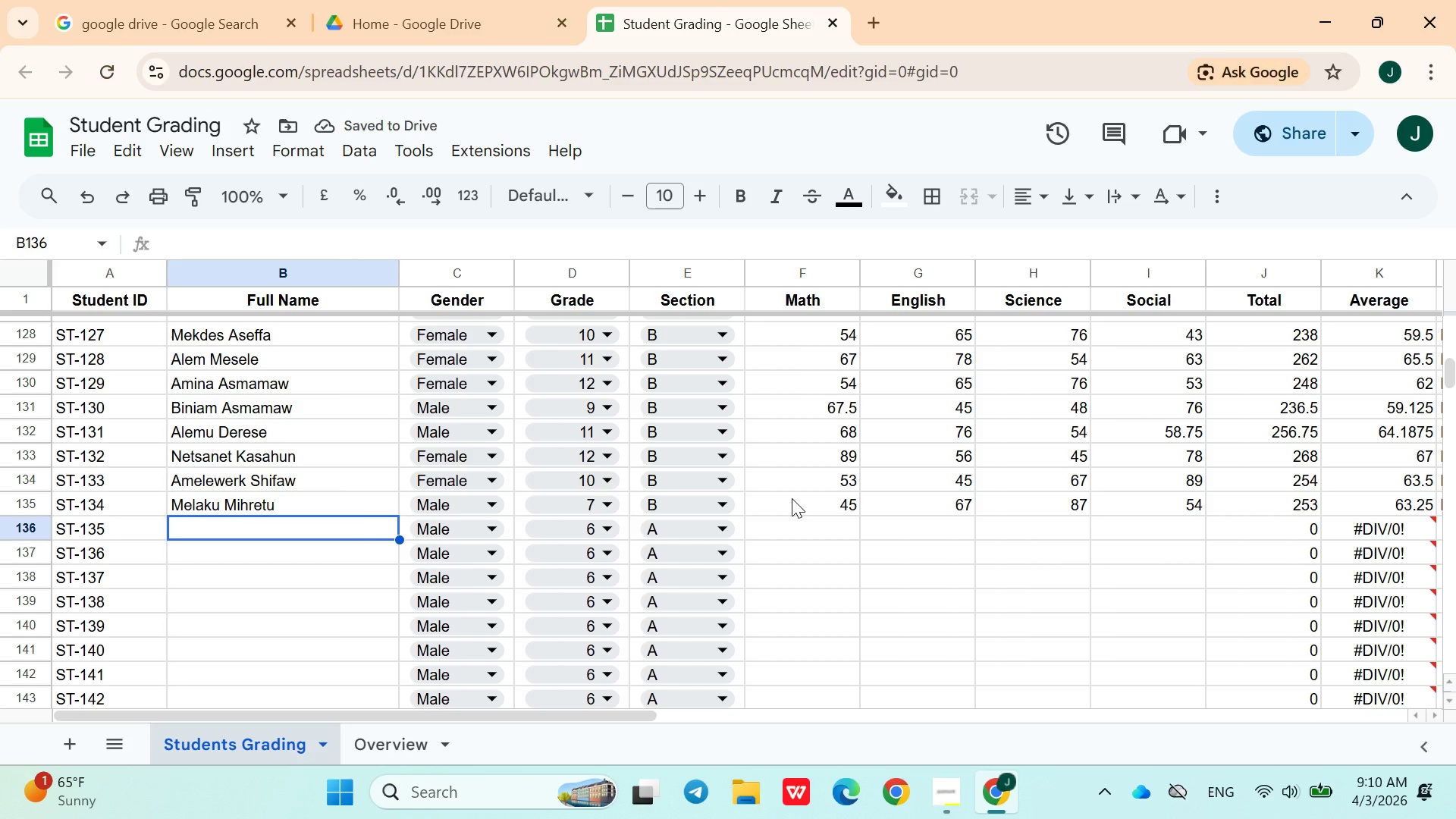 
type(Udo Mebratu)
 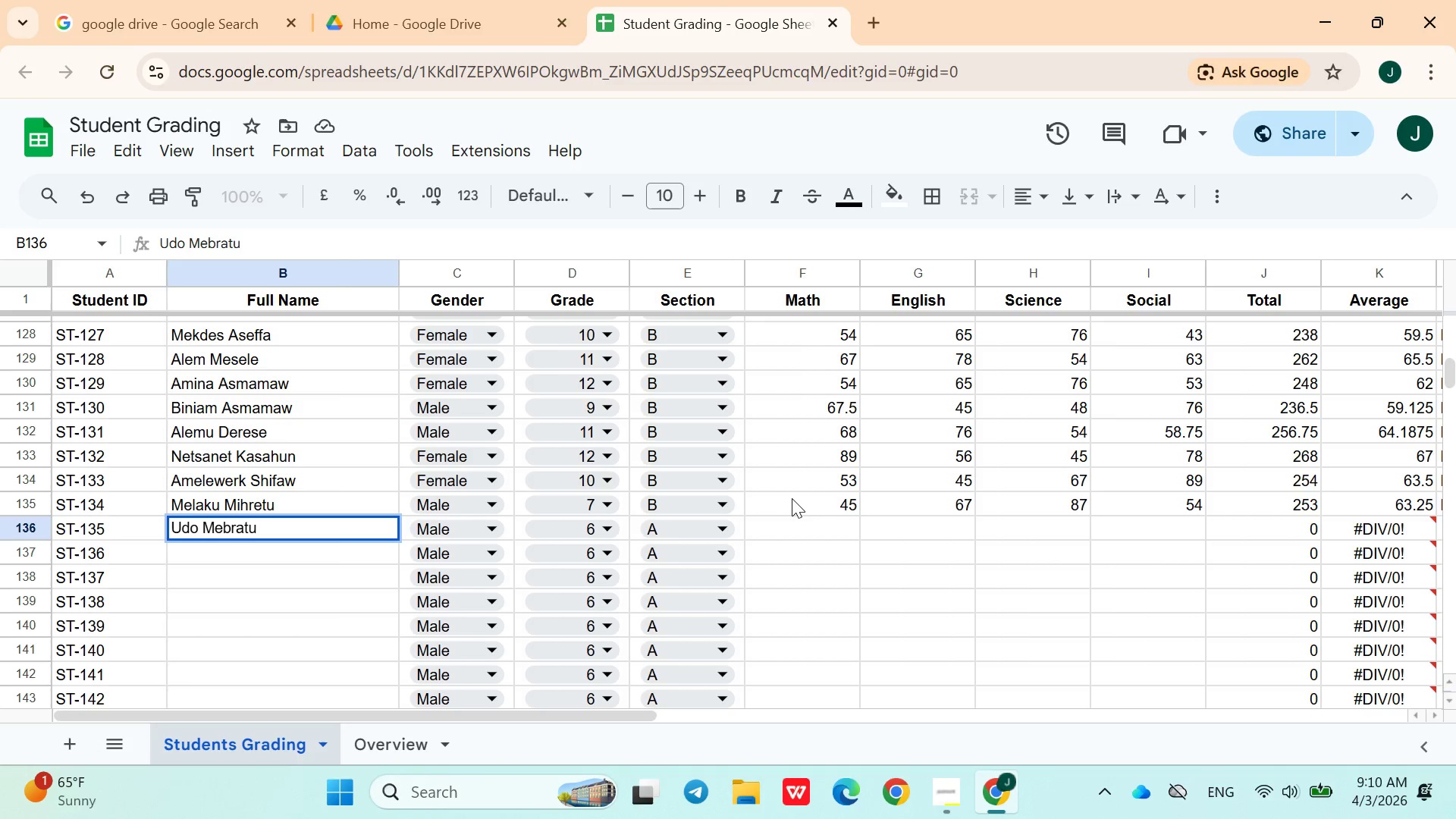 
left_click([562, 525])
 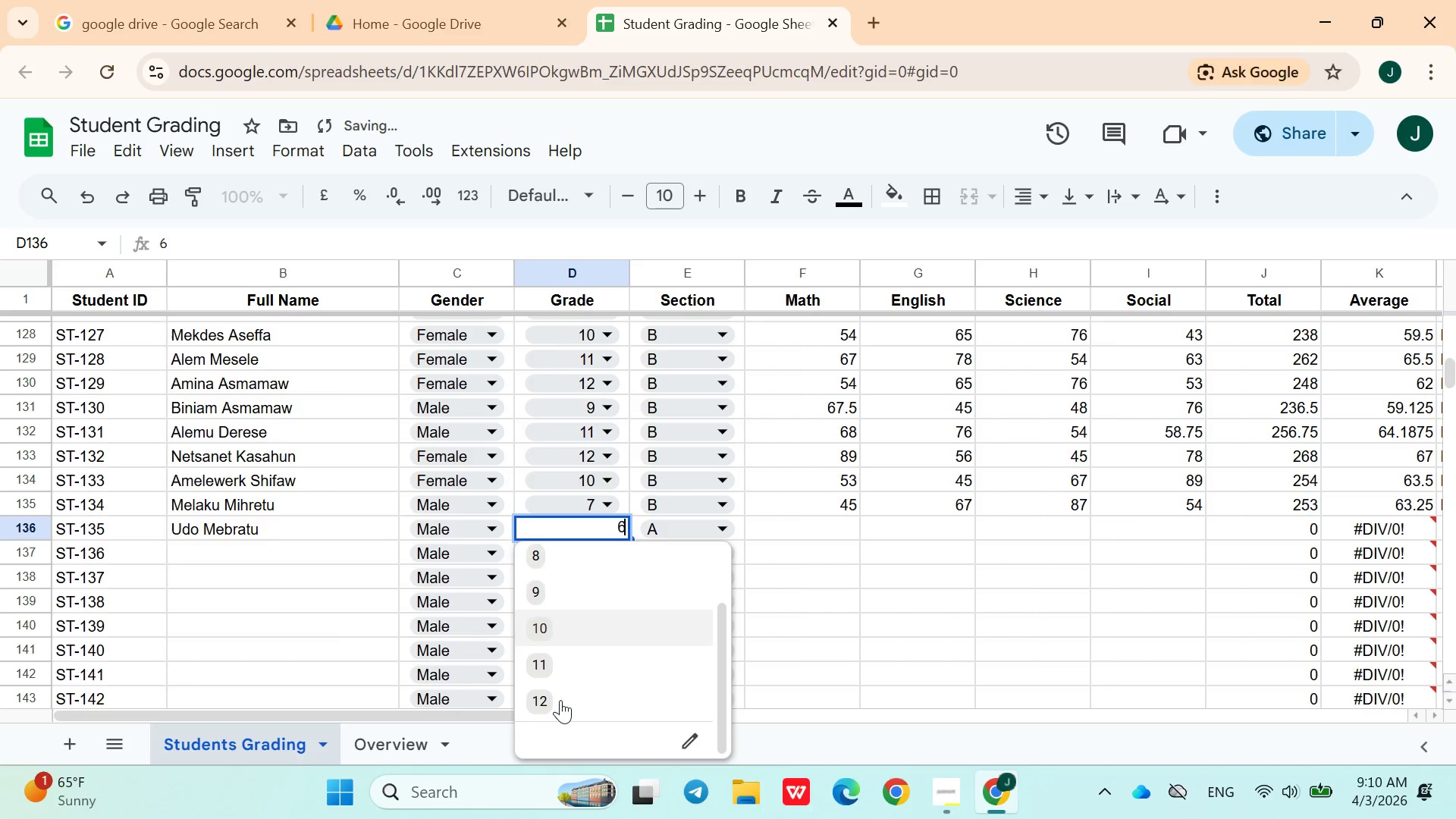 
left_click([568, 712])
 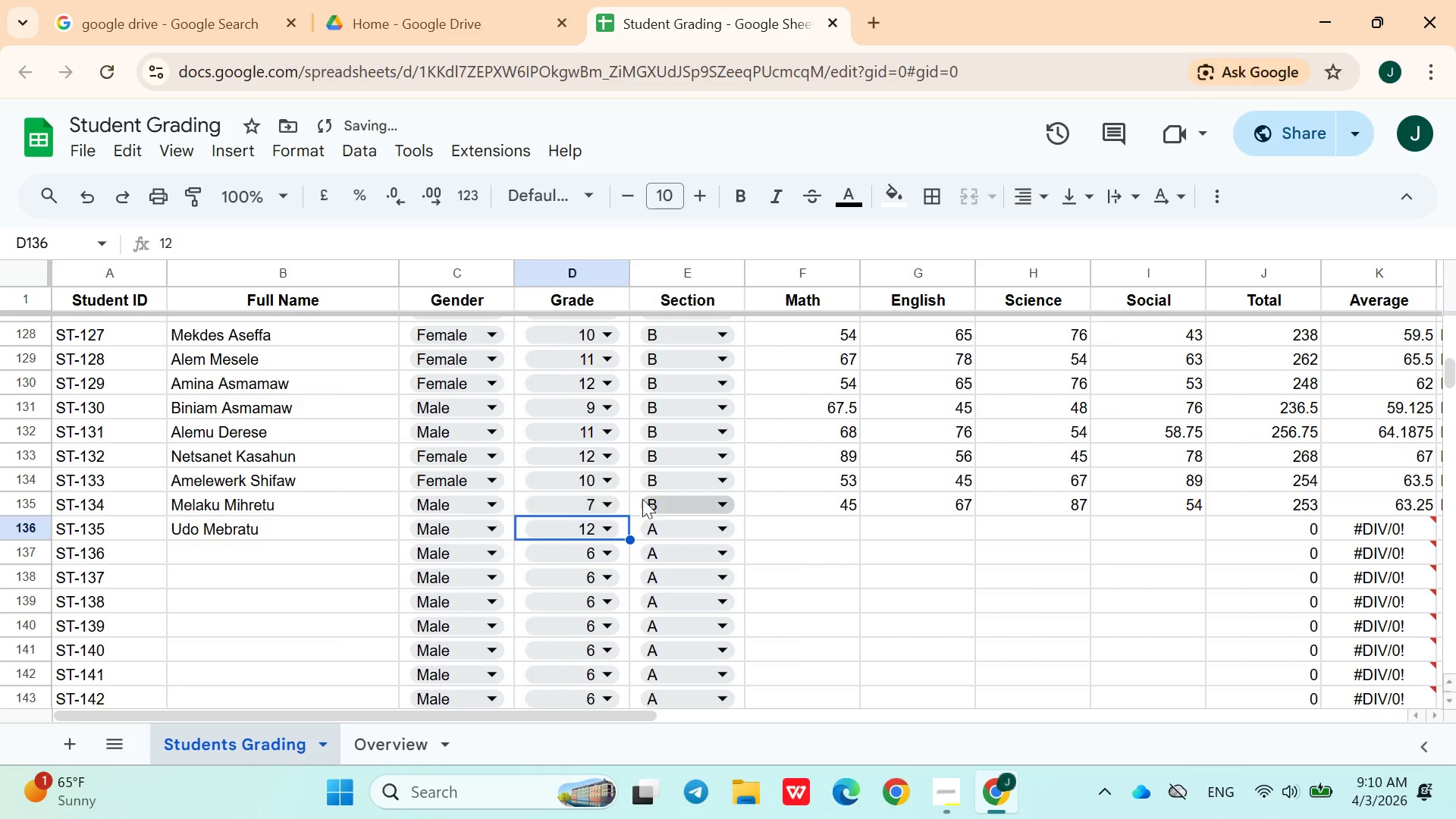 
left_click([677, 522])
 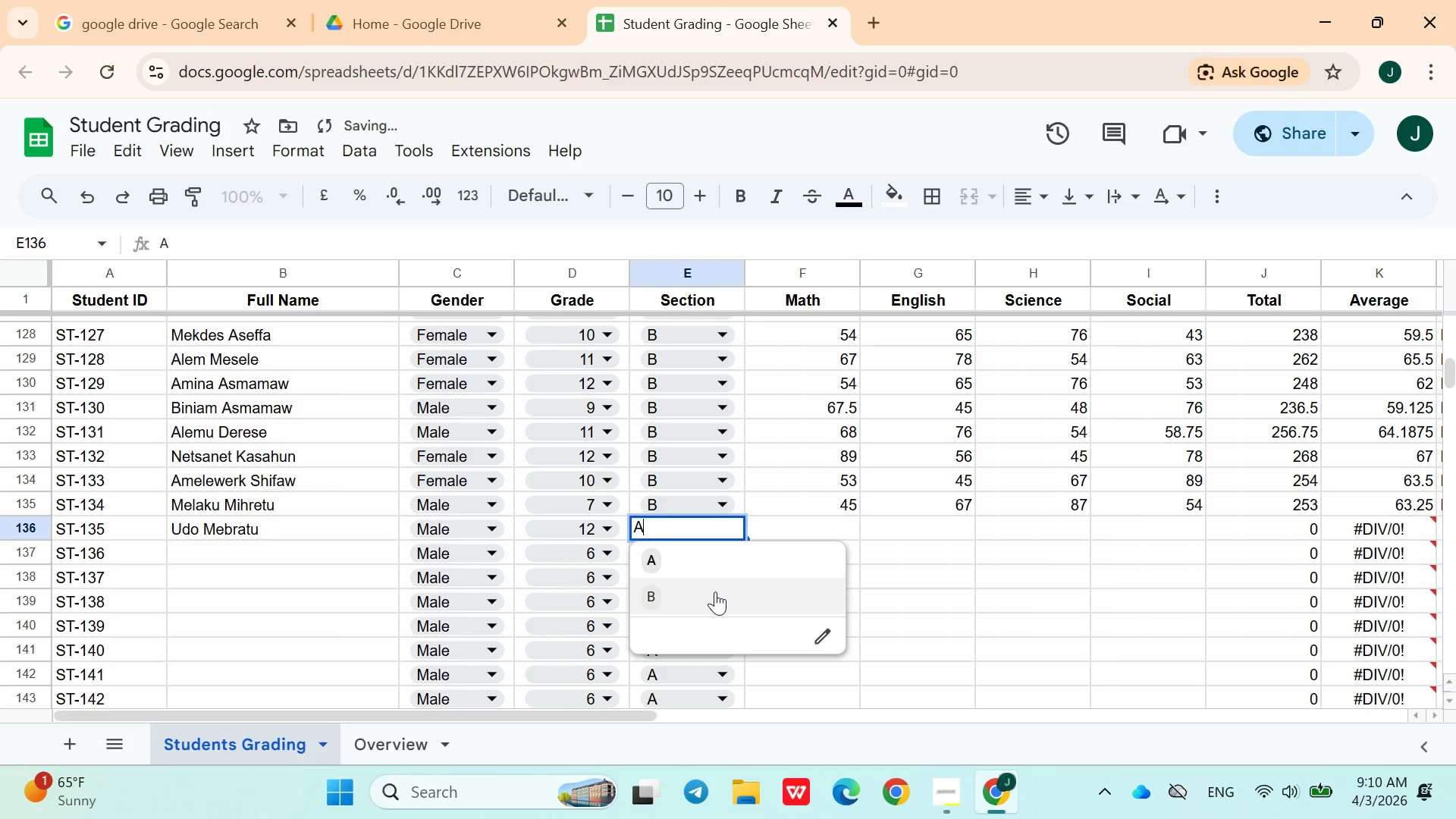 
left_click([711, 593])
 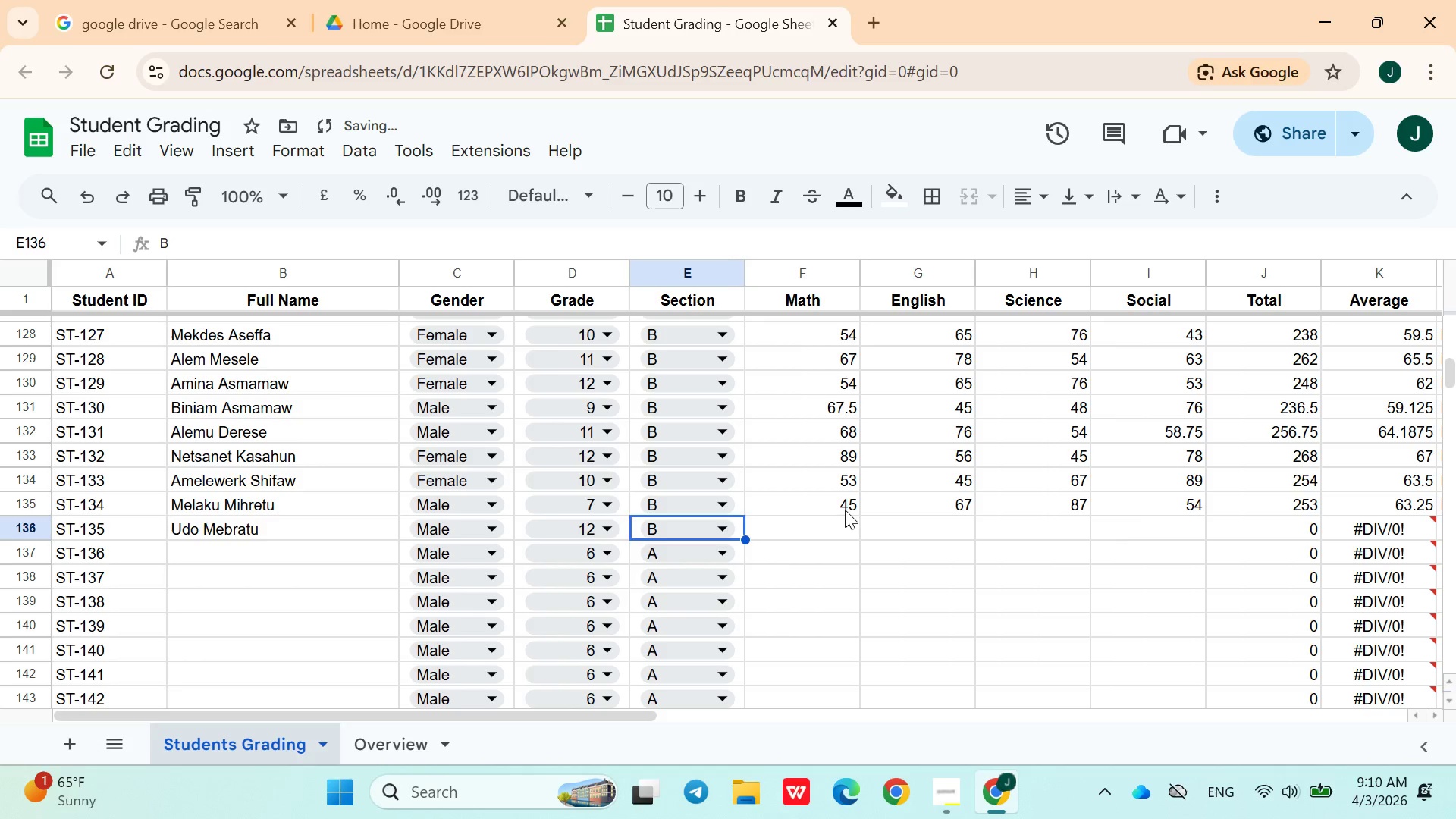 
left_click([845, 510])
 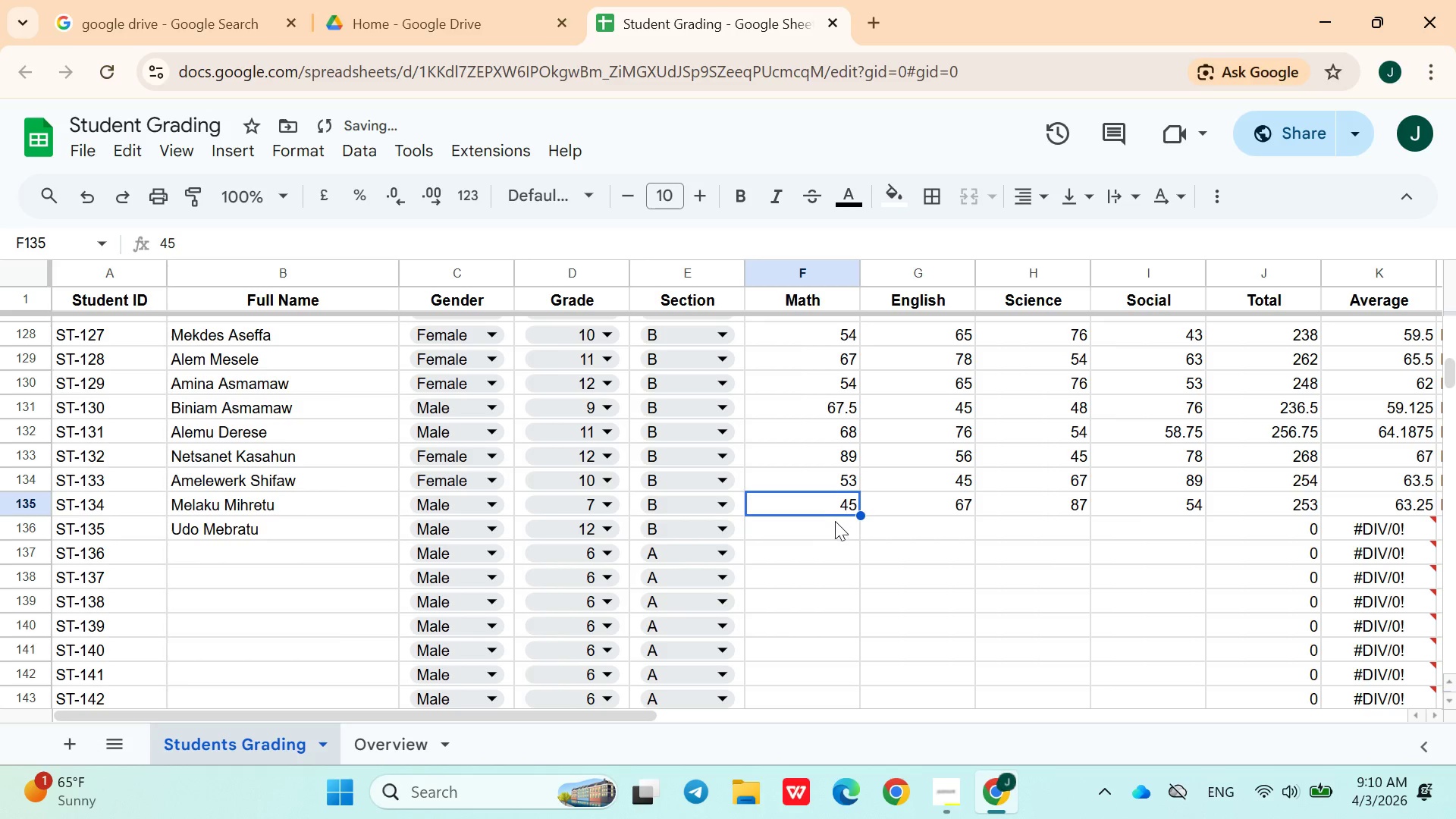 
left_click([830, 525])
 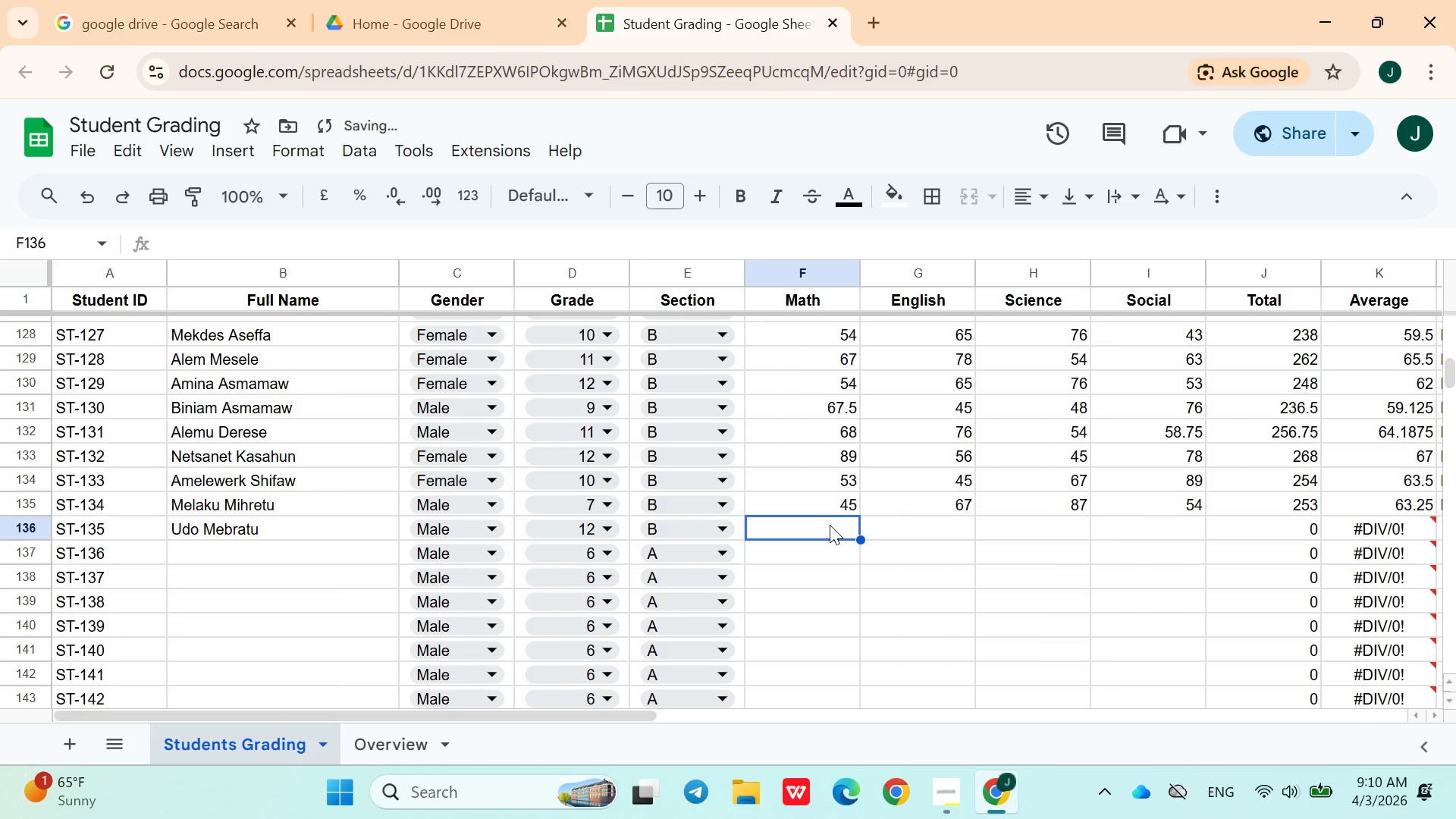 
type(90)
 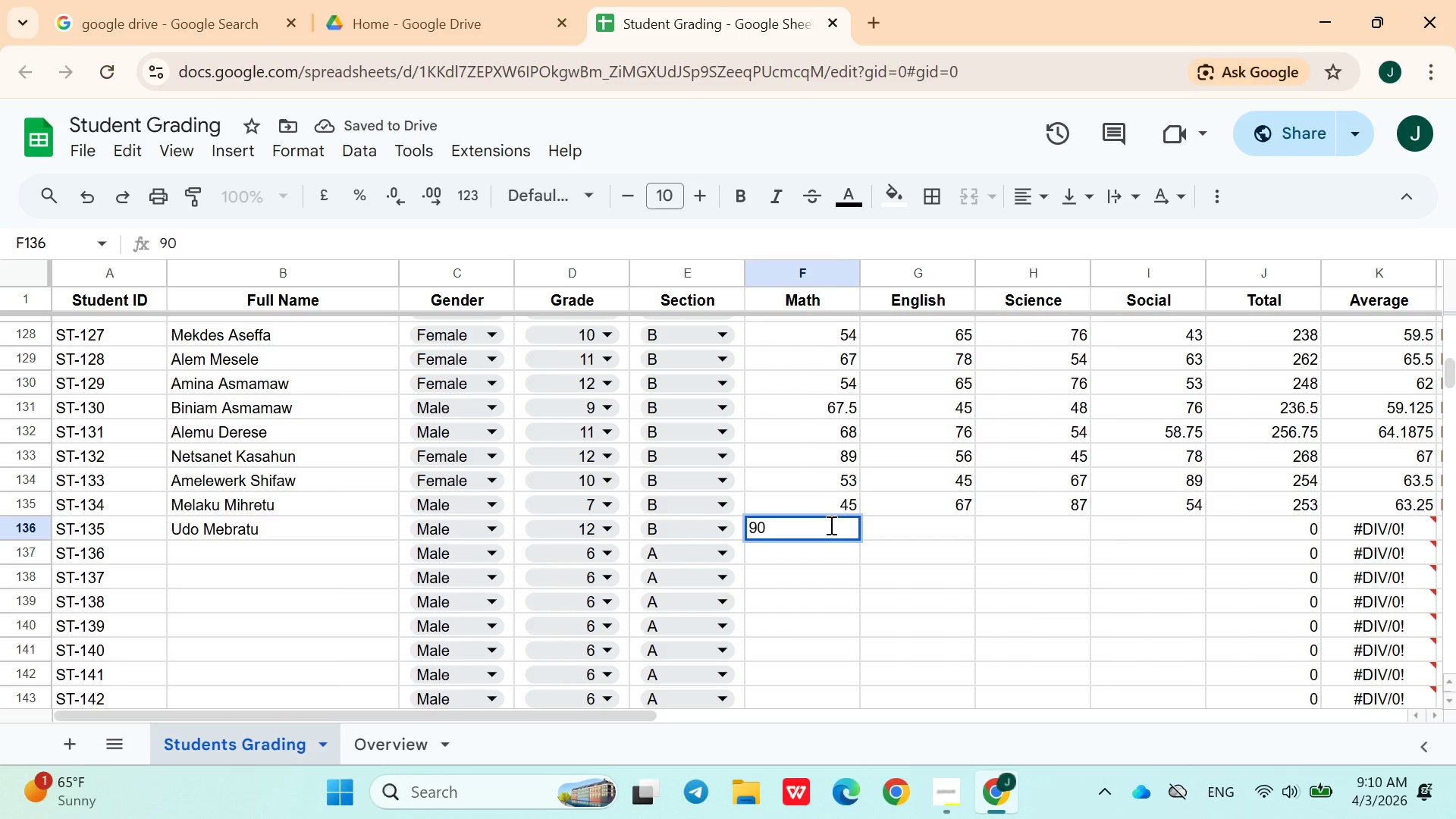 
key(ArrowRight)
 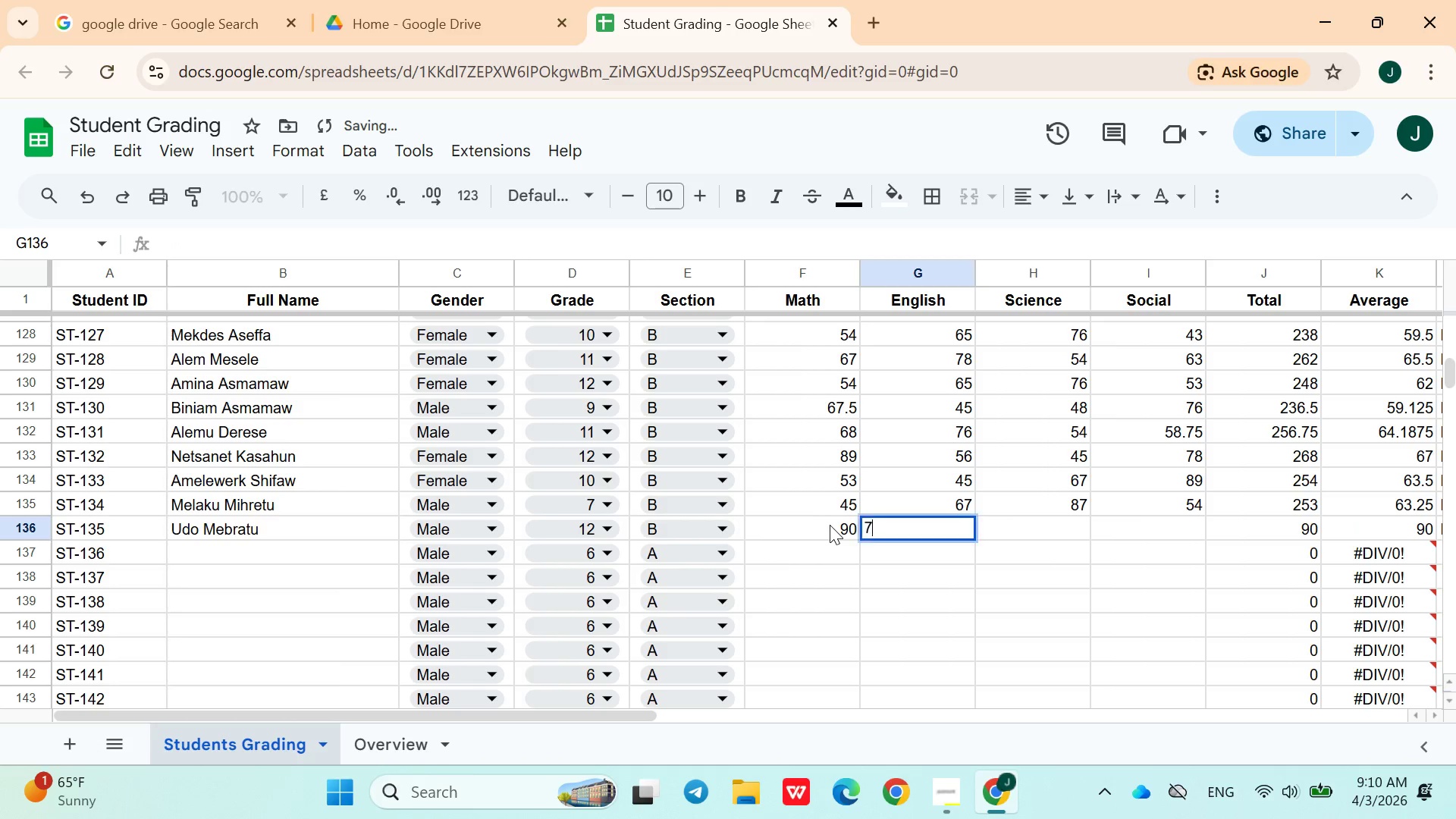 
type(78)
 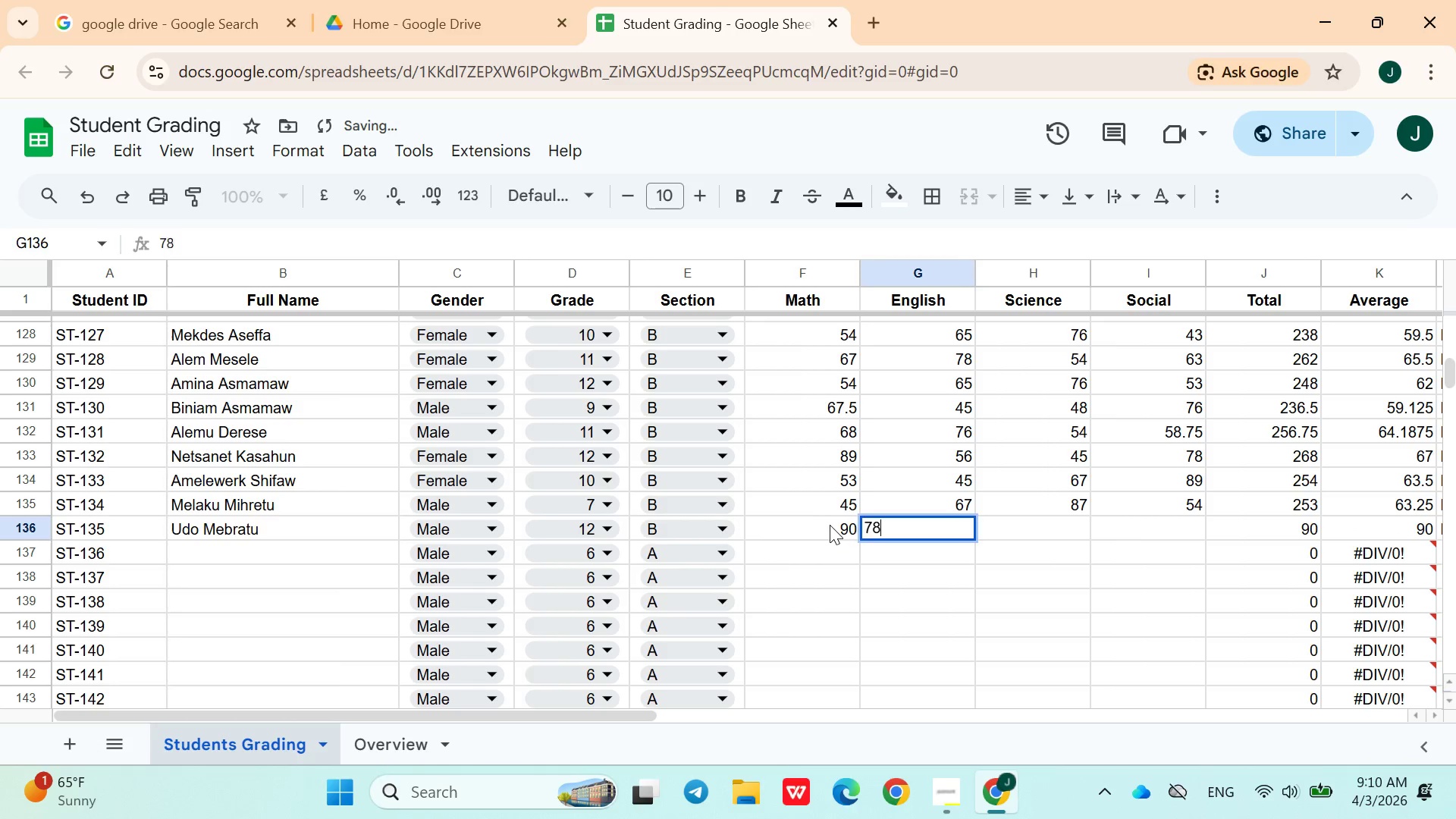 
key(ArrowRight)
 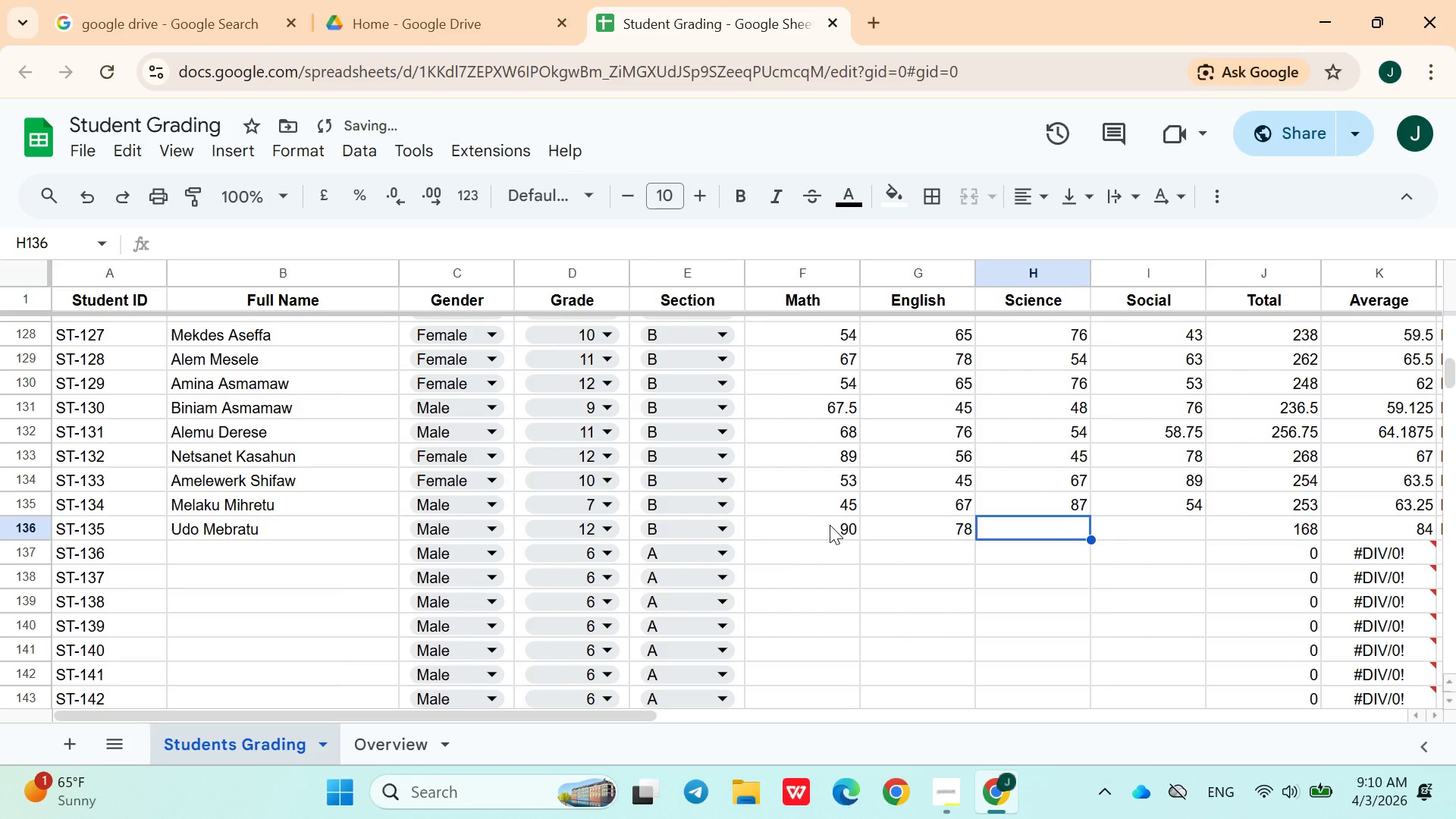 
type(98)
 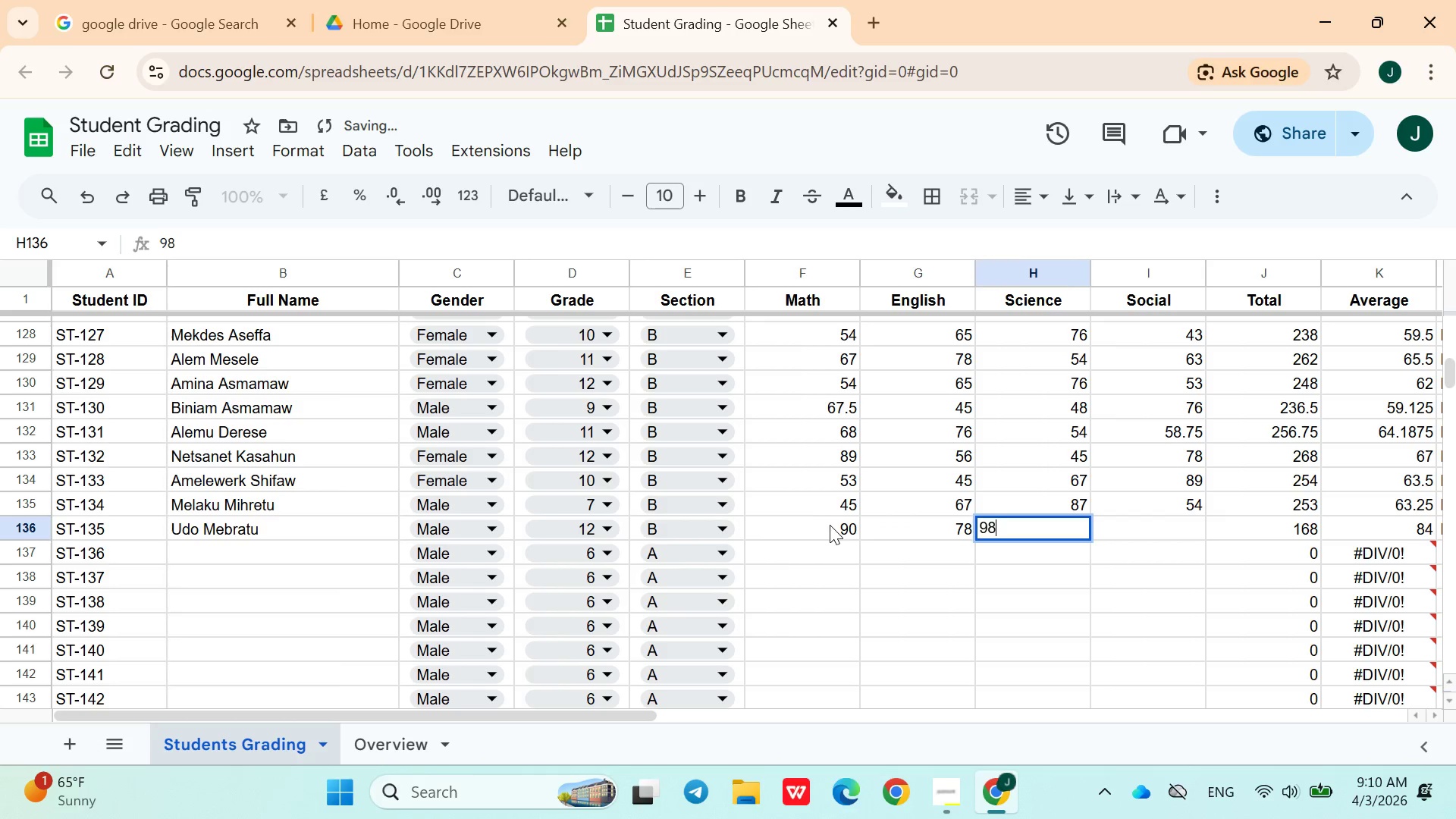 
key(ArrowRight)
 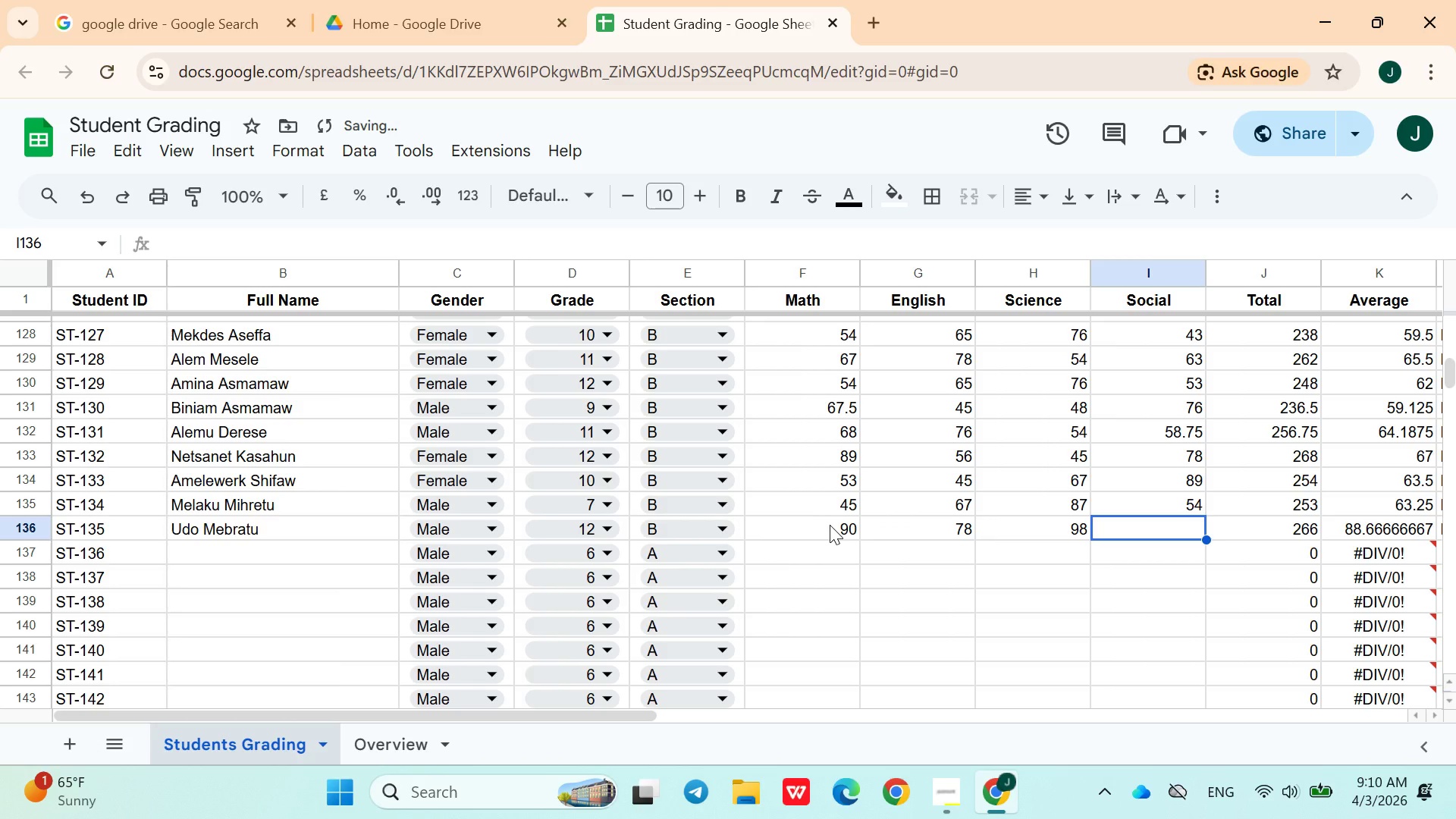 
type(95)
 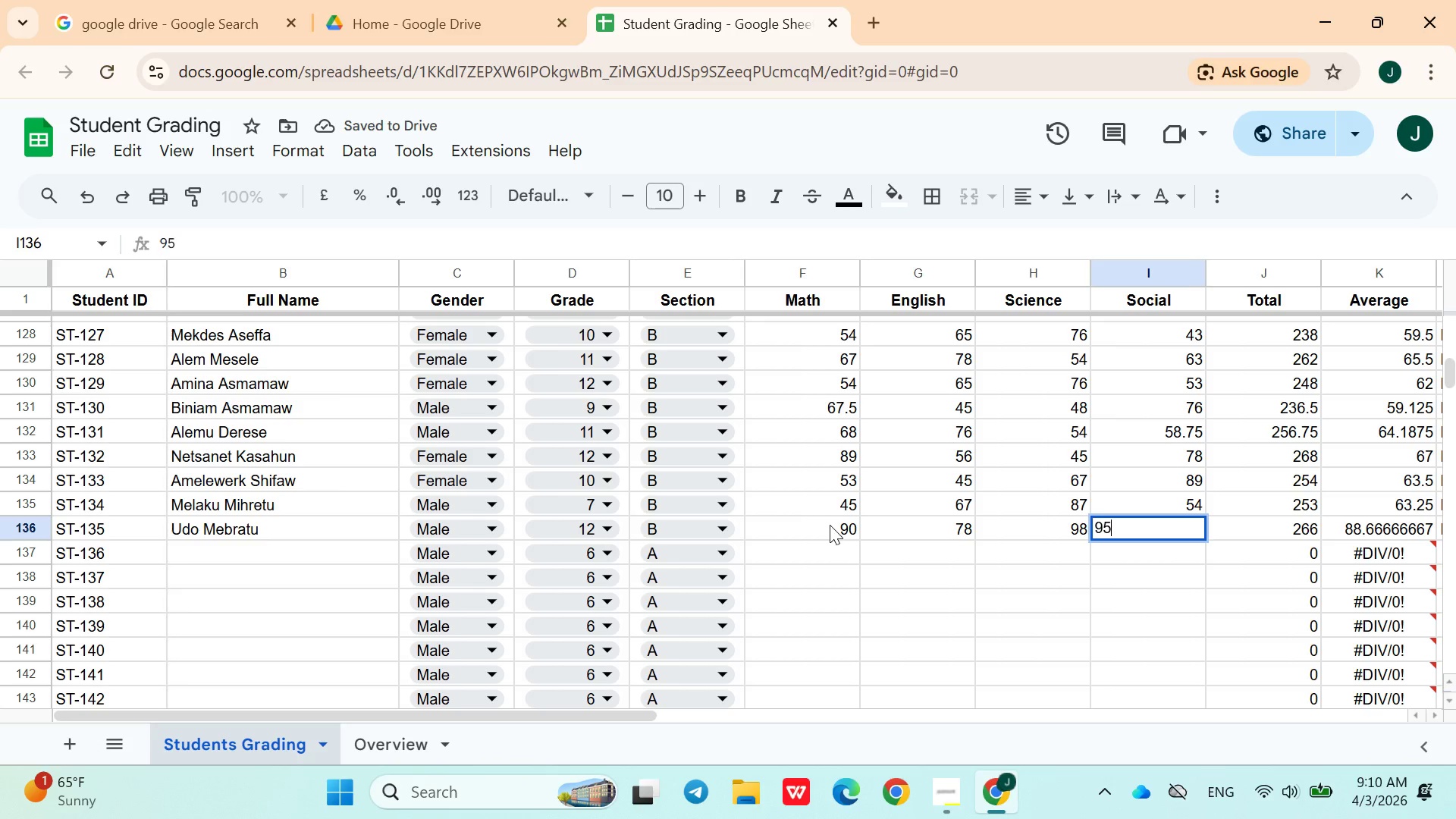 
key(ArrowRight)
 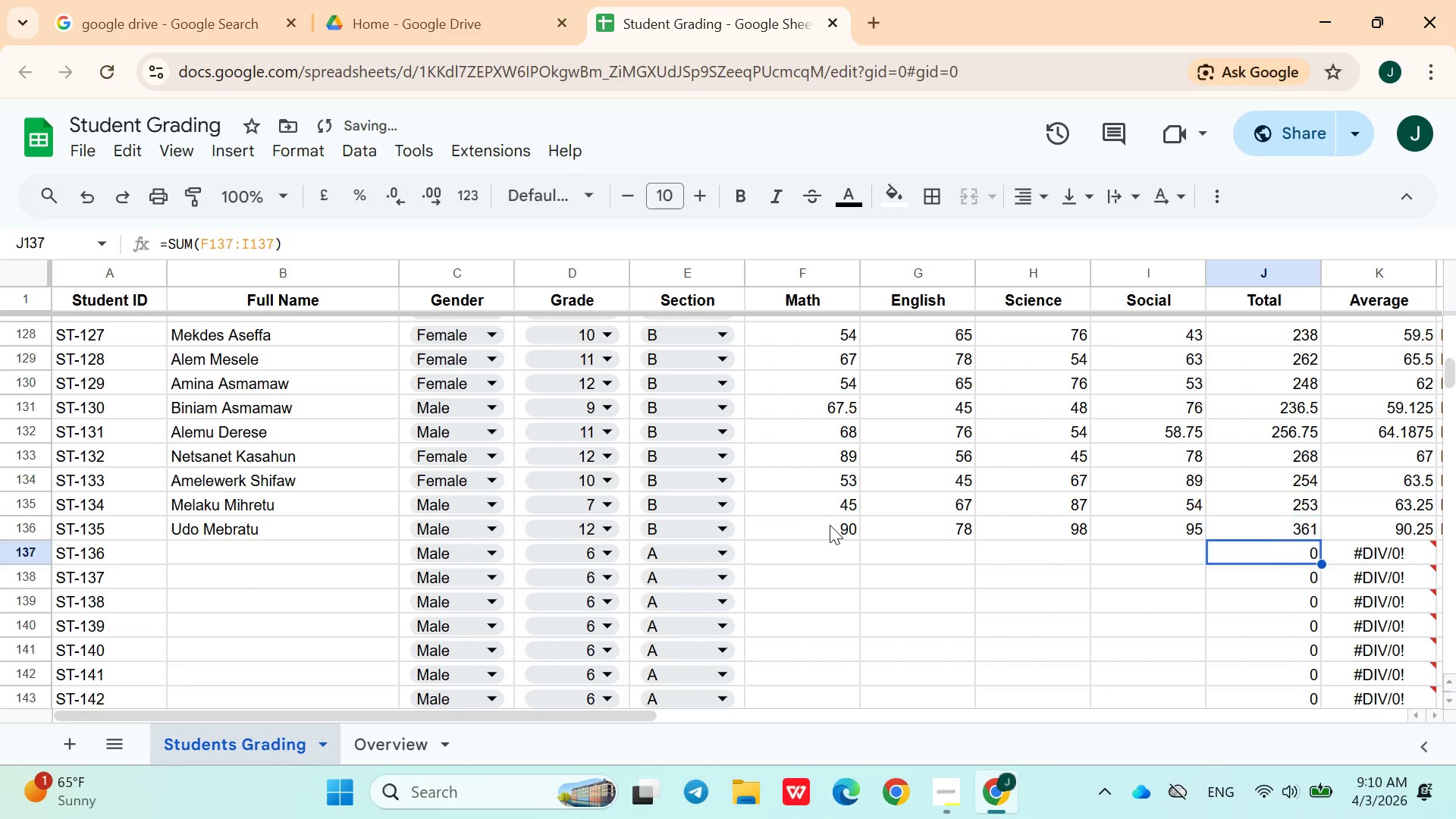 
key(ArrowDown)
 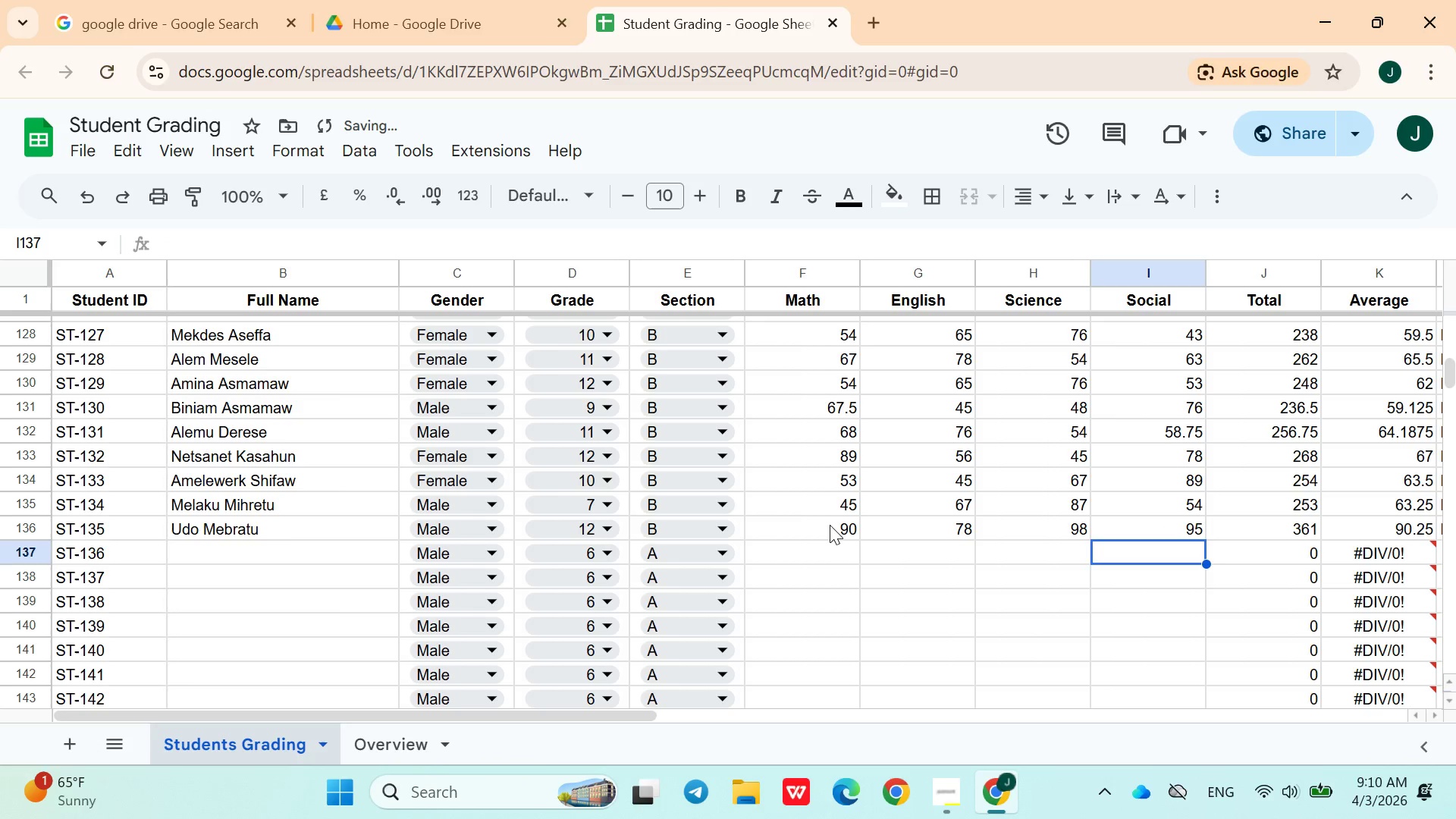 
hold_key(key=ArrowLeft, duration=0.86)
 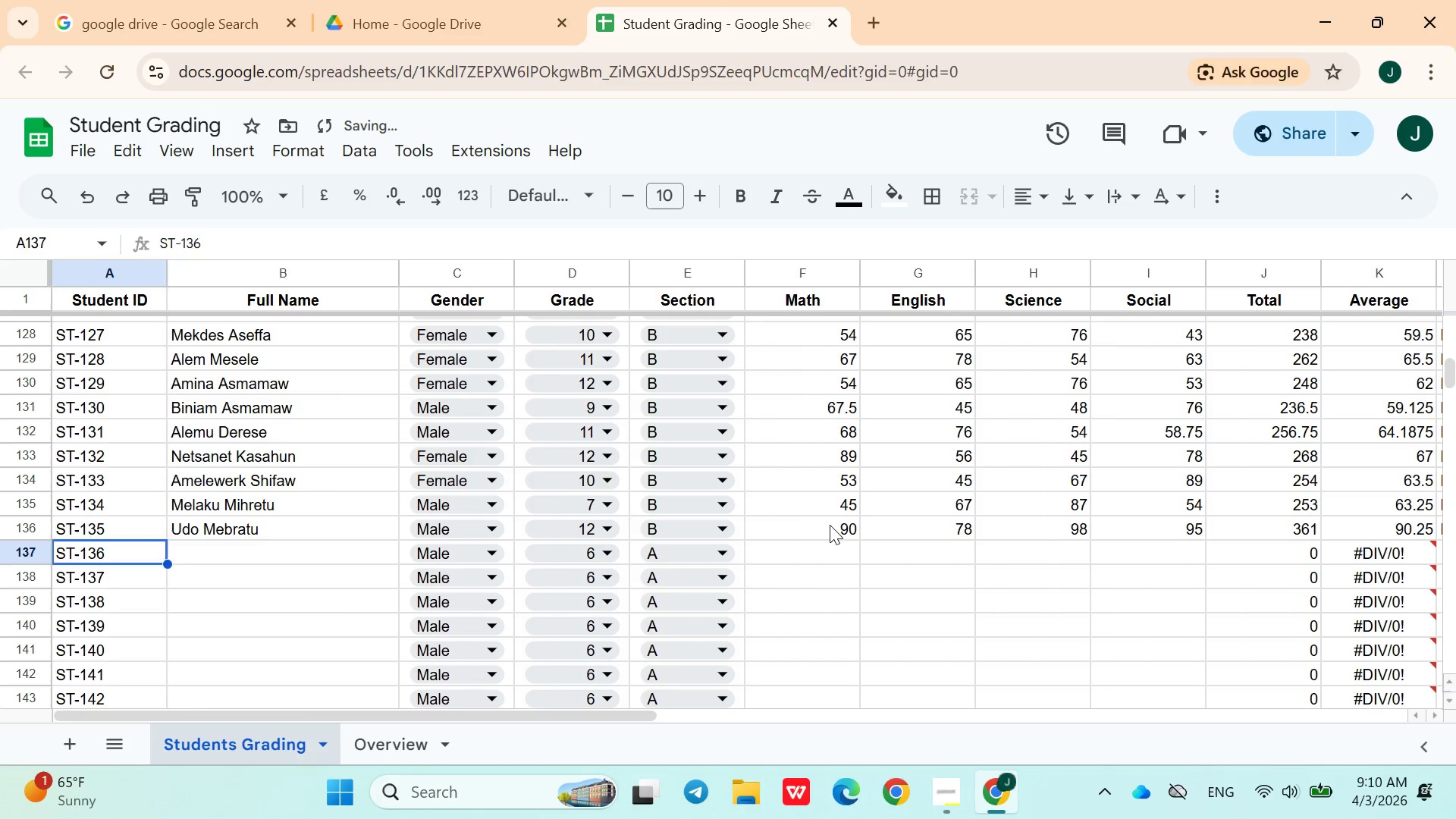 
key(ArrowRight)
 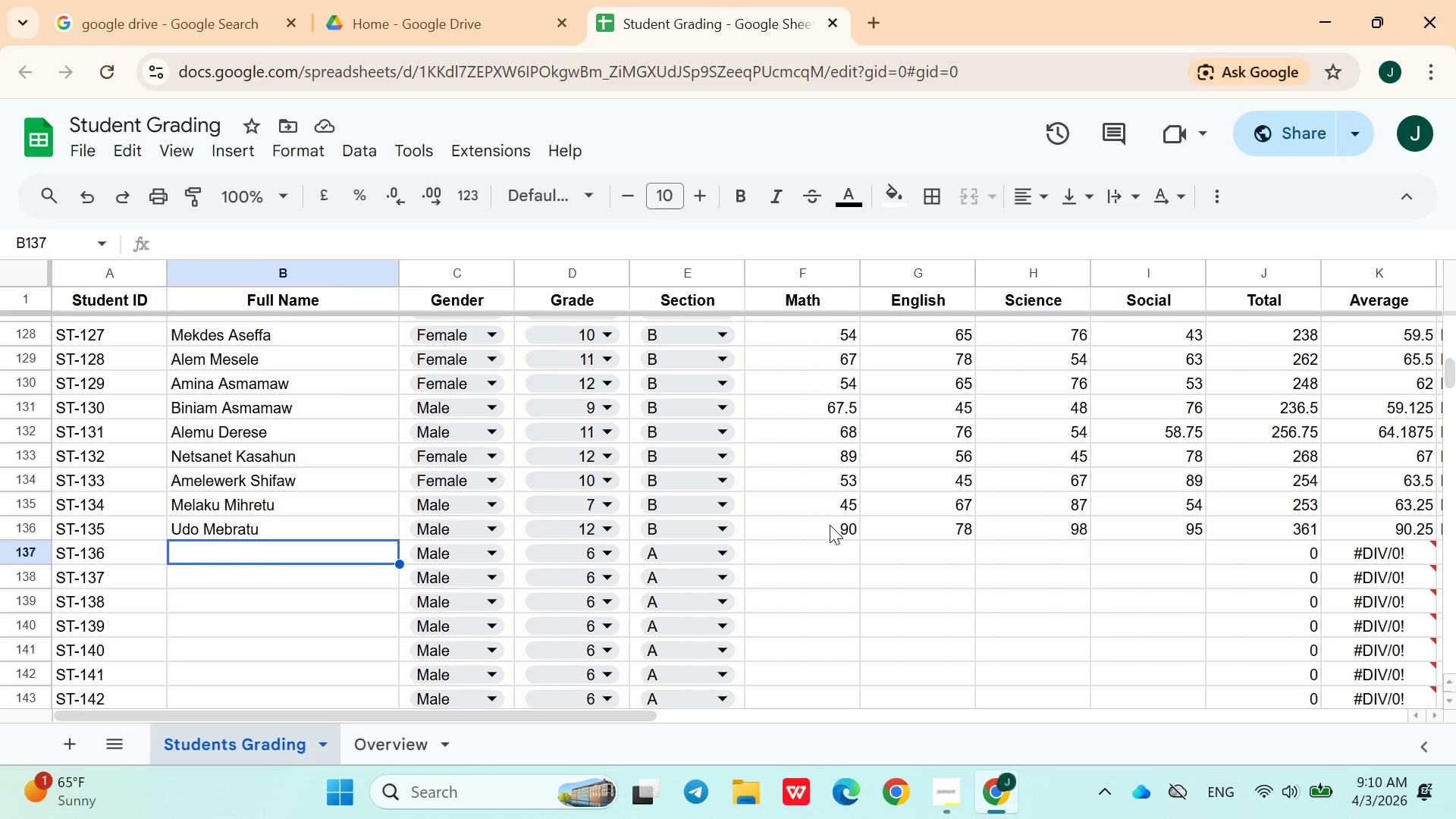 
wait(9.59)
 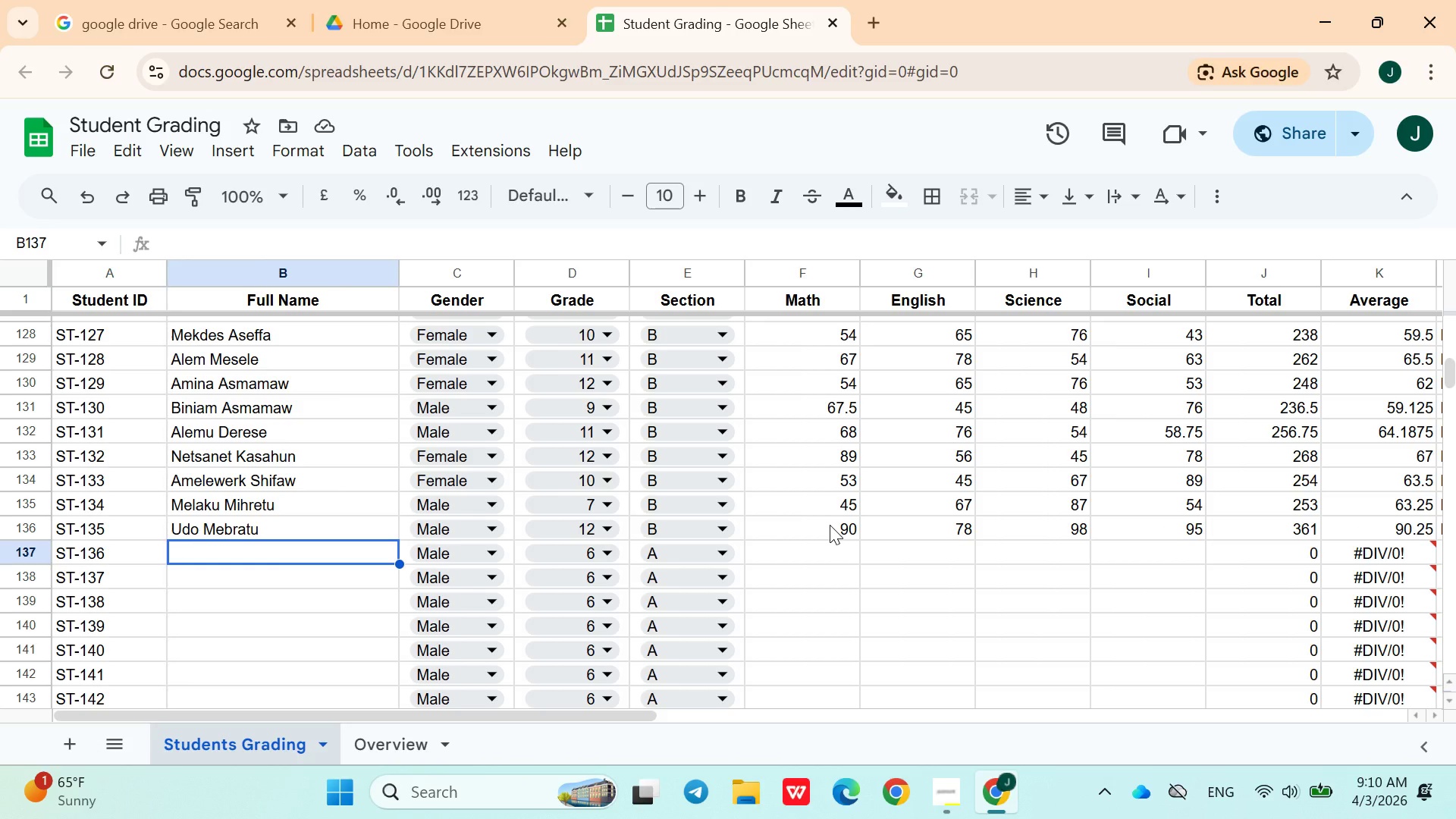 
type(Mohammed Asmamw)
 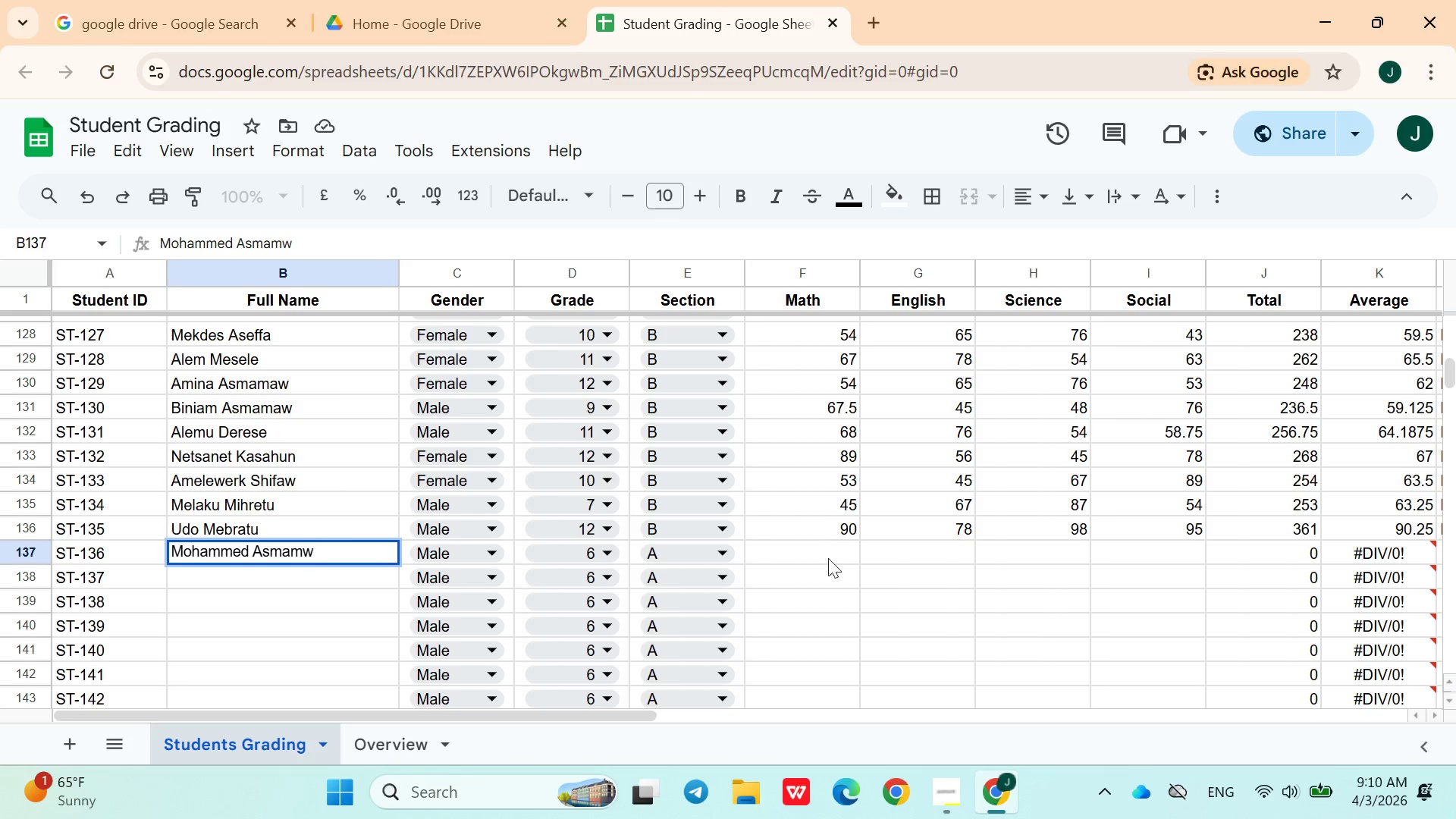 
double_click([596, 560])
 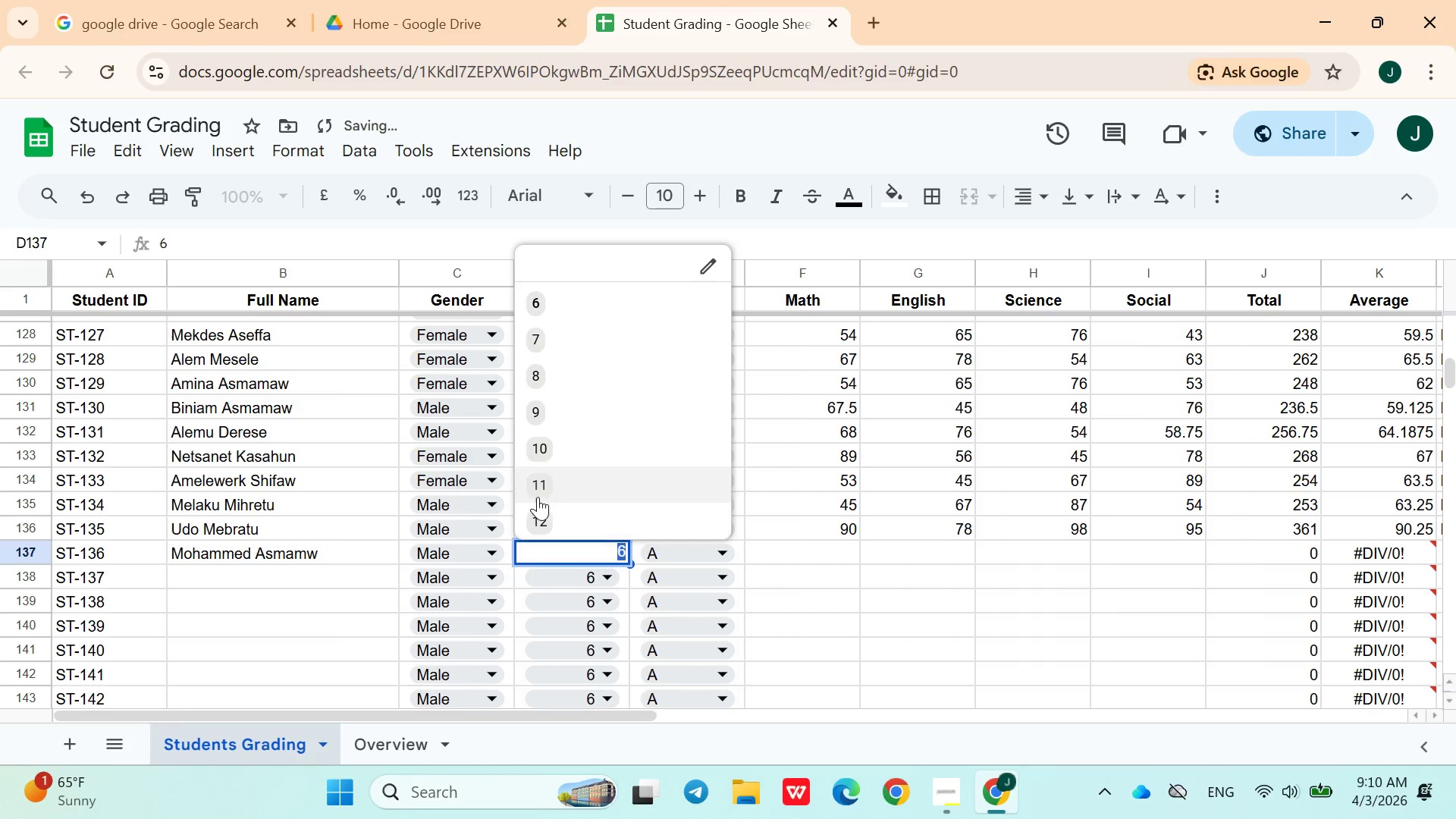 
left_click([537, 493])
 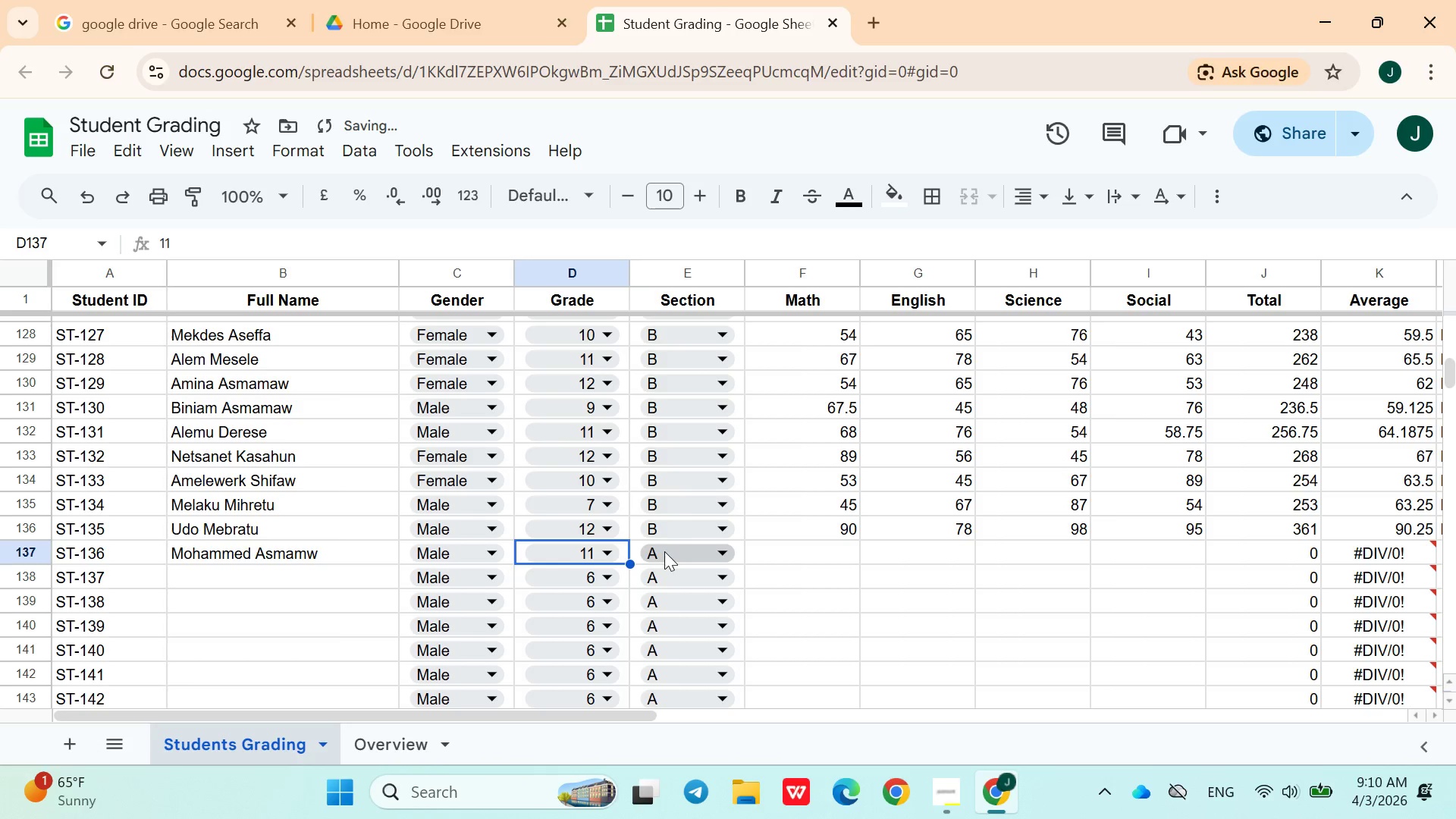 
left_click([666, 549])
 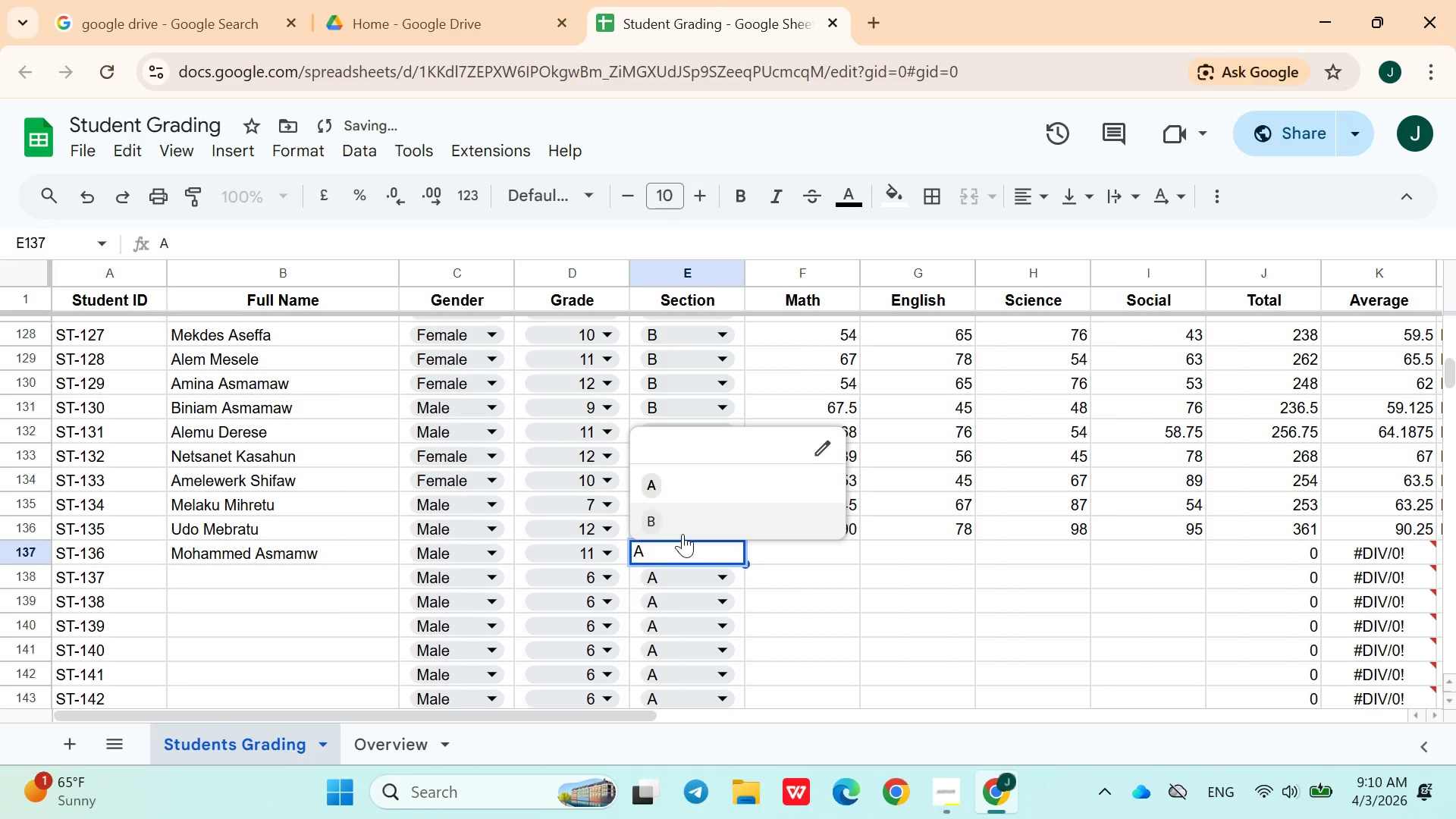 
left_click([682, 530])
 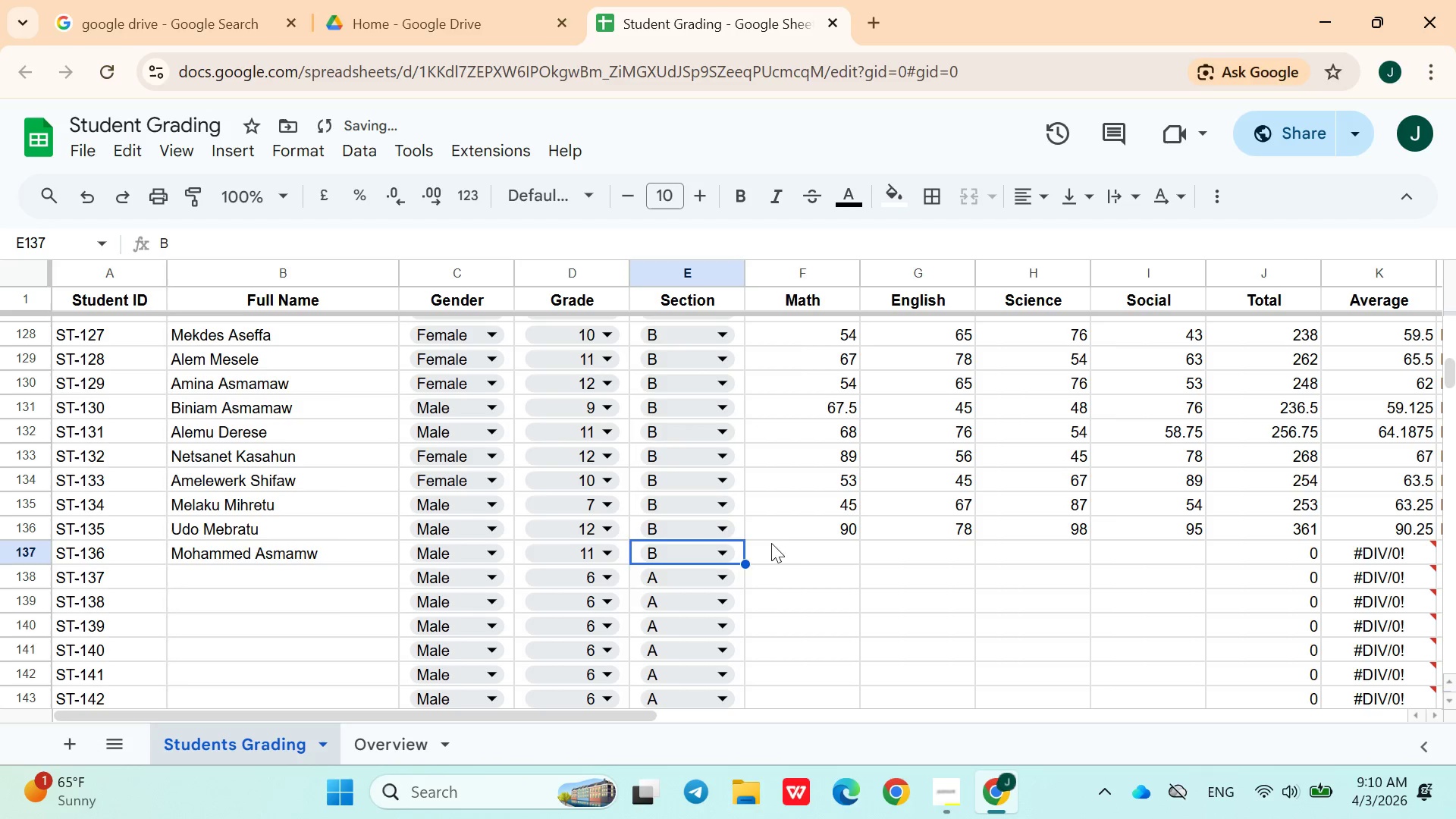 
left_click([791, 554])
 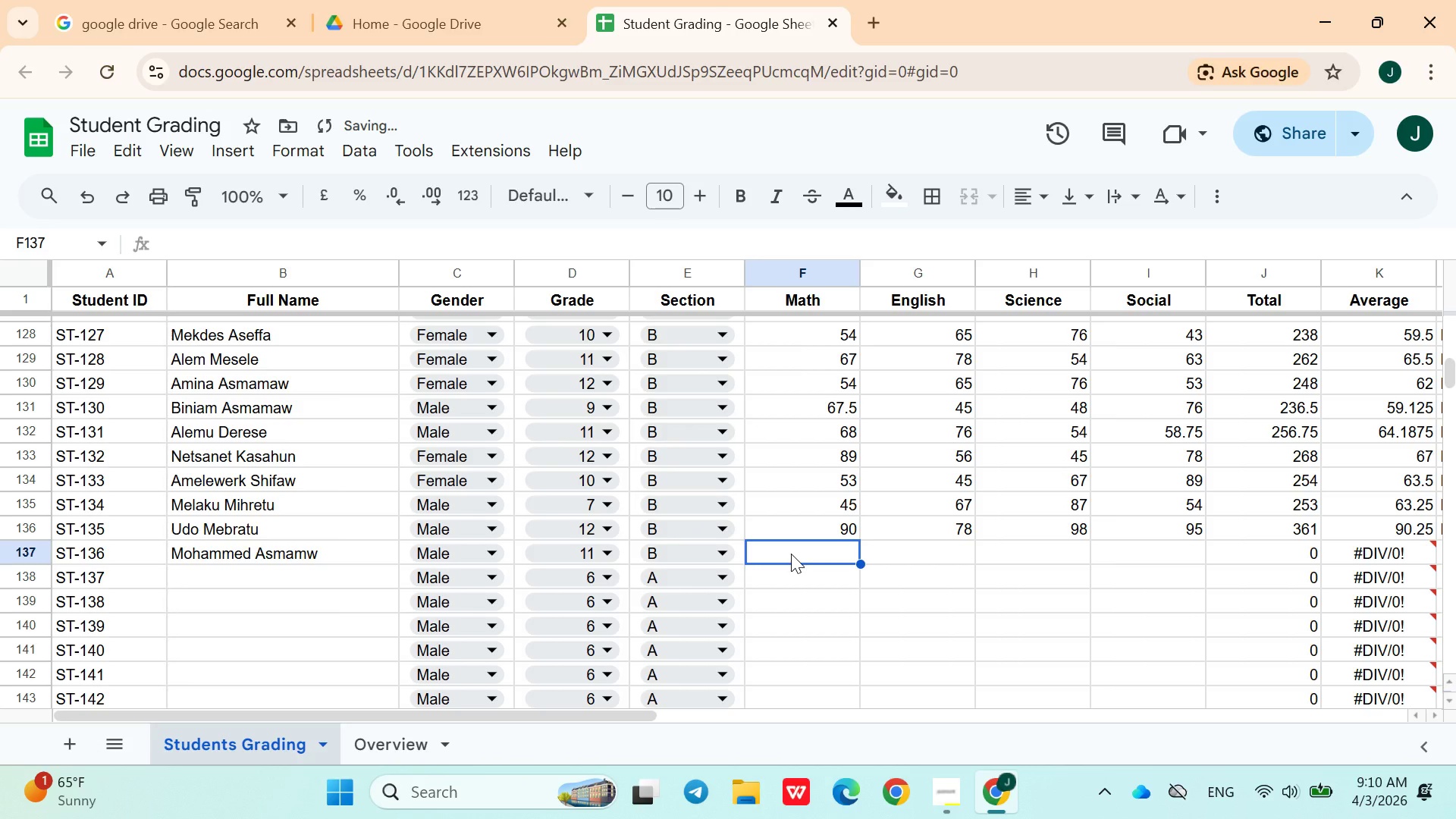 
type(57)
 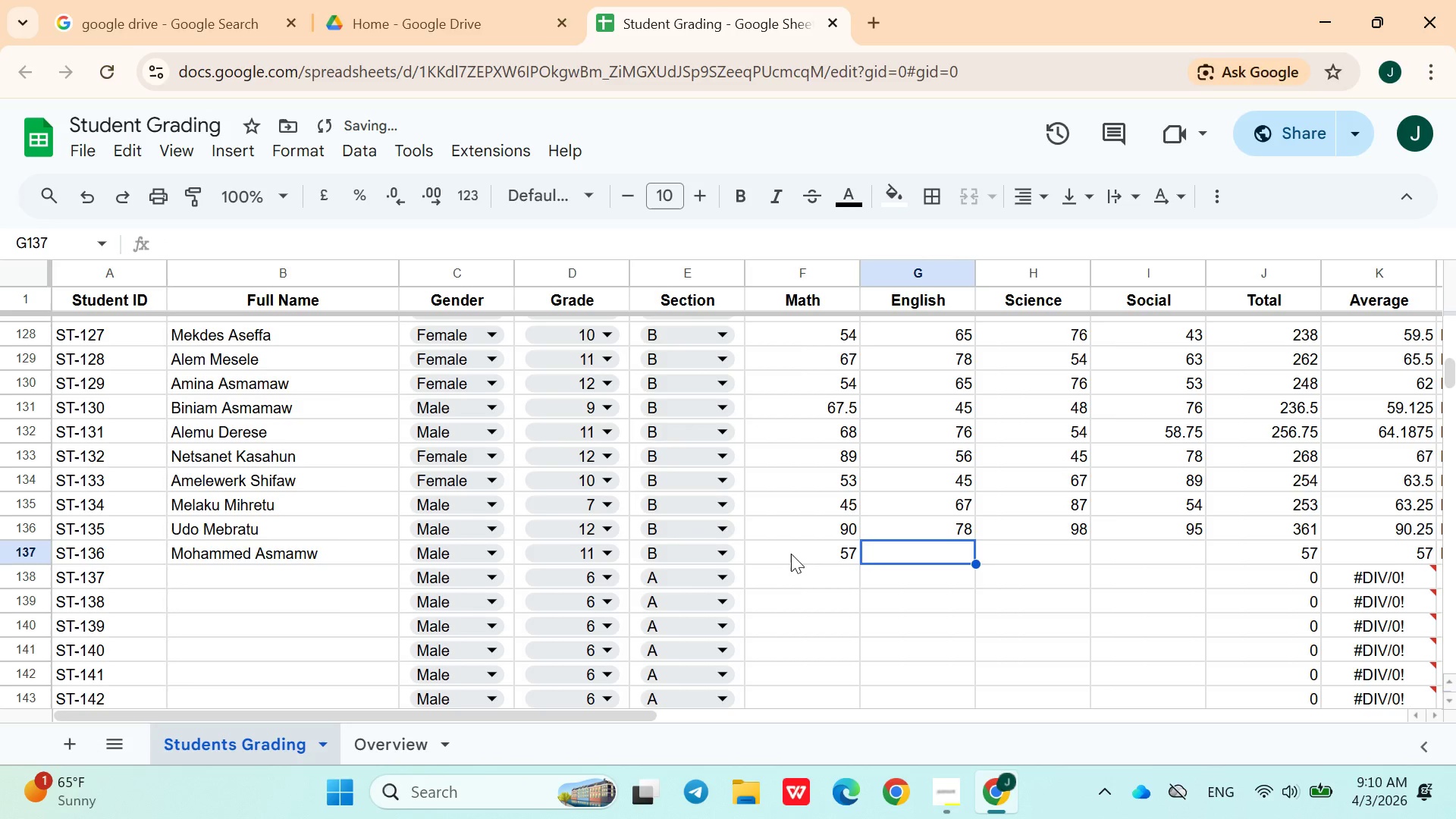 
key(ArrowRight)
 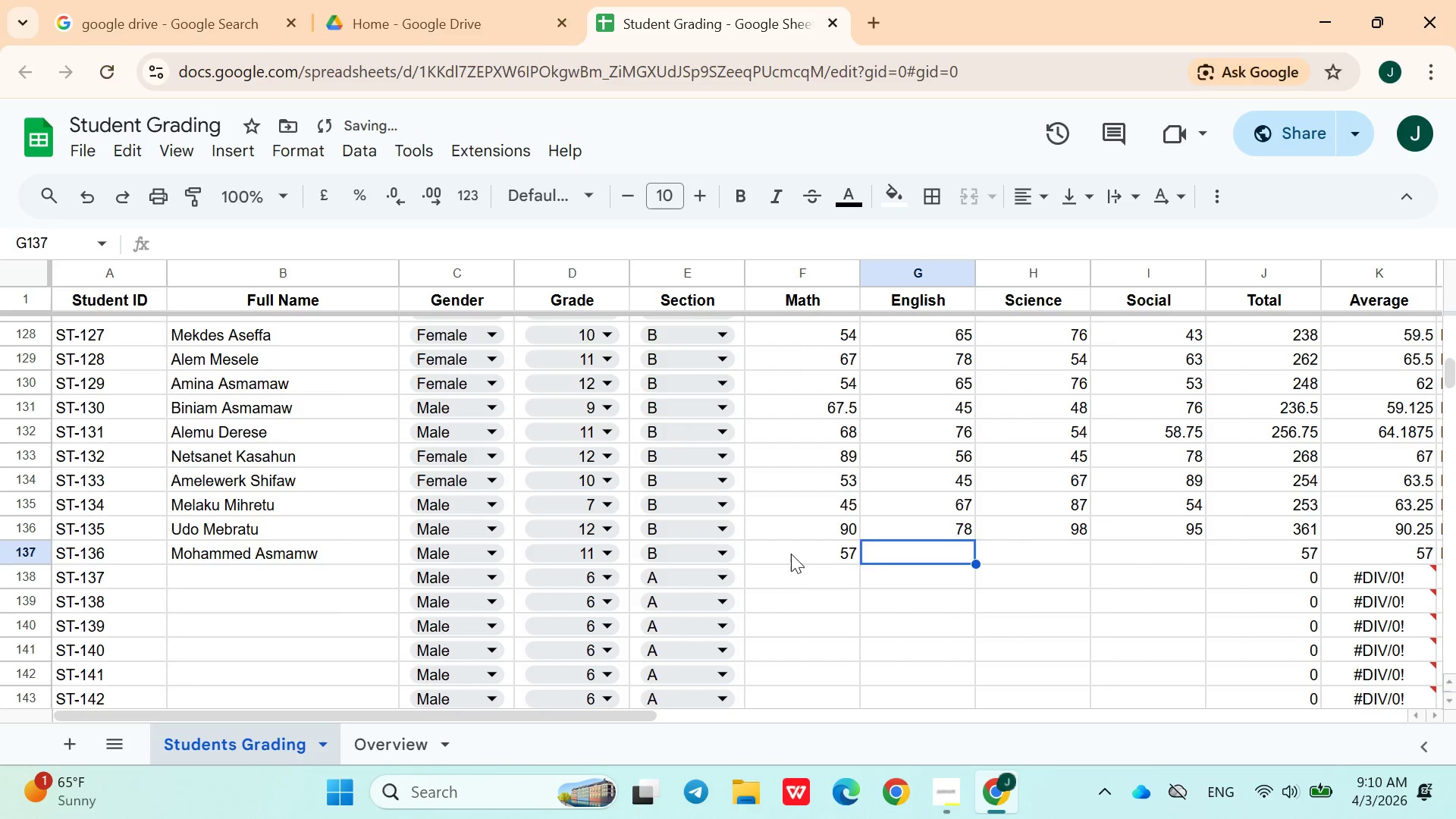 
type(67)
 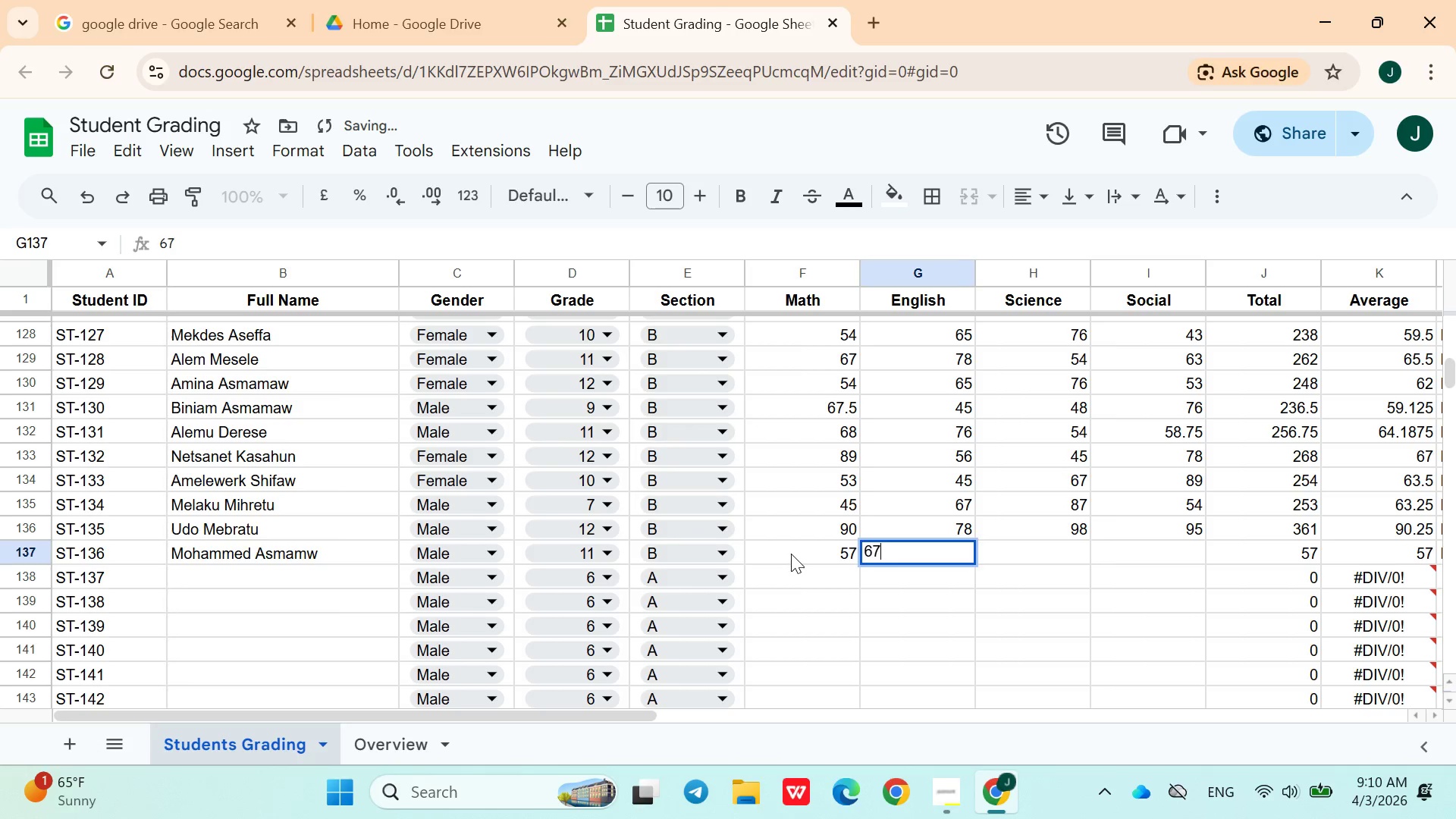 
key(ArrowRight)
 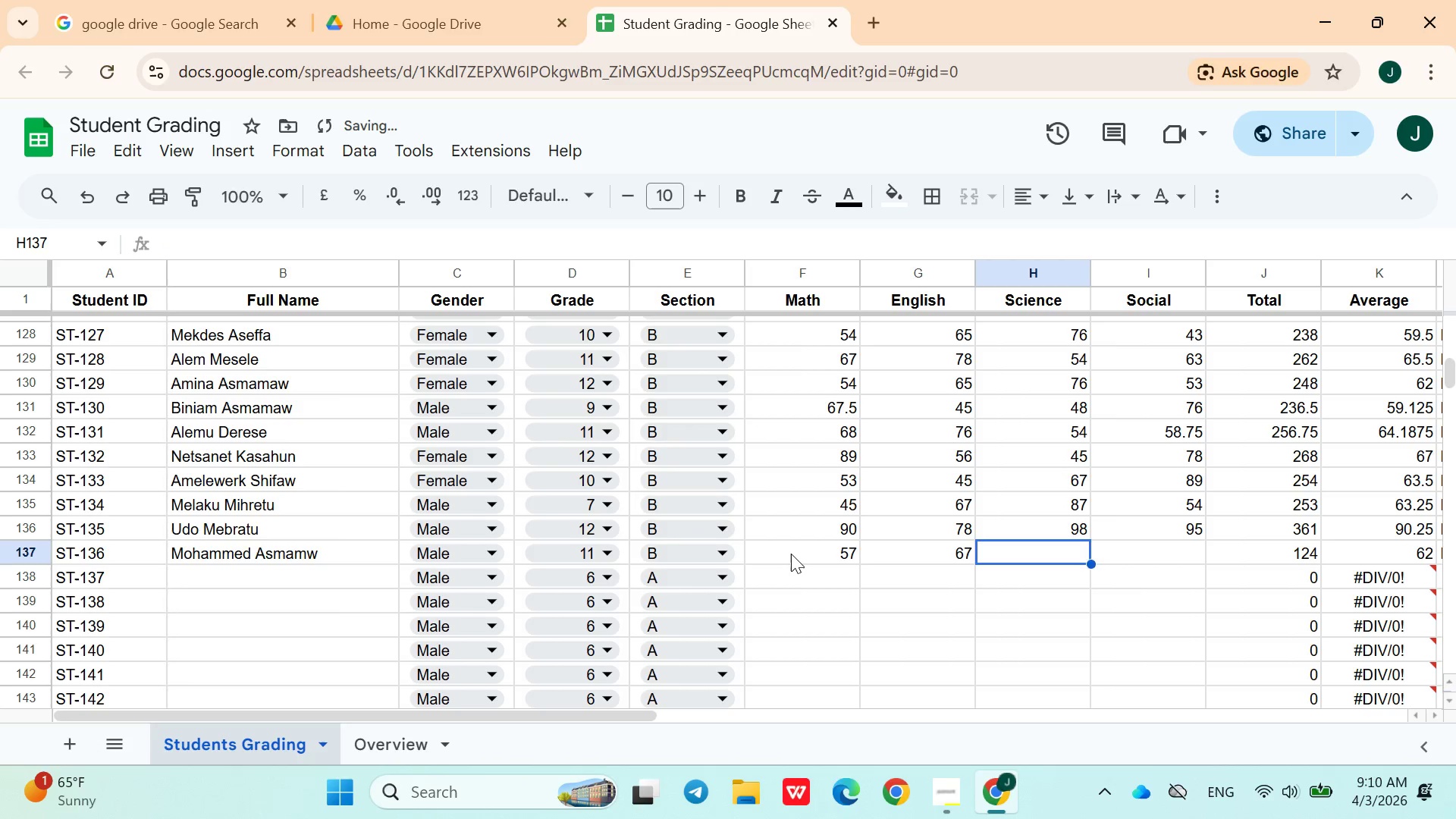 
type(87)
 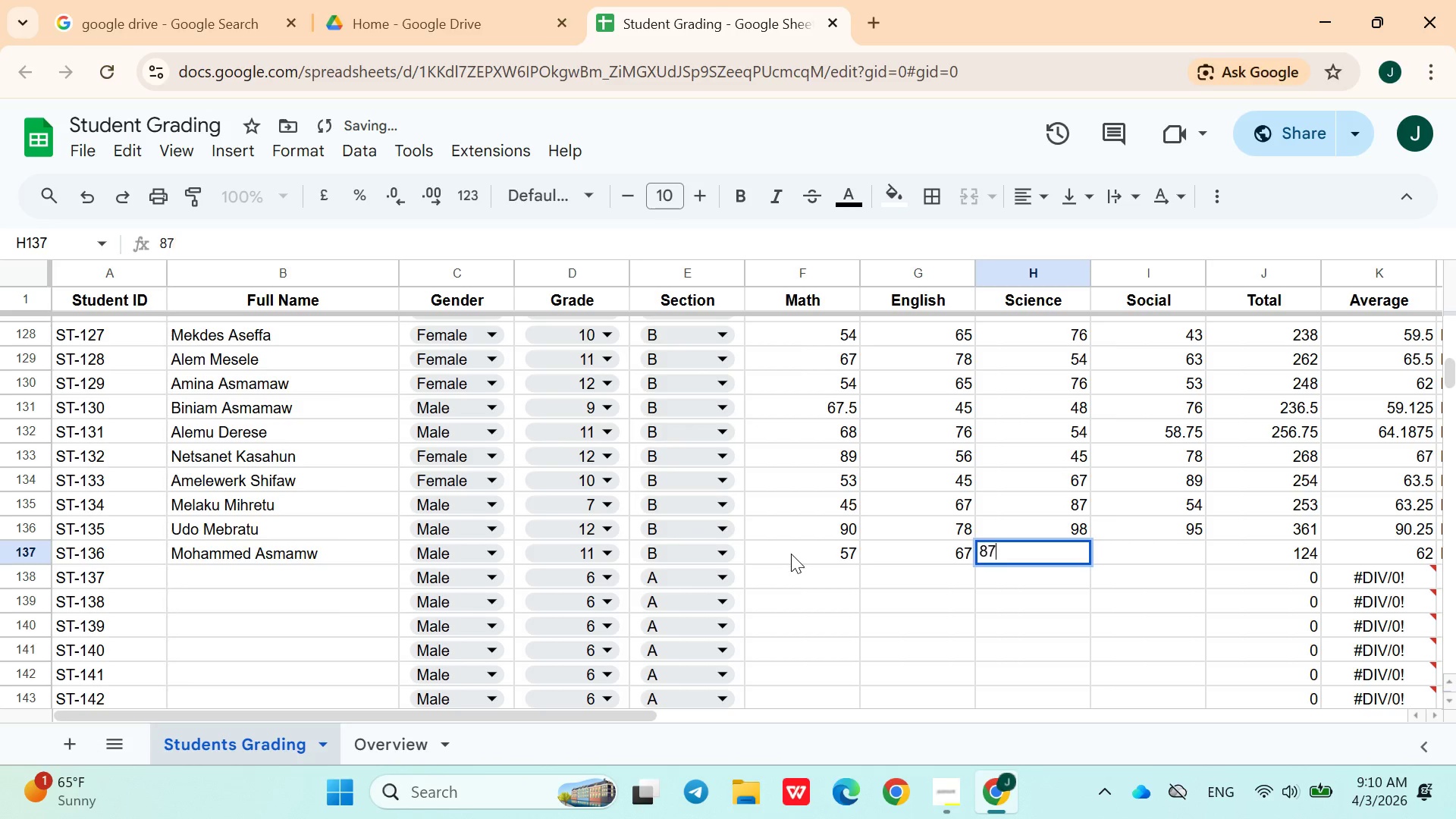 
key(ArrowRight)
 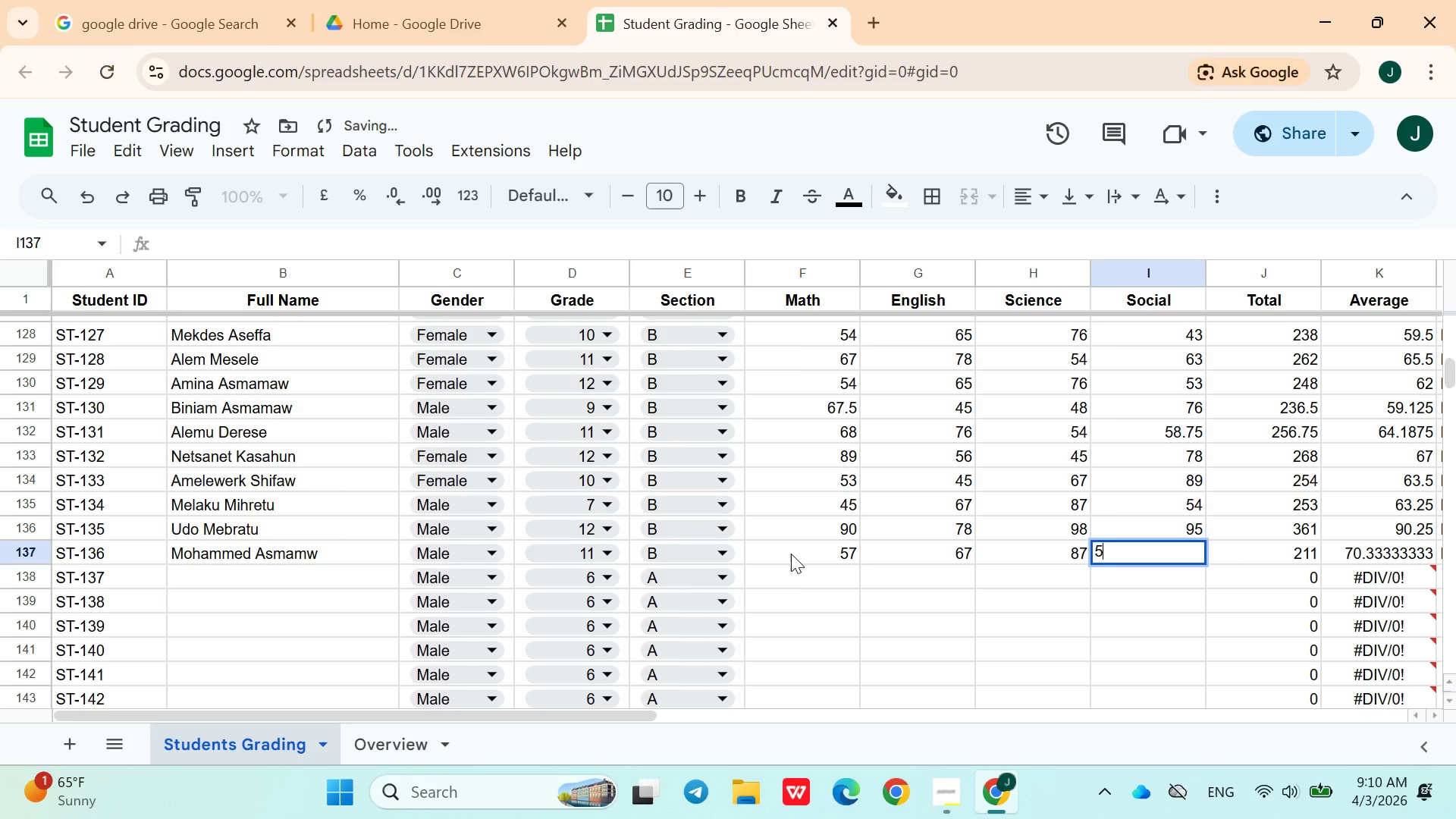 
type(54)
 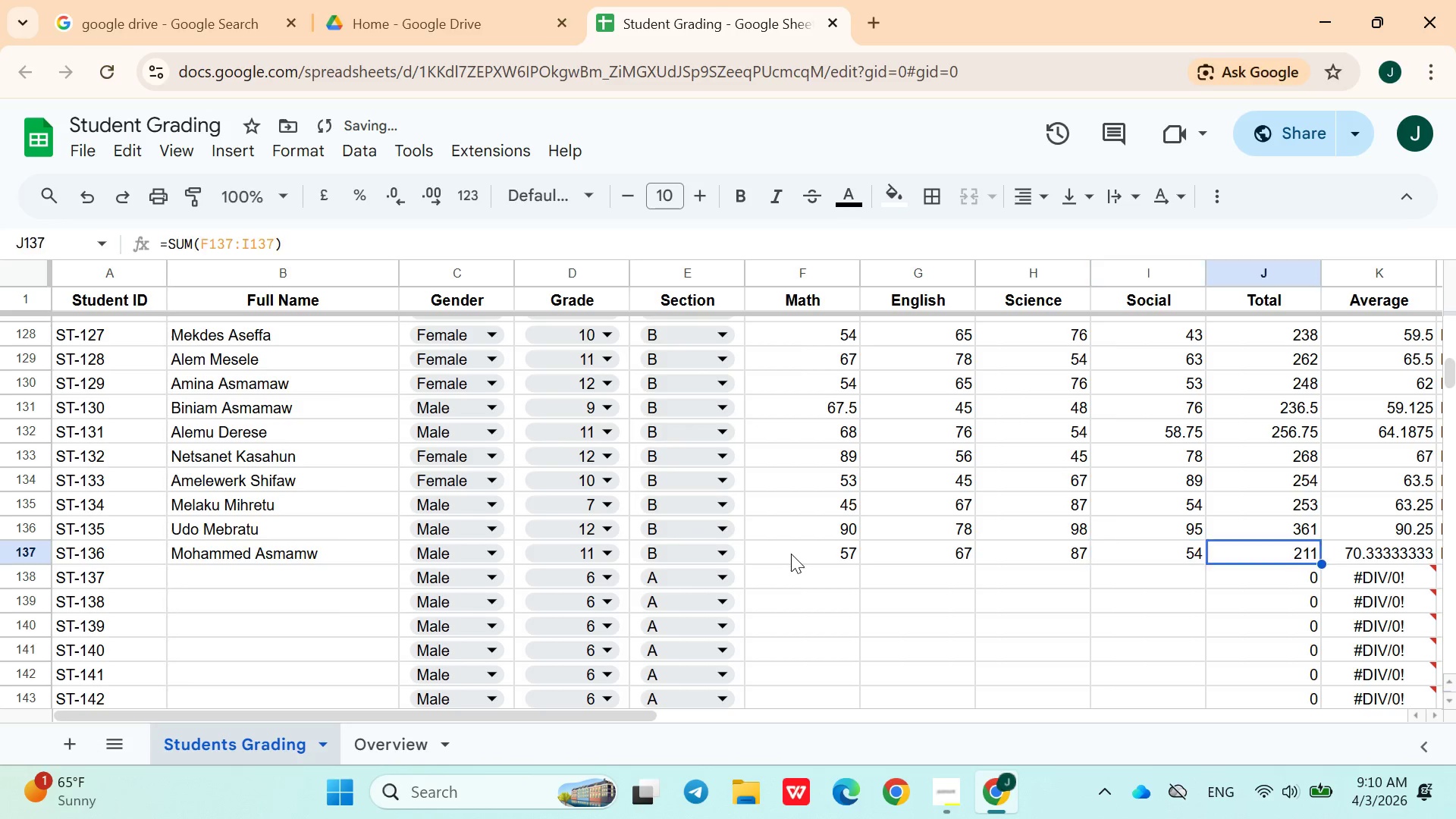 
key(ArrowRight)
 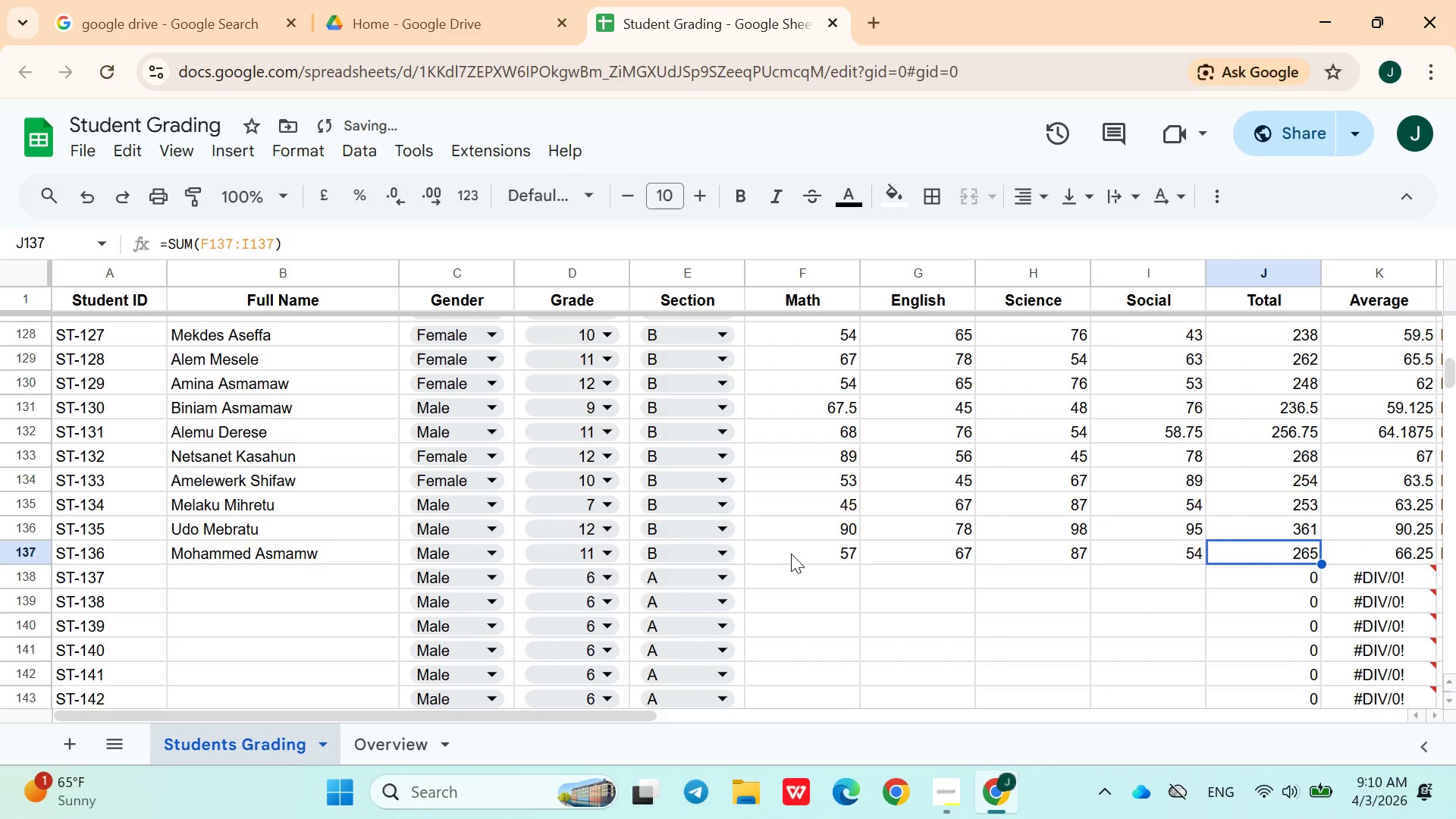 
key(ArrowDown)
 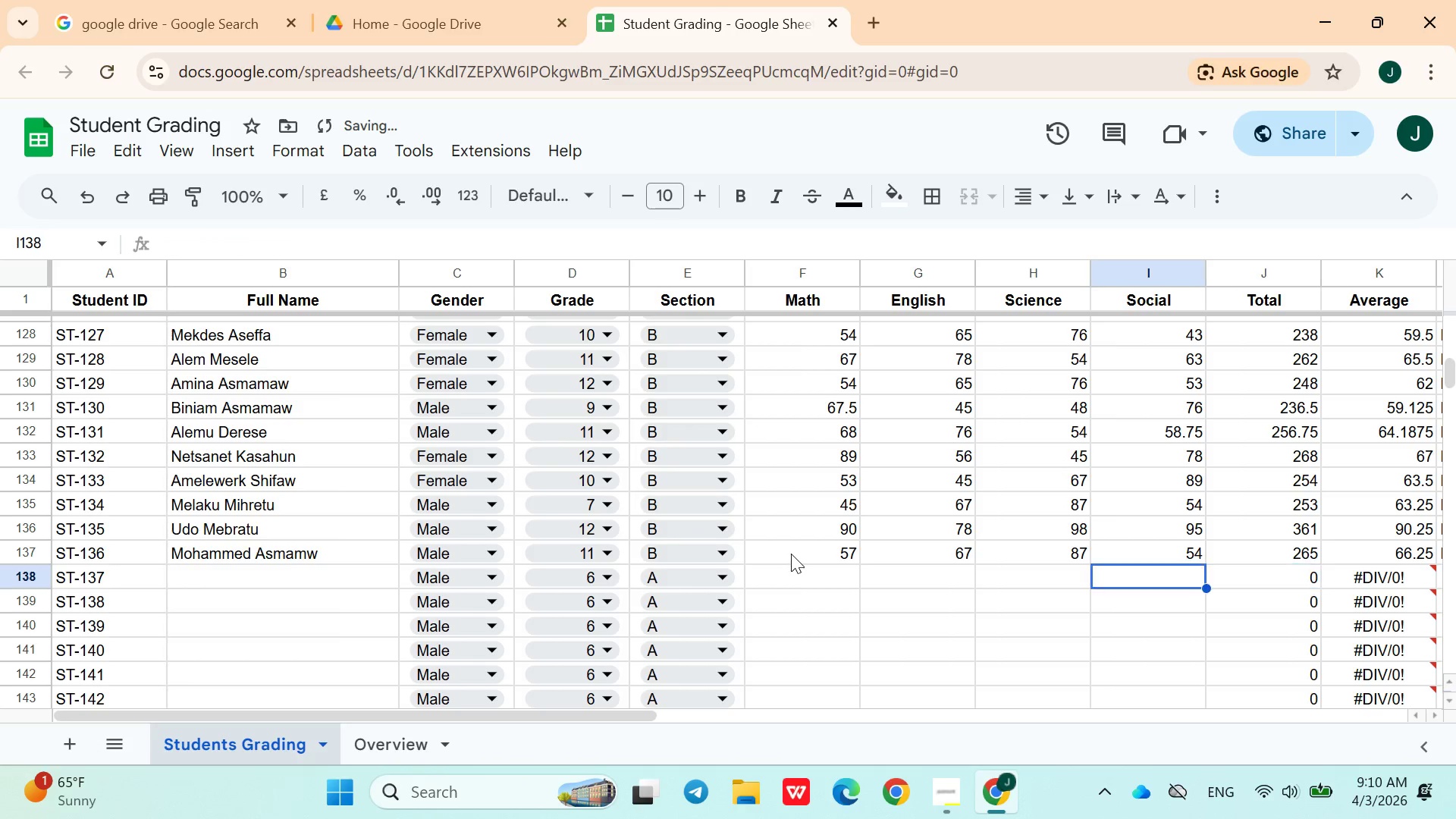 
hold_key(key=ArrowLeft, duration=0.86)
 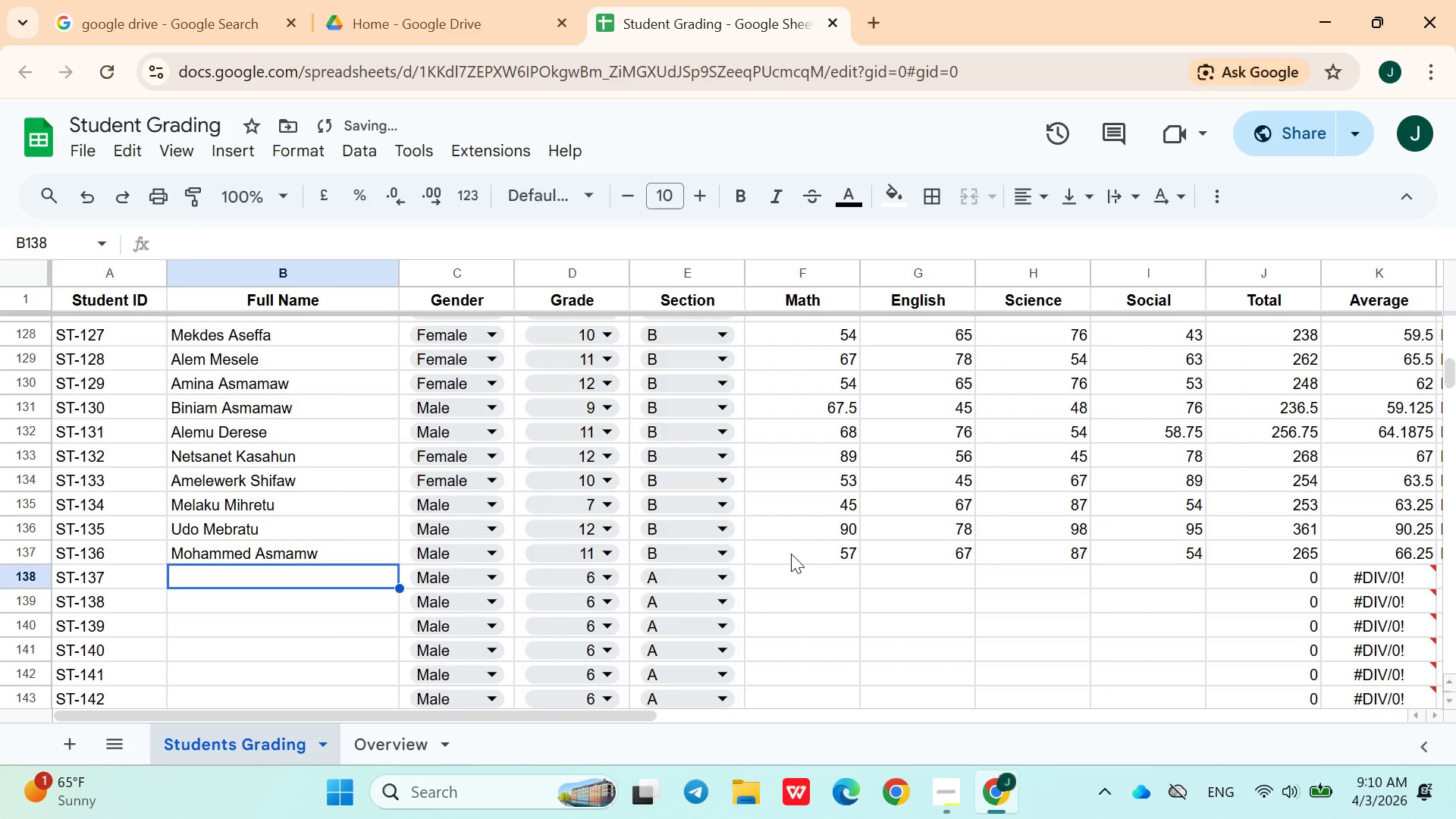 
key(ArrowRight)
 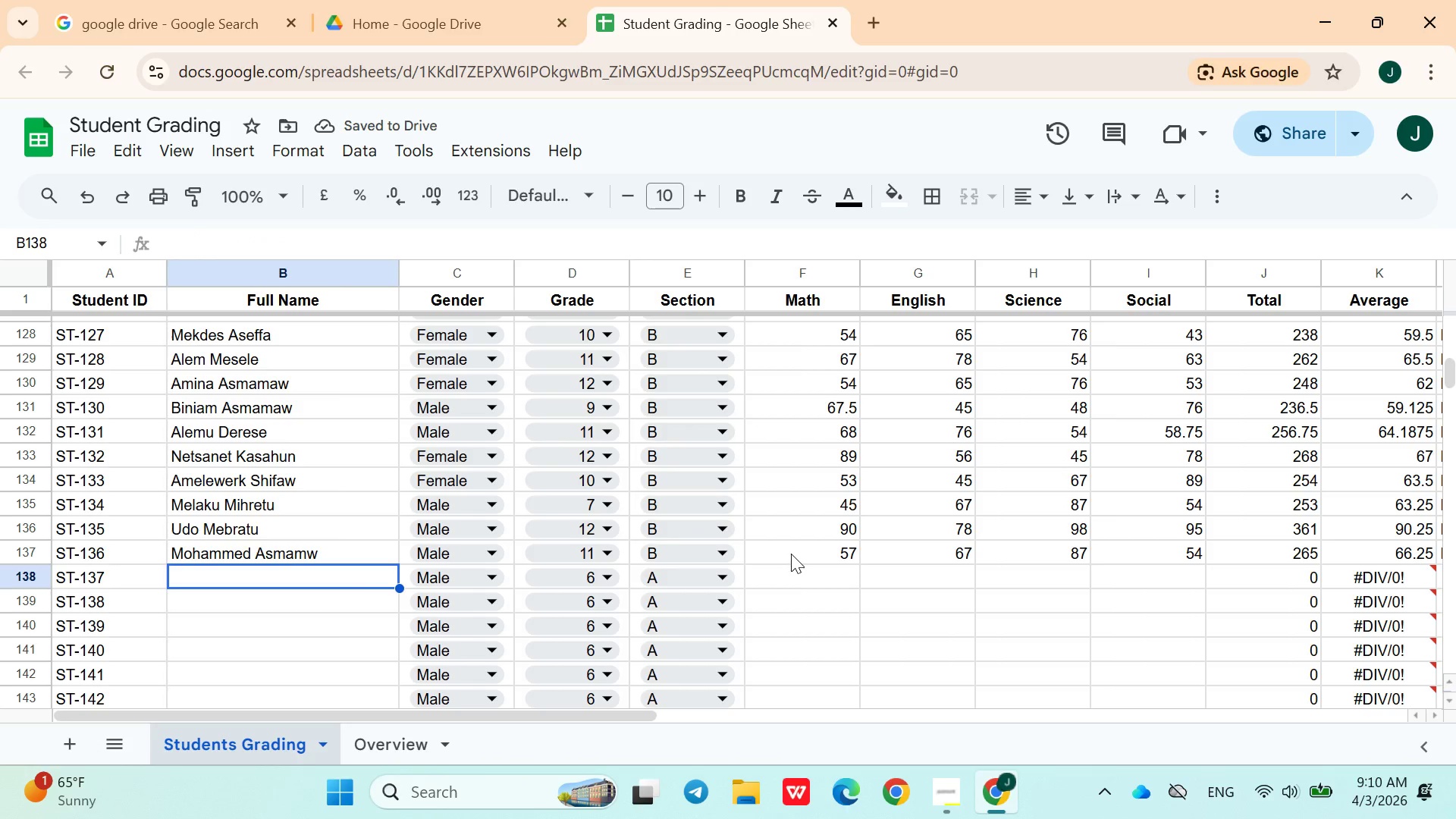 
type(Ergo Mengesha)
 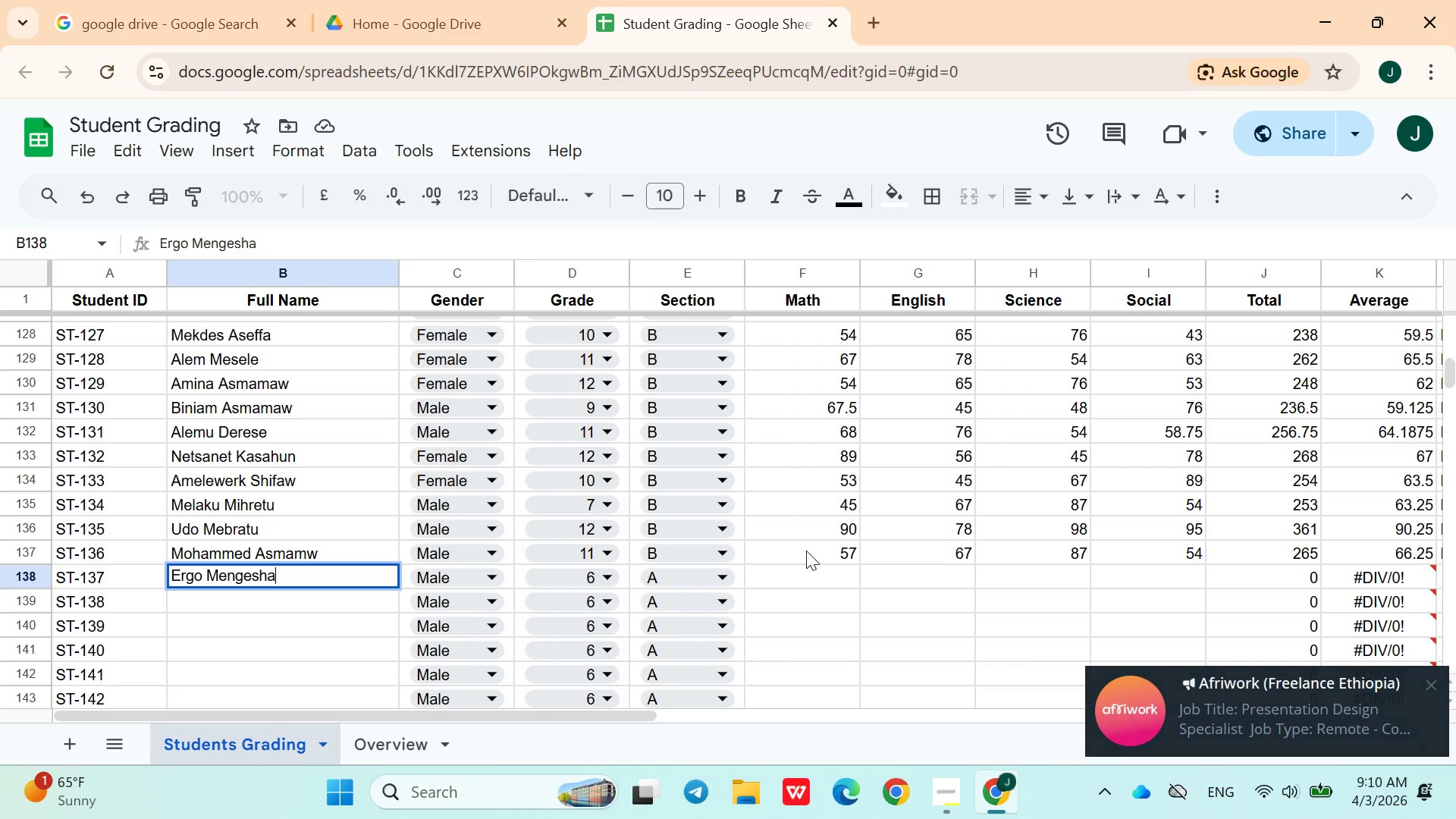 
left_click_drag(start_coordinate=[806, 551], to_coordinate=[1194, 607])
 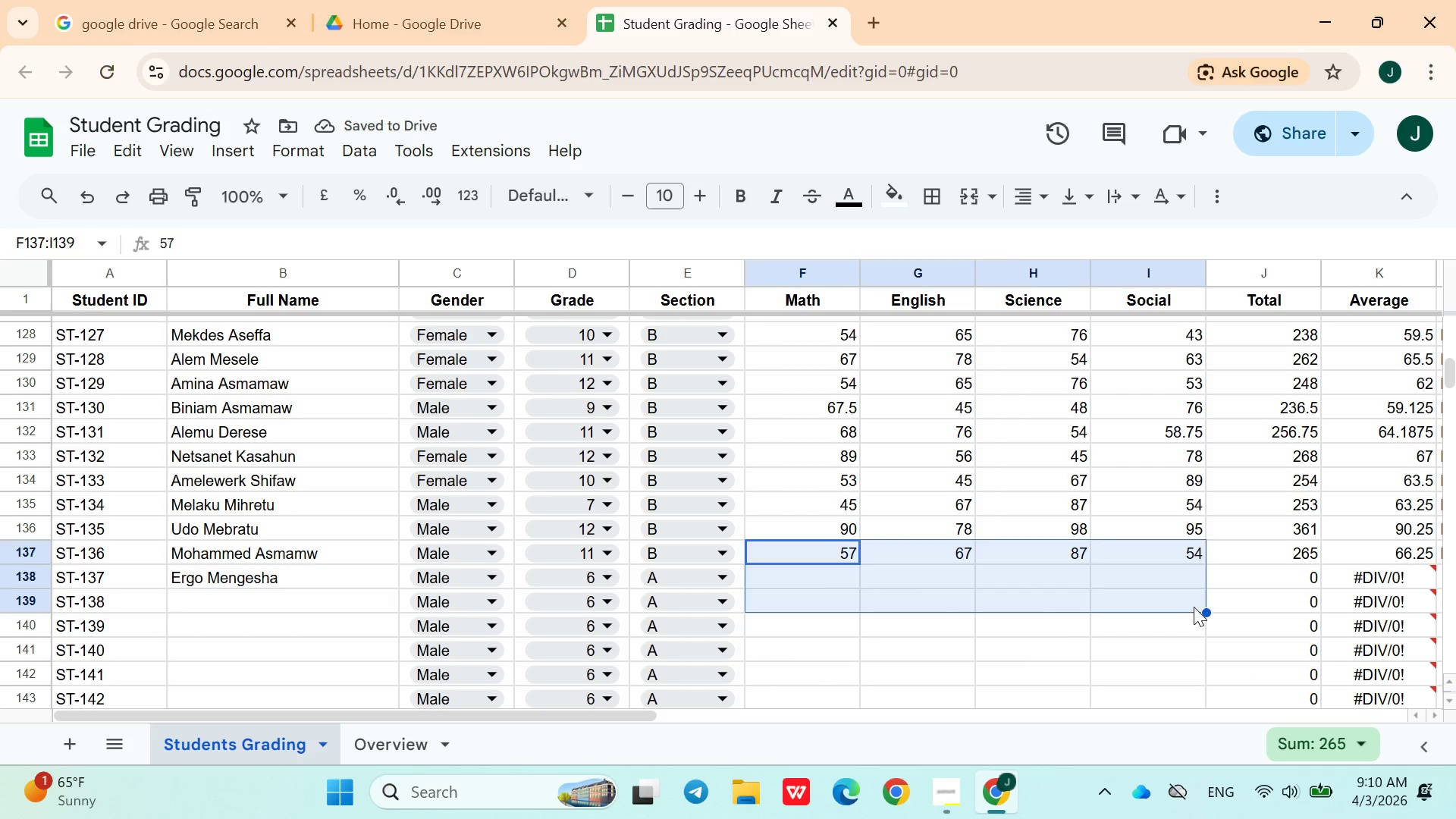 
left_click([1194, 607])
 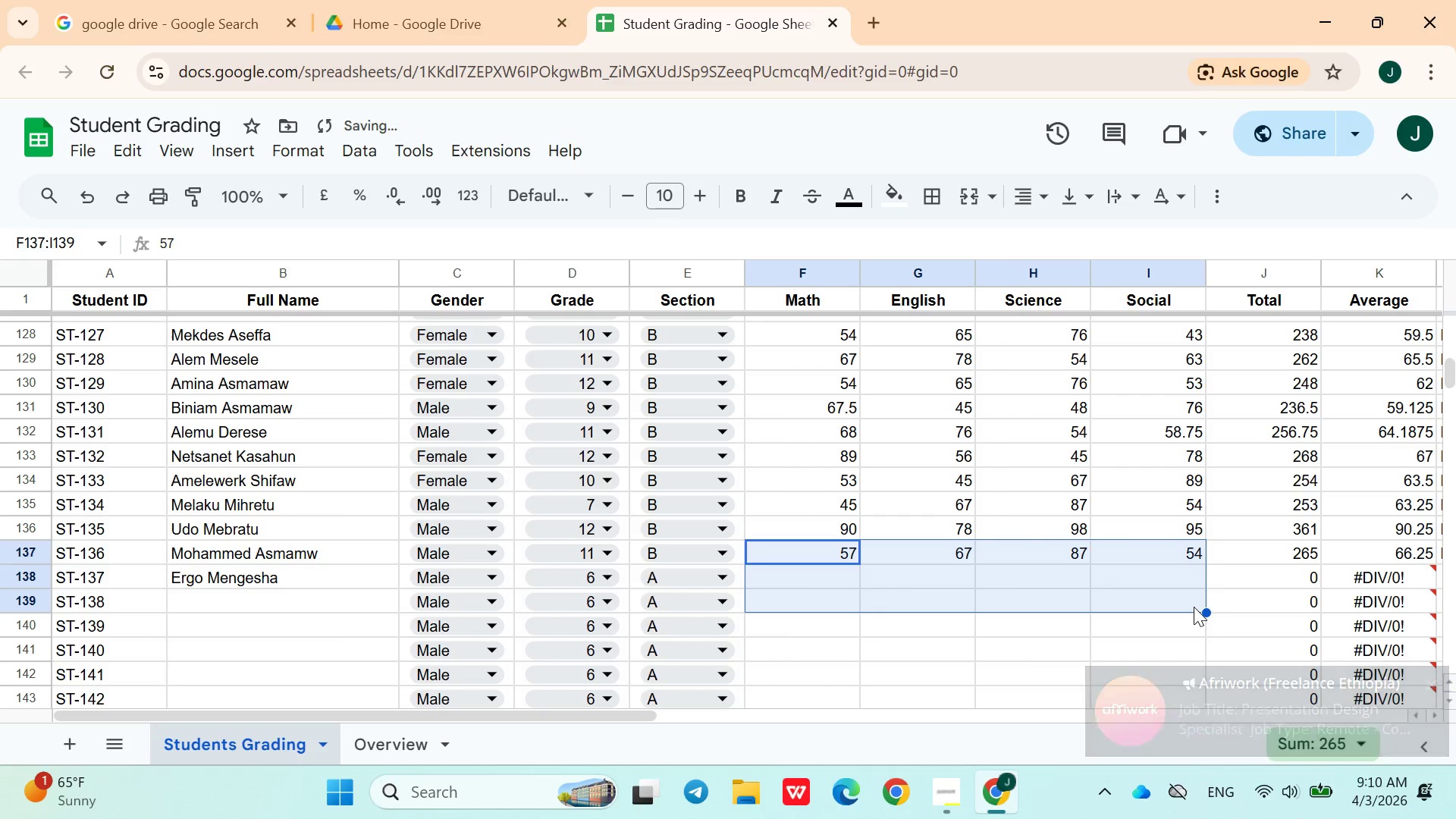 
left_click([1194, 607])
 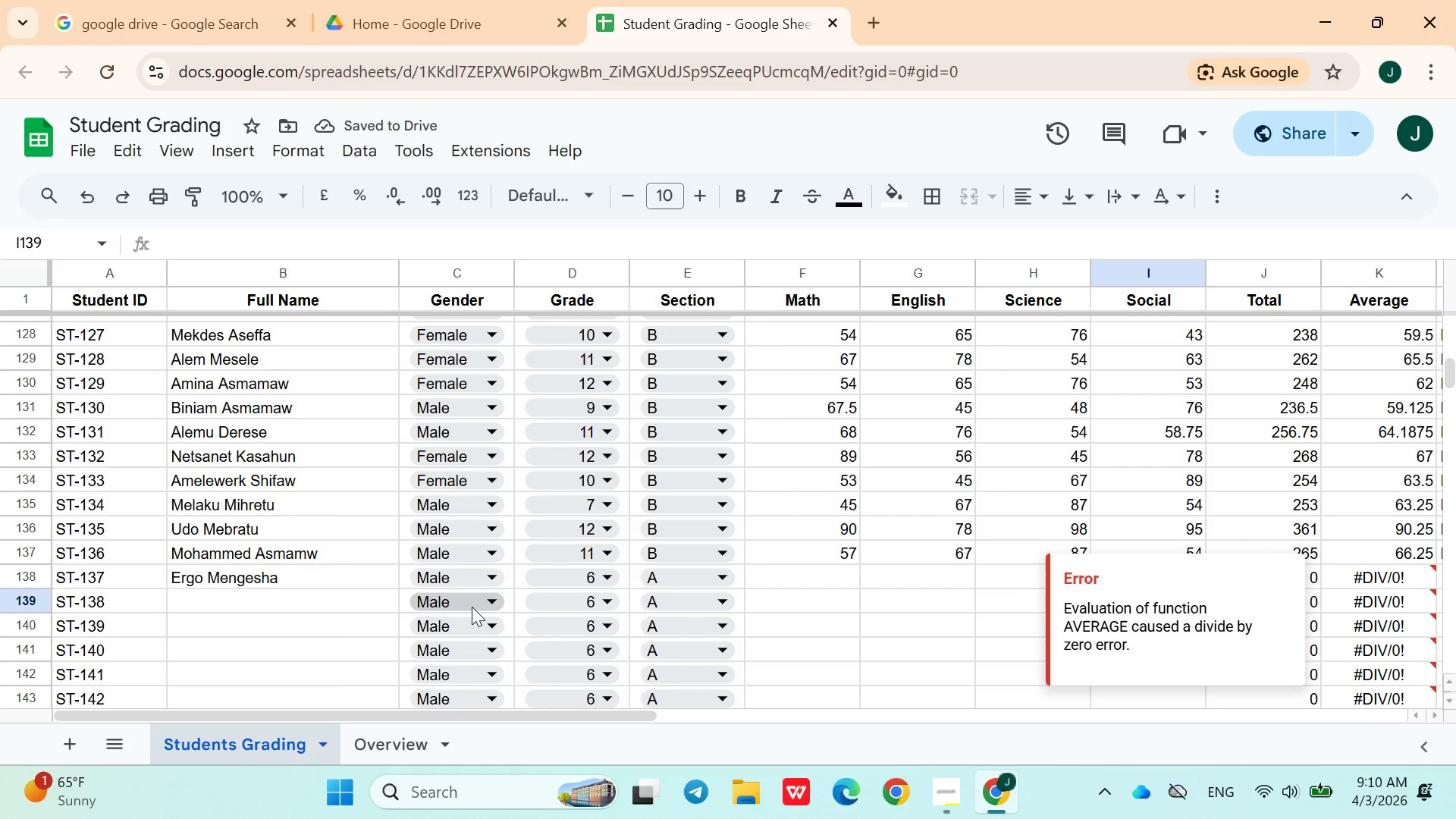 
left_click([566, 588])
 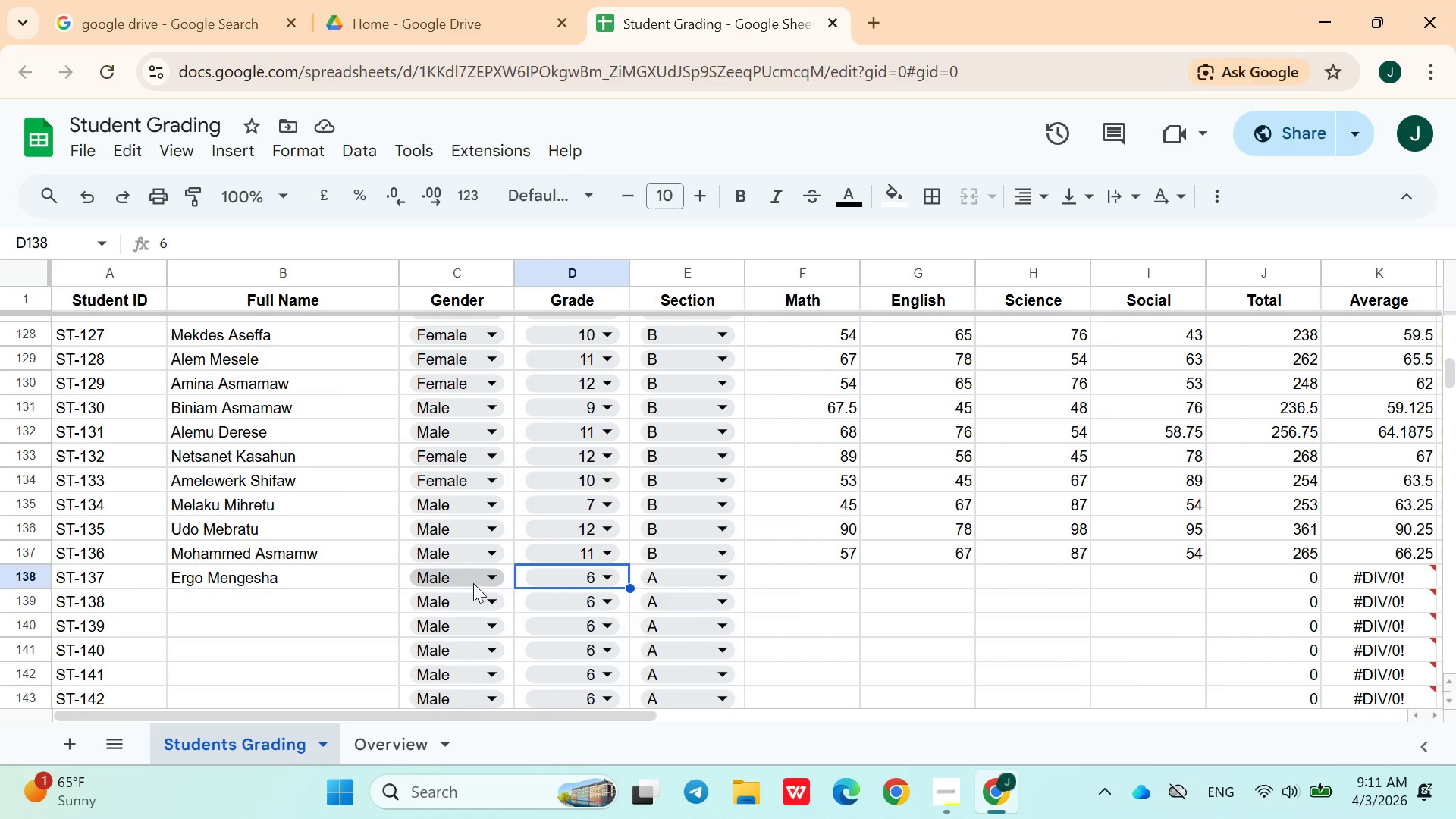 
left_click([464, 579])
 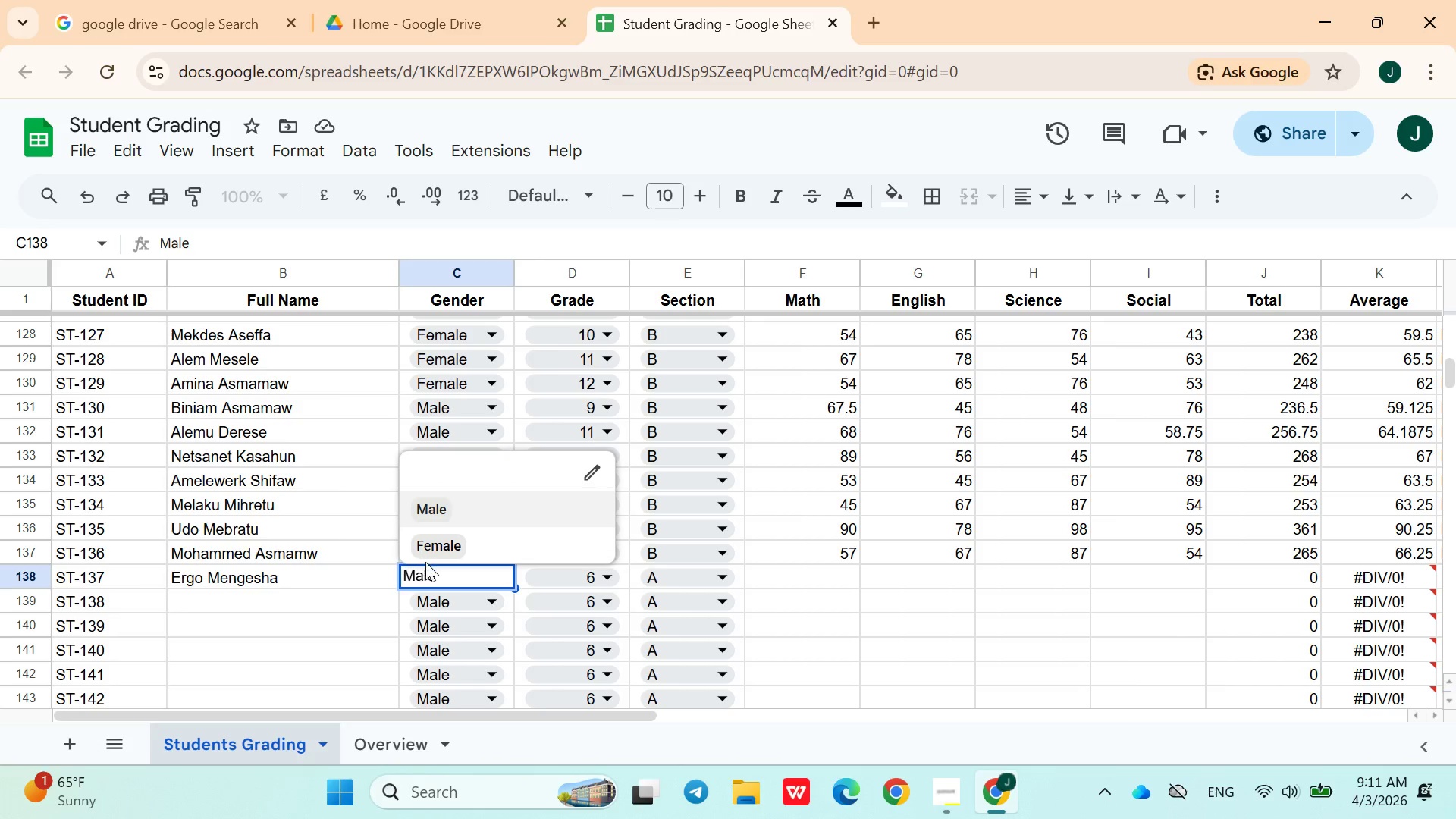 
left_click([428, 554])
 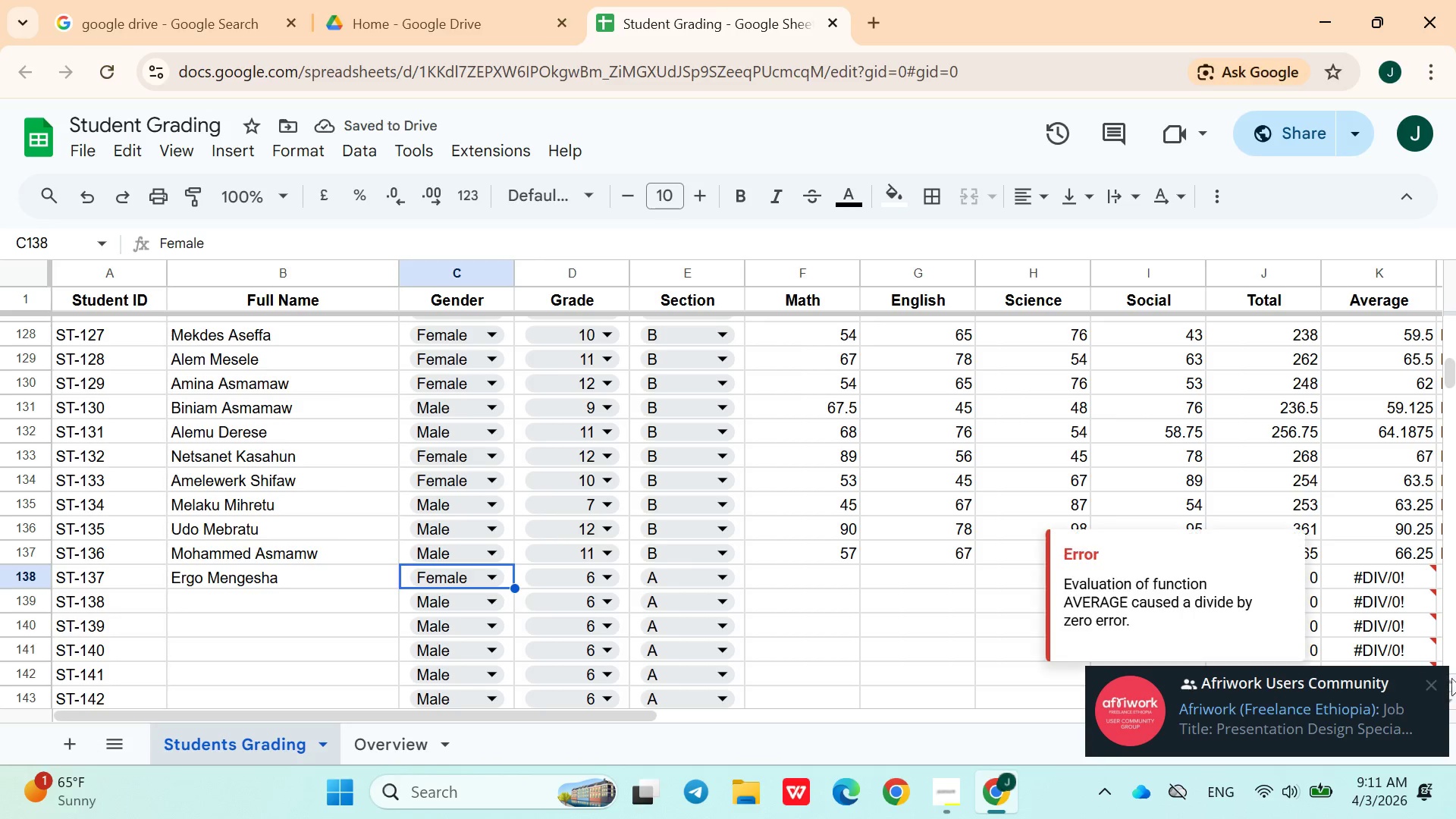 
left_click([1432, 681])
 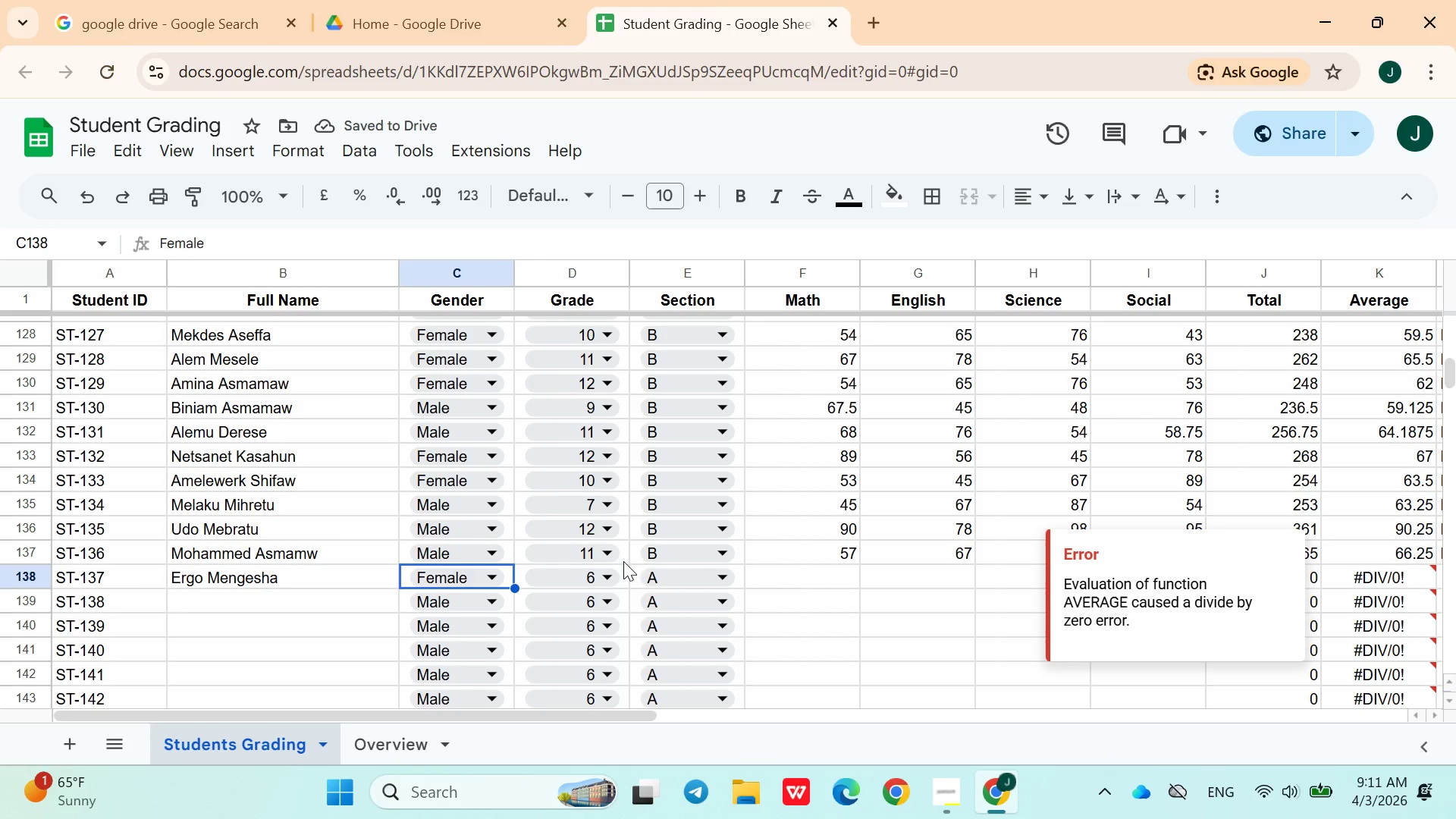 
left_click([610, 568])
 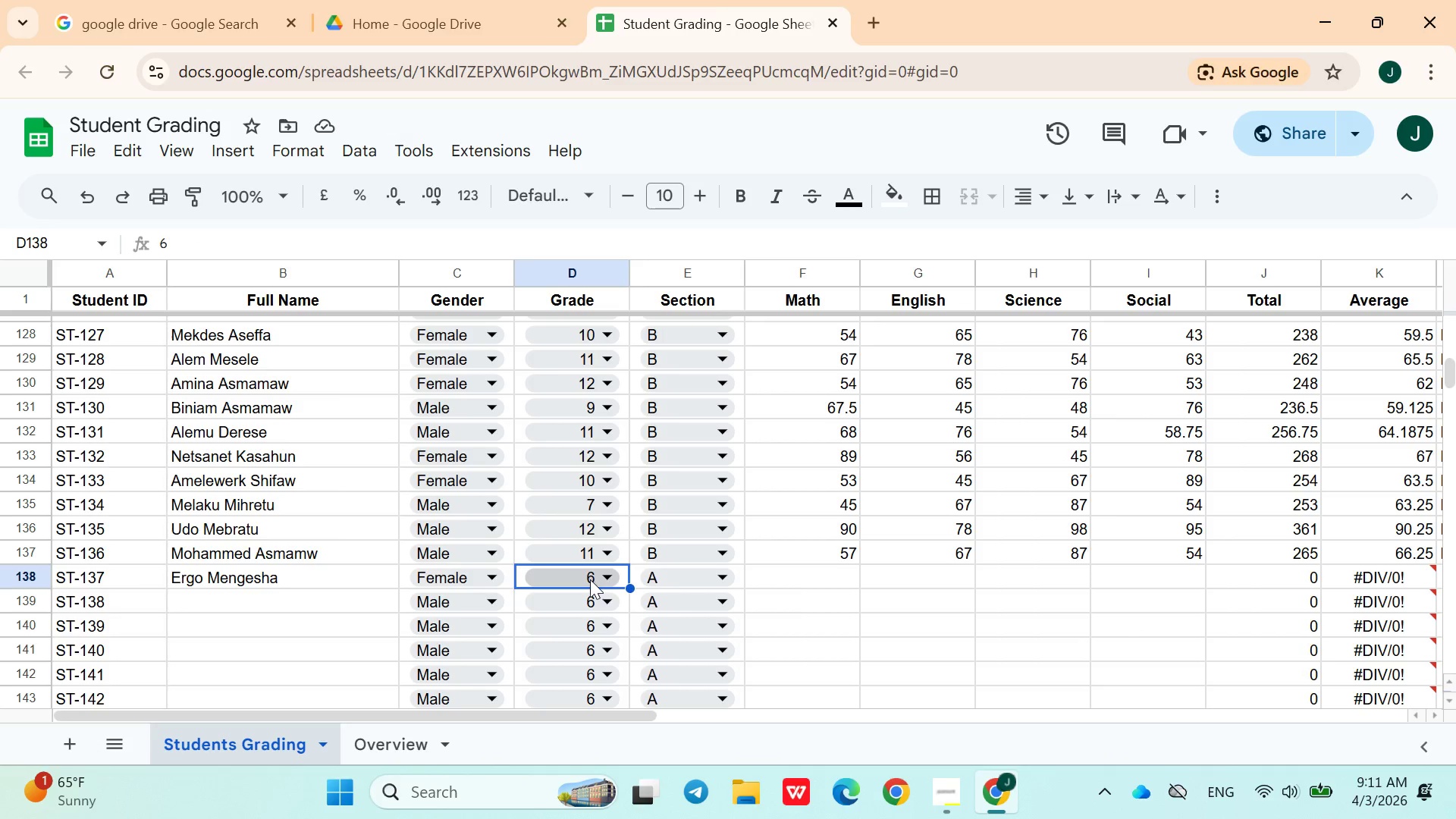 
left_click([590, 580])
 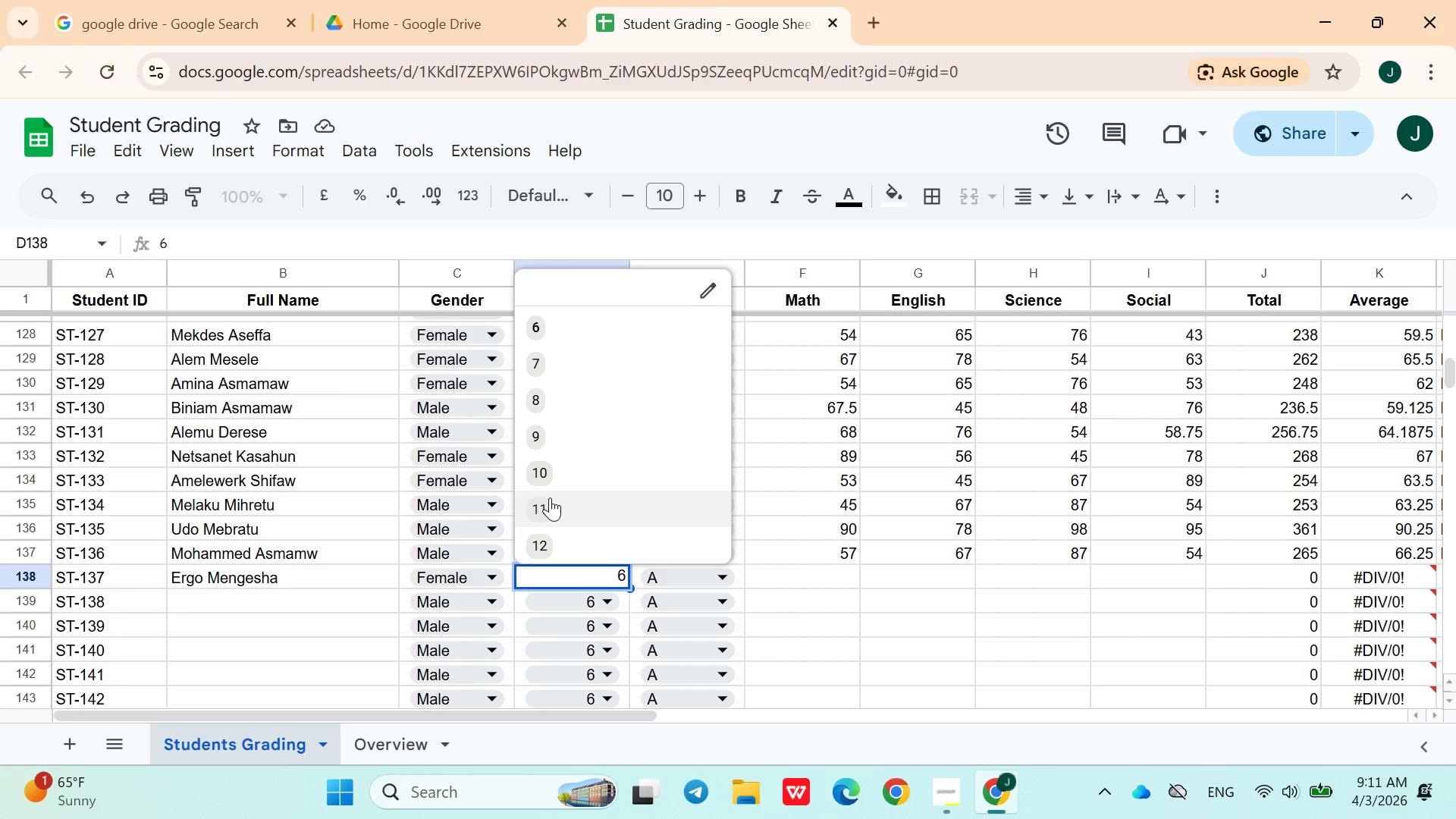 
left_click([543, 475])
 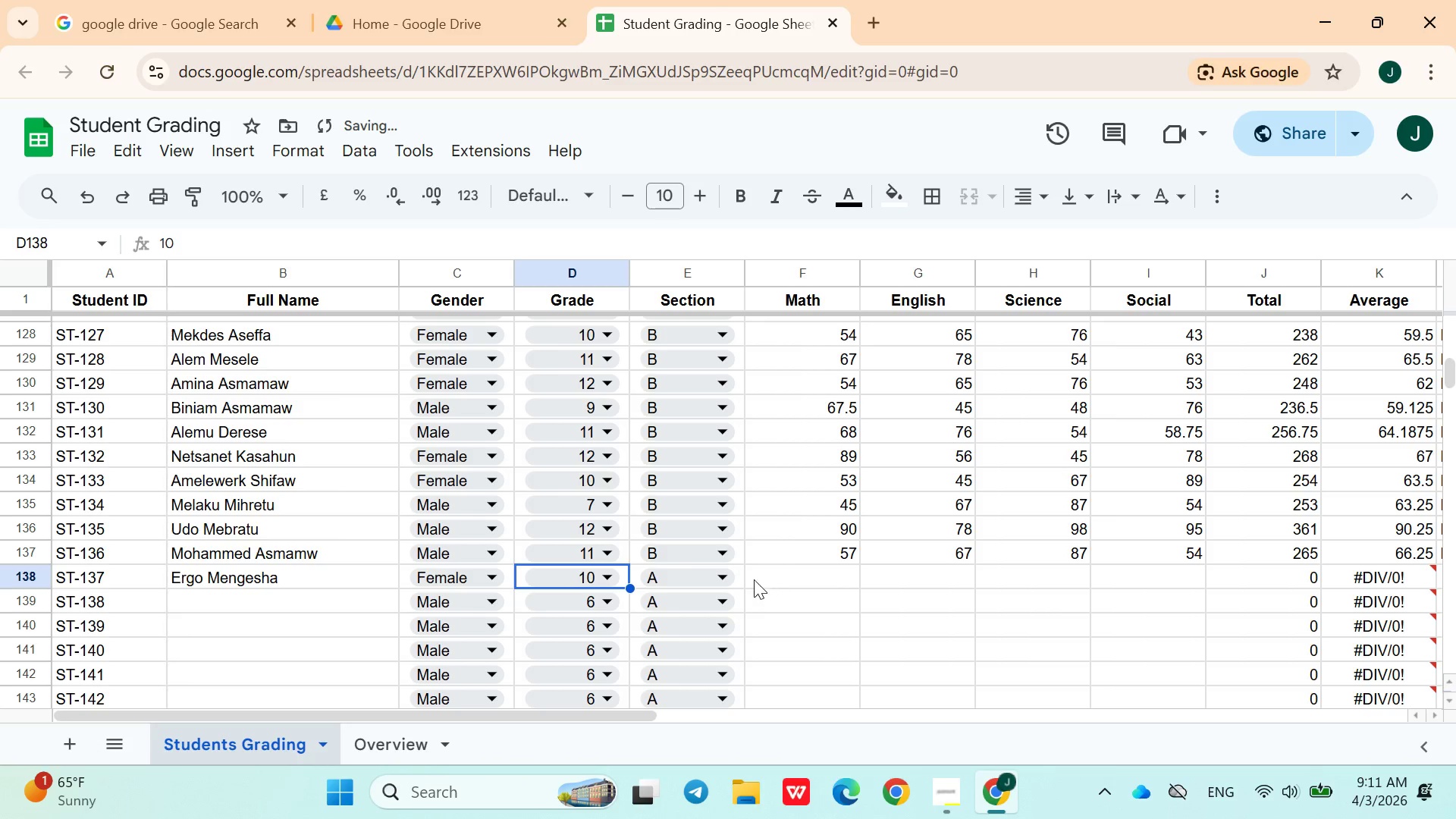 
left_click([726, 582])
 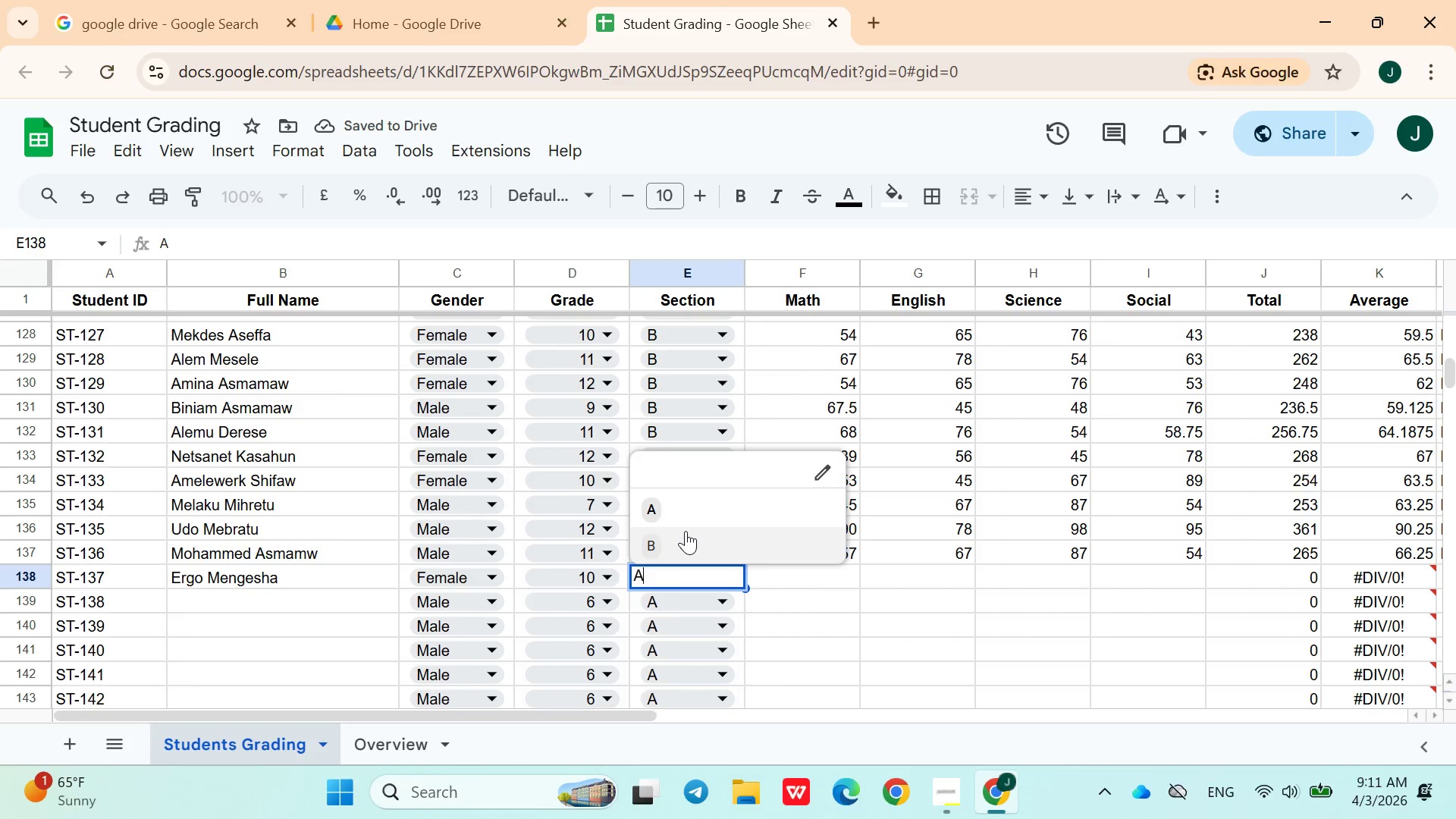 
left_click([679, 540])
 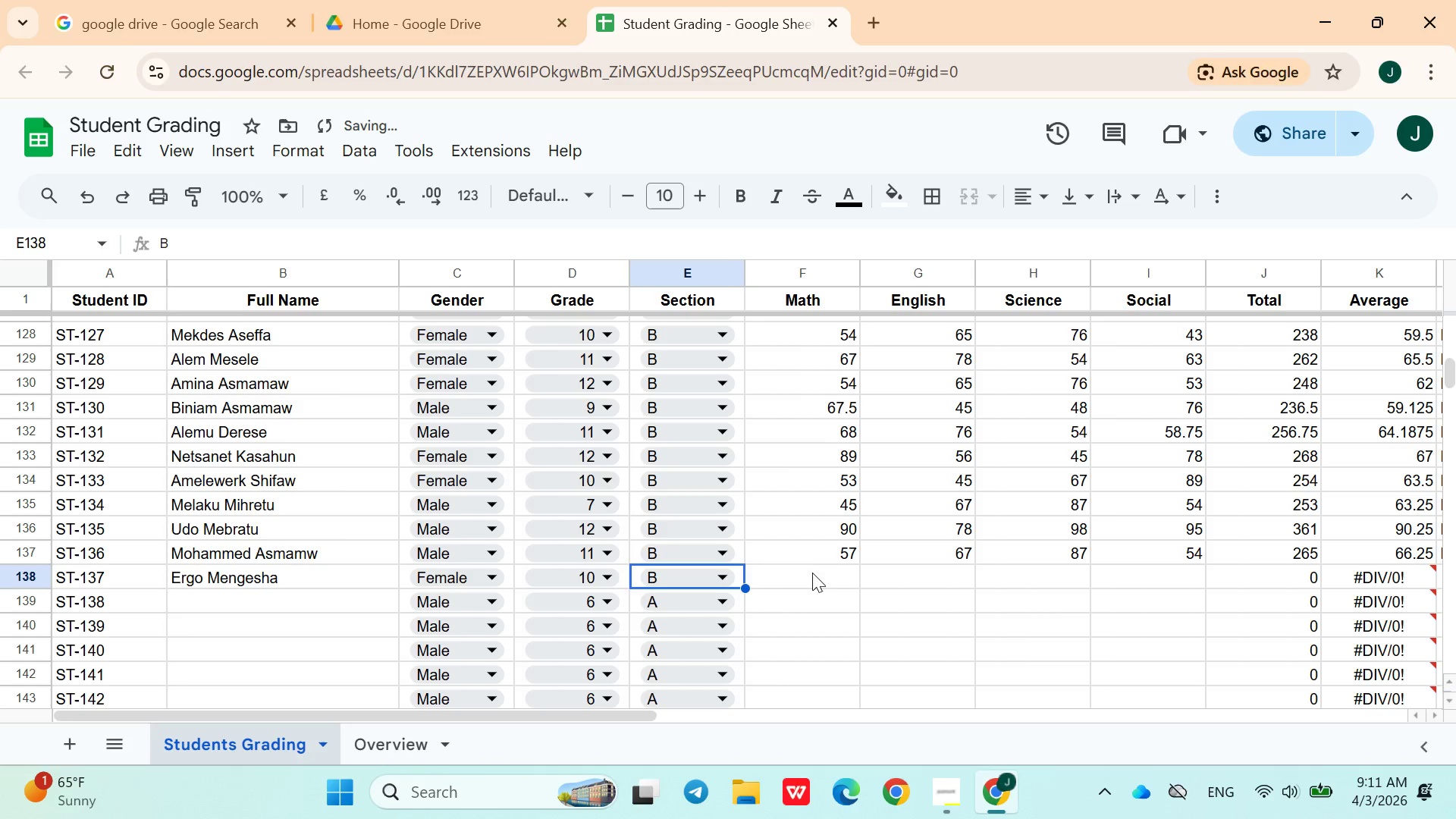 
left_click([813, 576])
 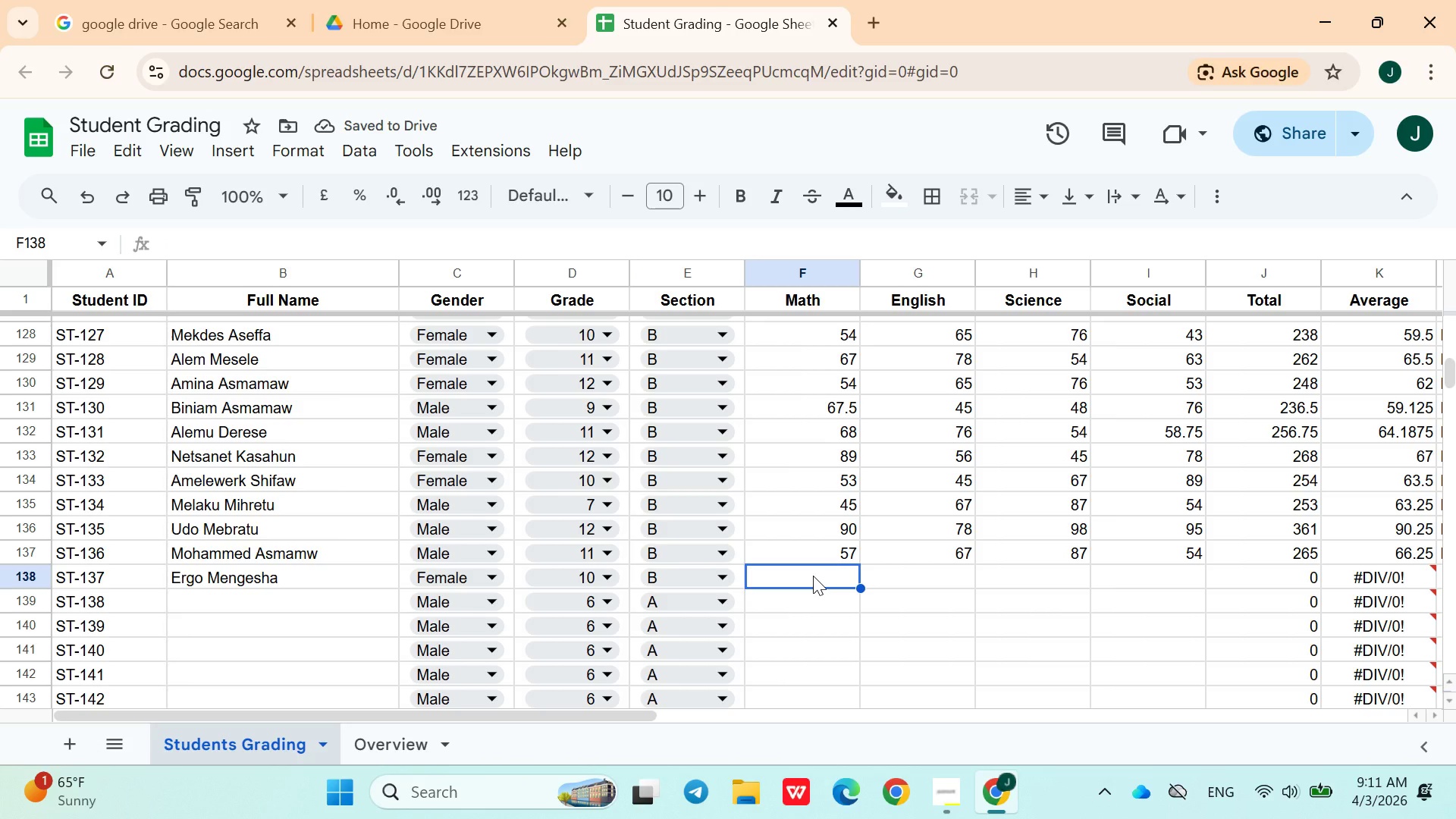 
type(56)
 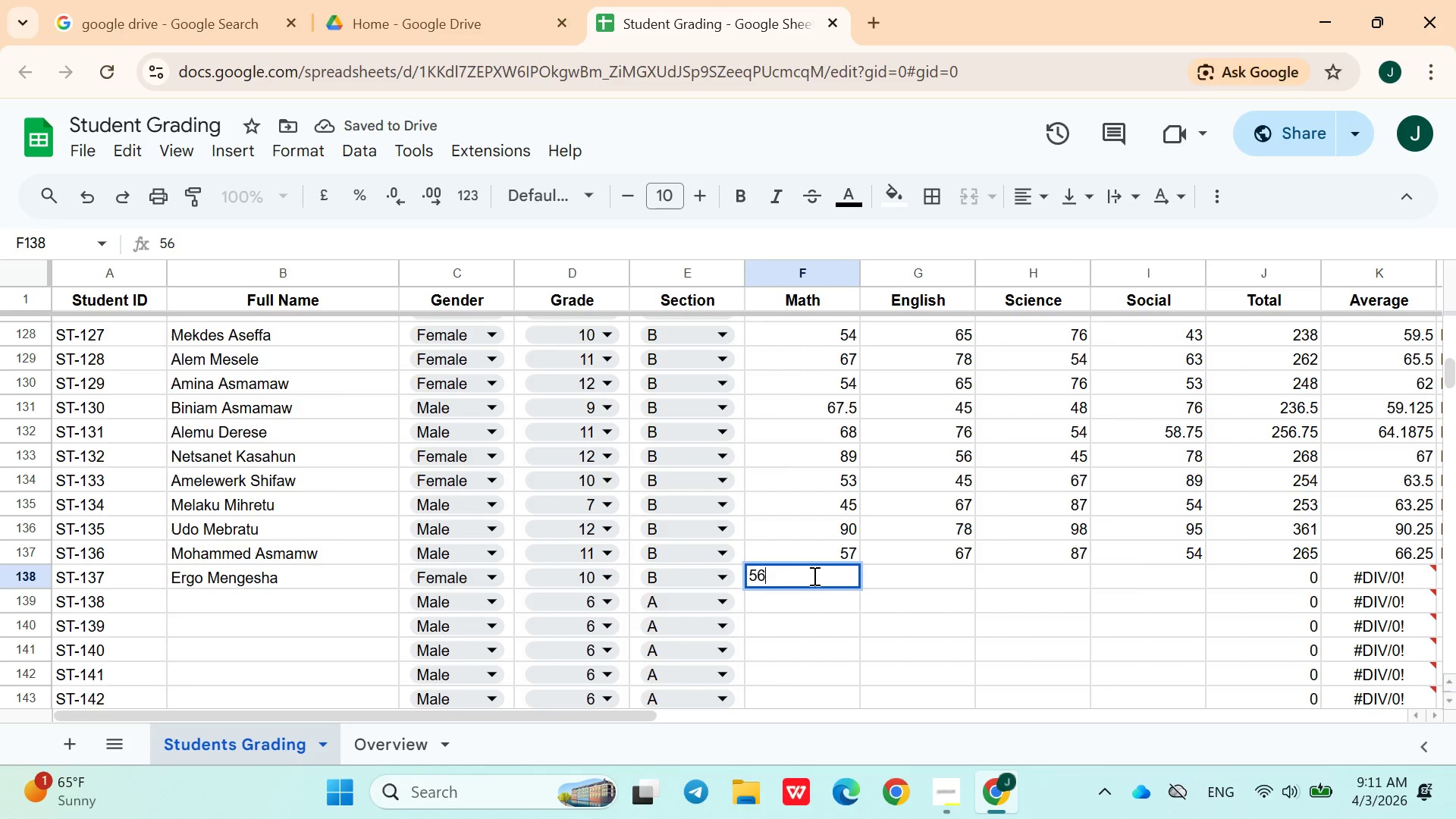 
key(ArrowRight)
 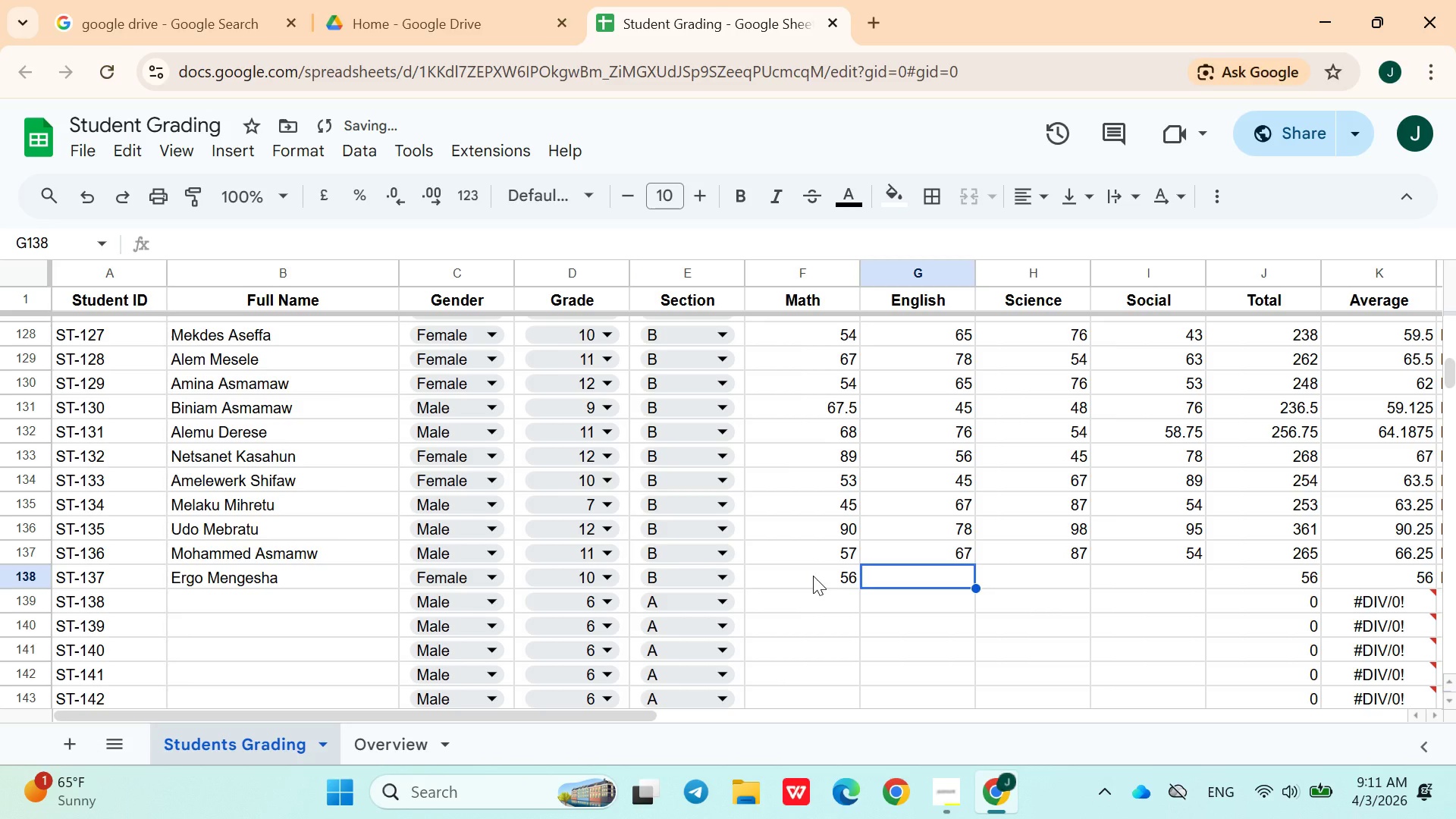 
type(76)
 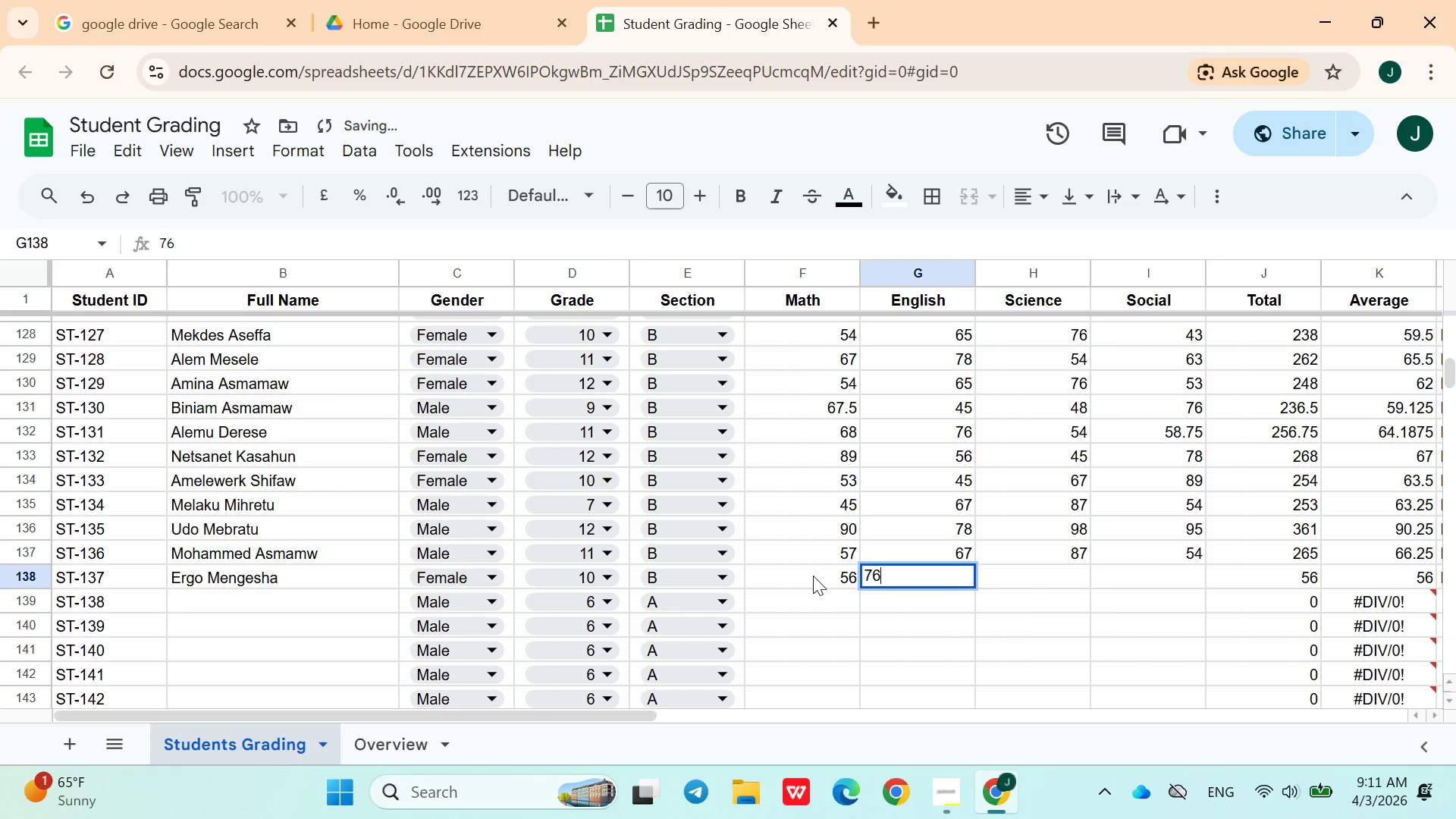 
key(ArrowRight)
 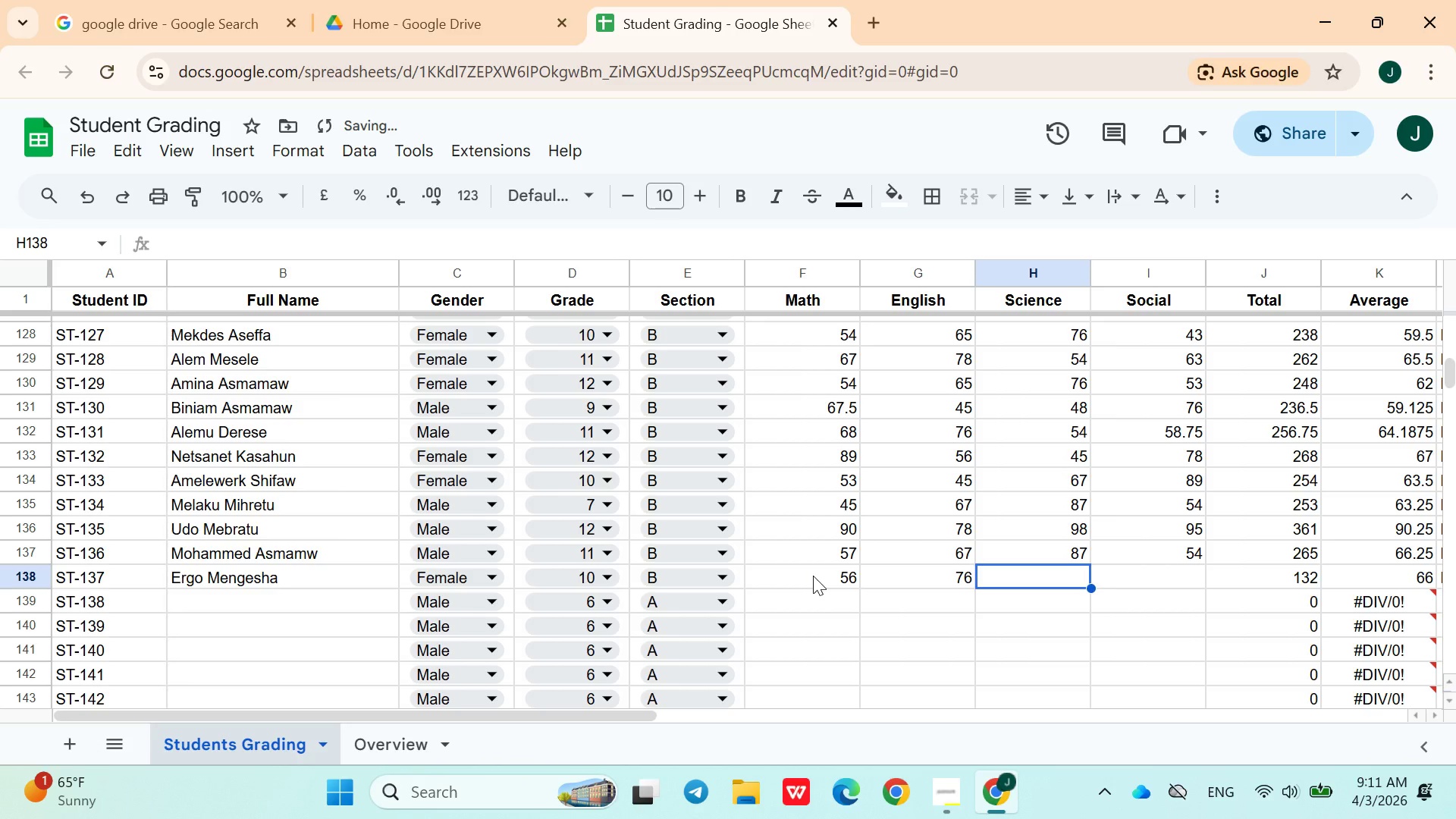 
type(54)
 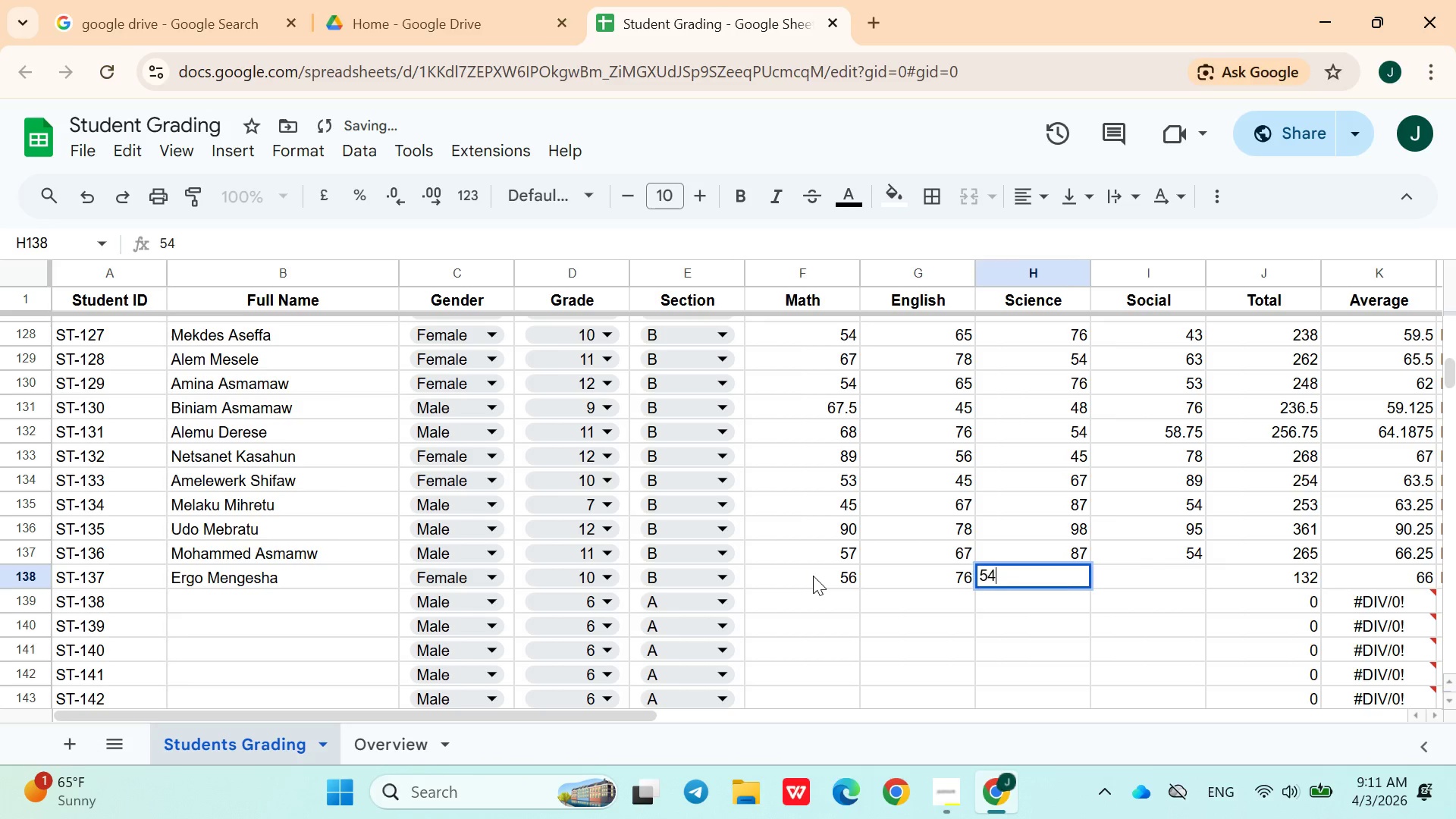 
key(ArrowRight)
 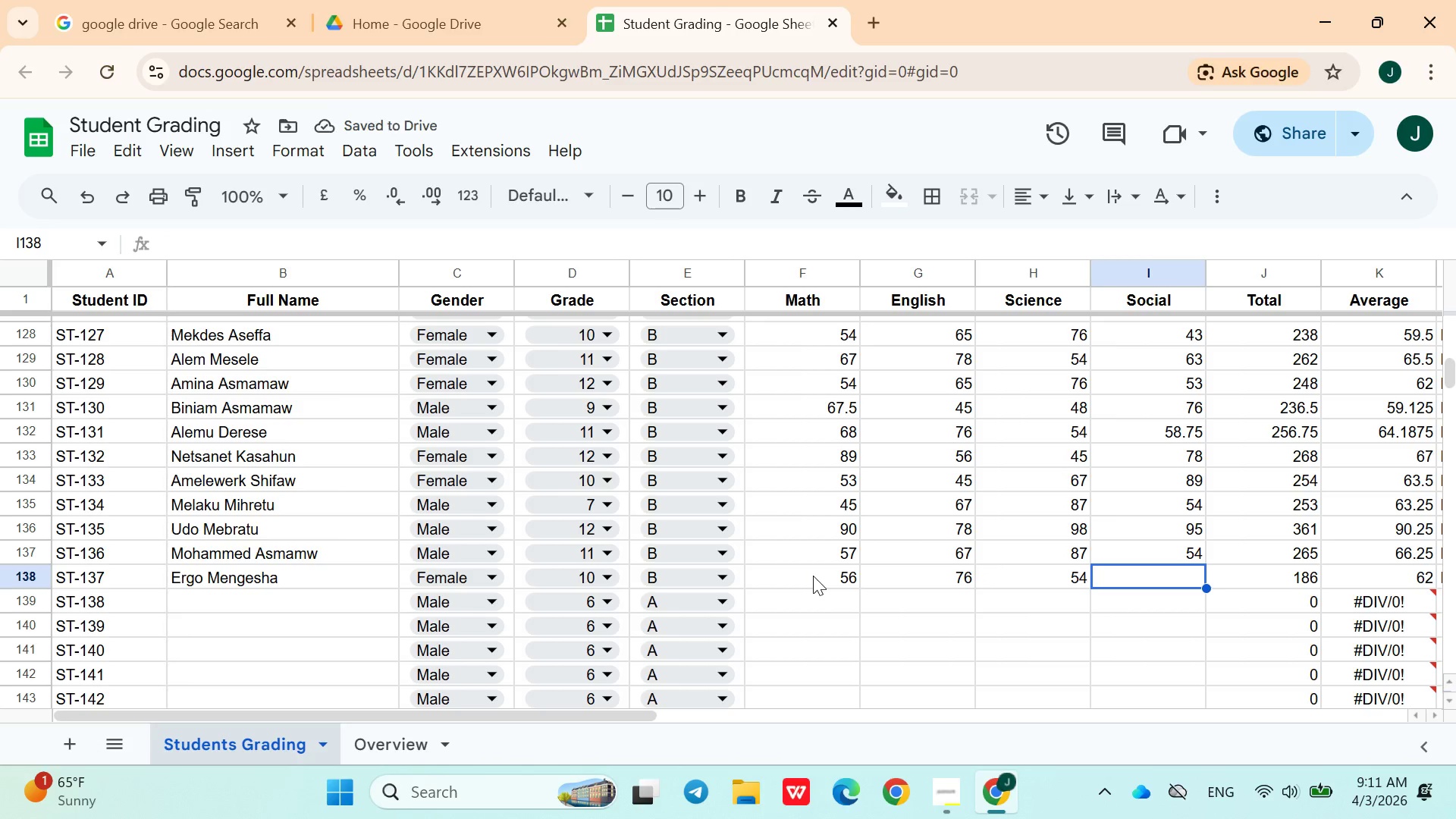 
type(87)
 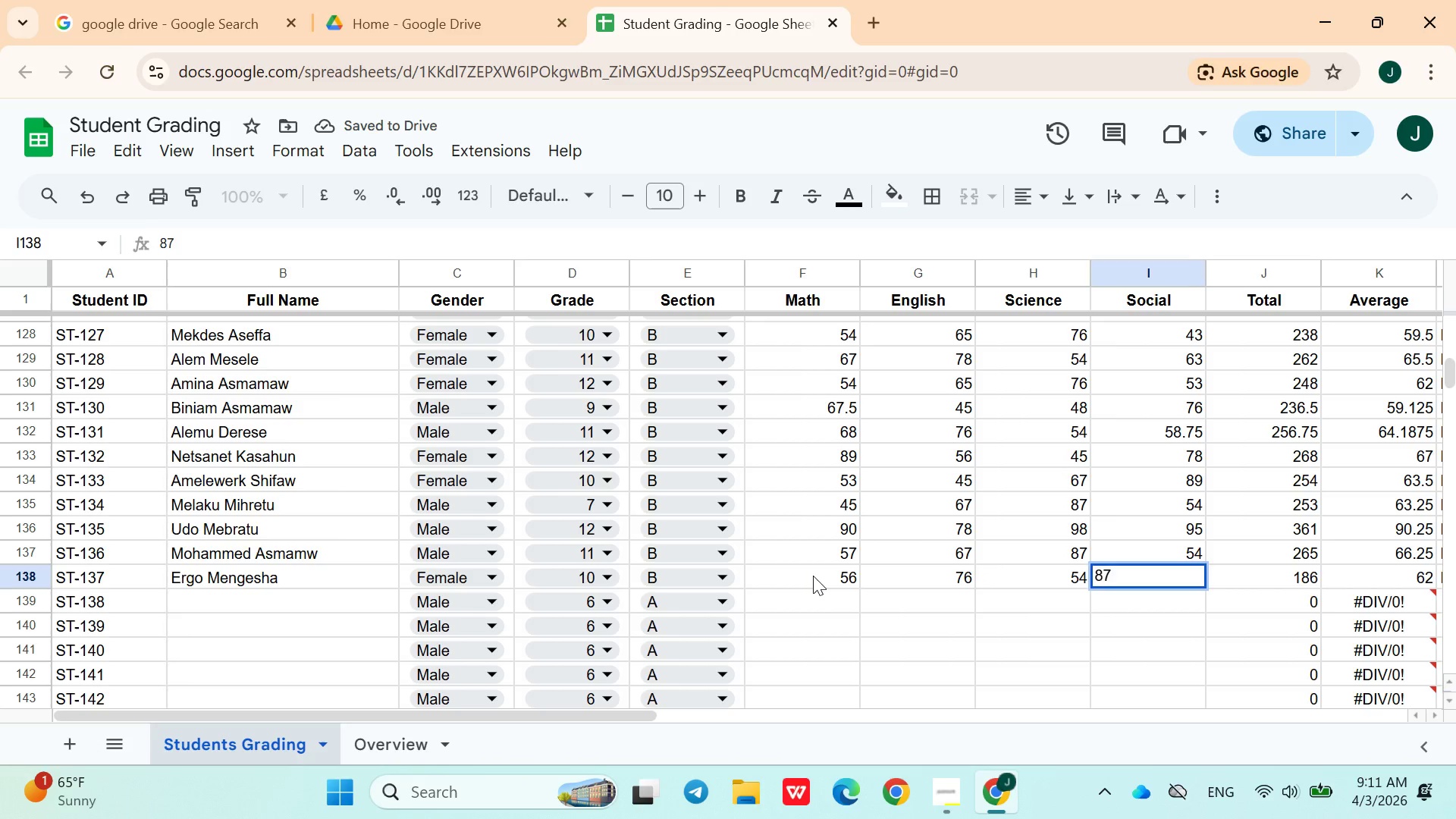 
key(ArrowRight)
 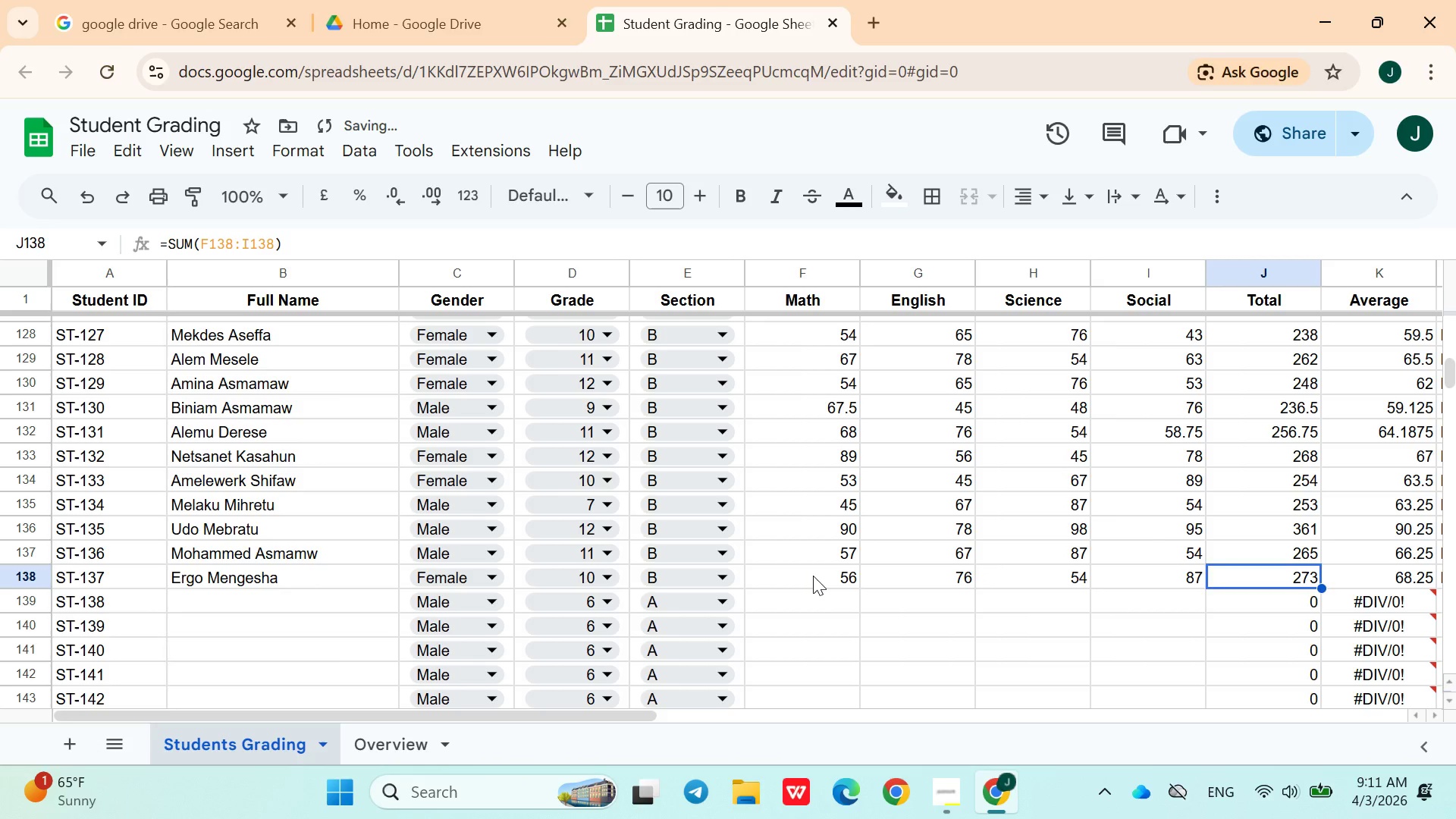 
key(ArrowDown)
 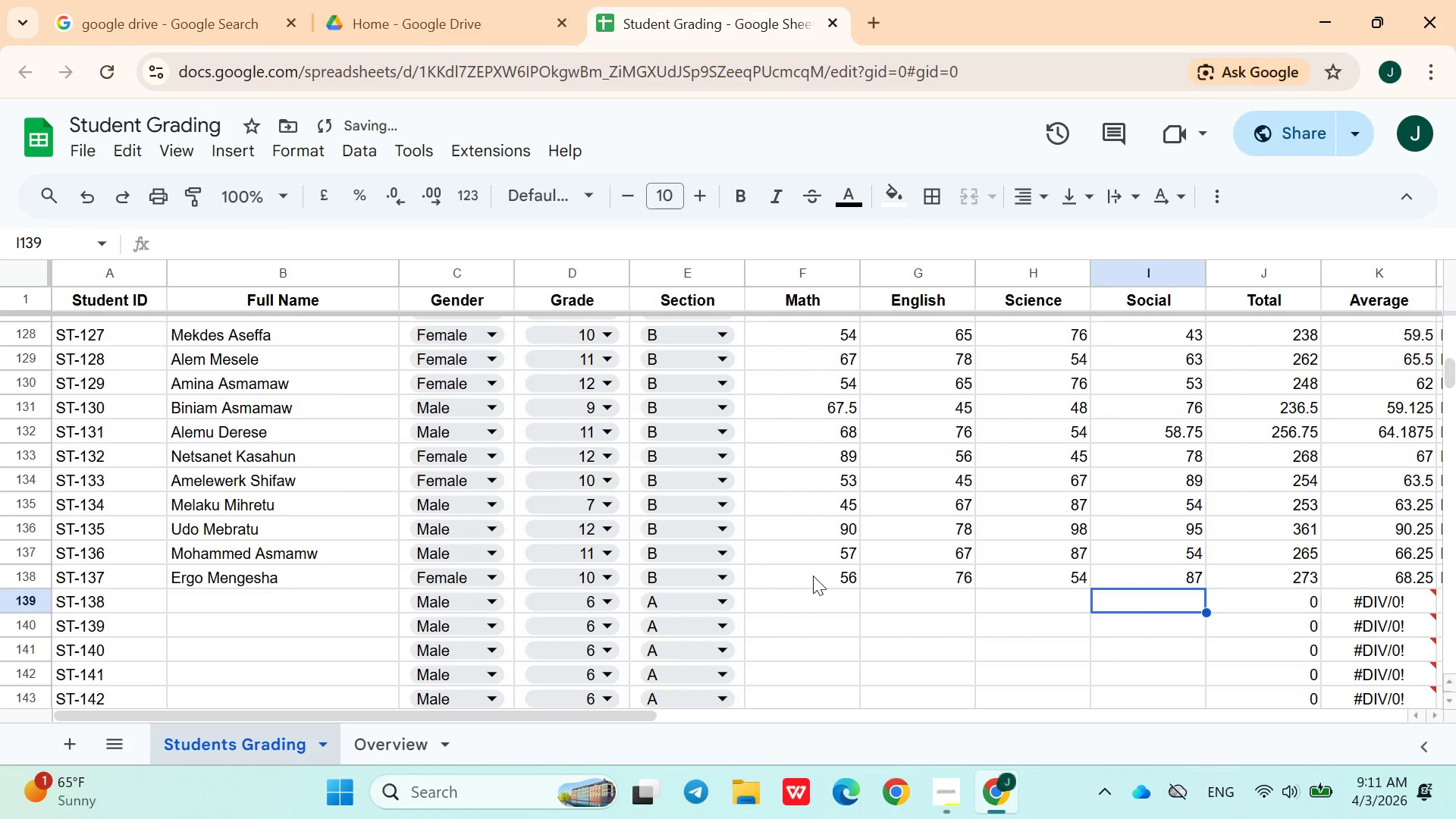 
hold_key(key=ArrowLeft, duration=0.88)
 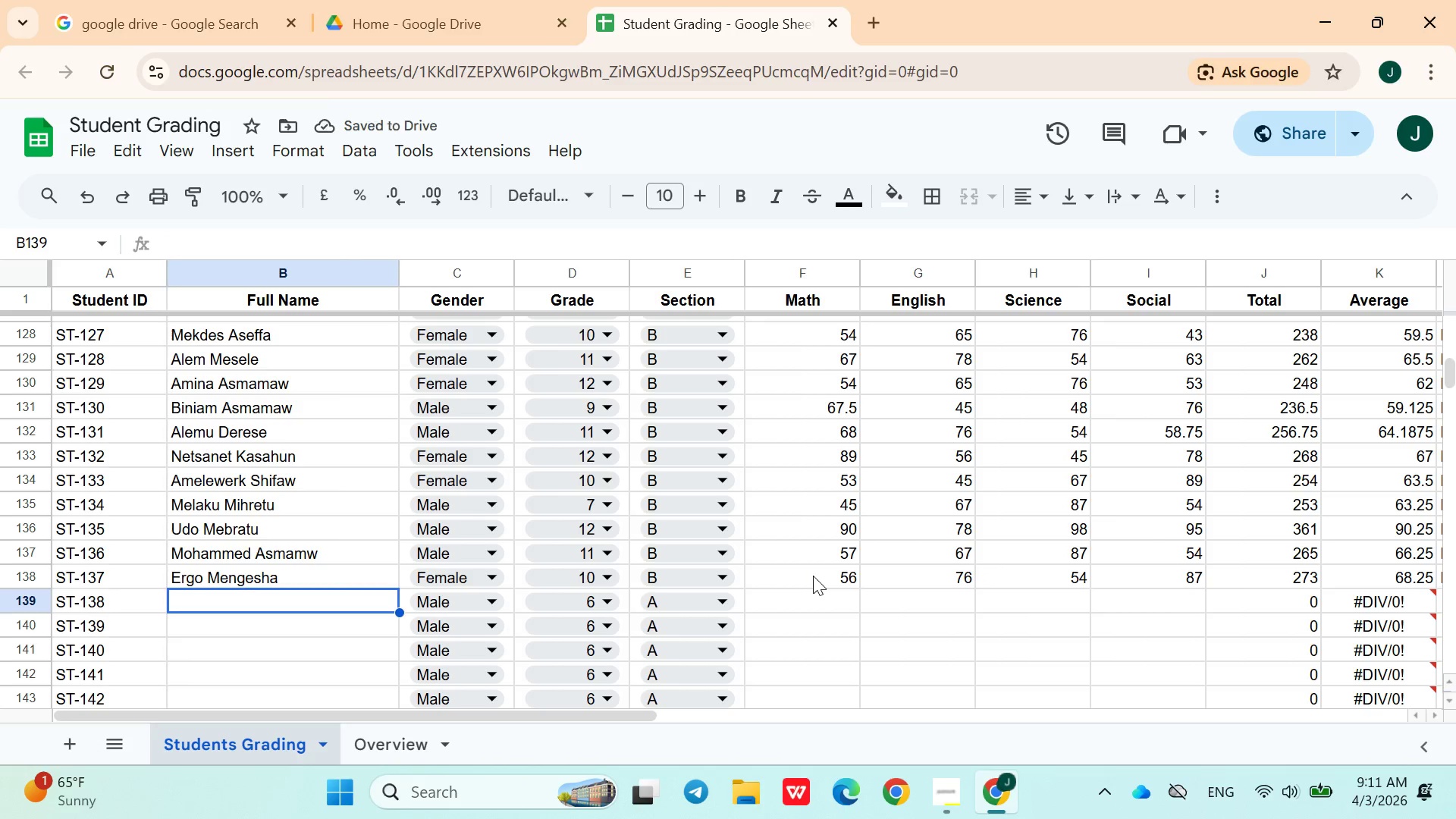 
key(ArrowRight)
 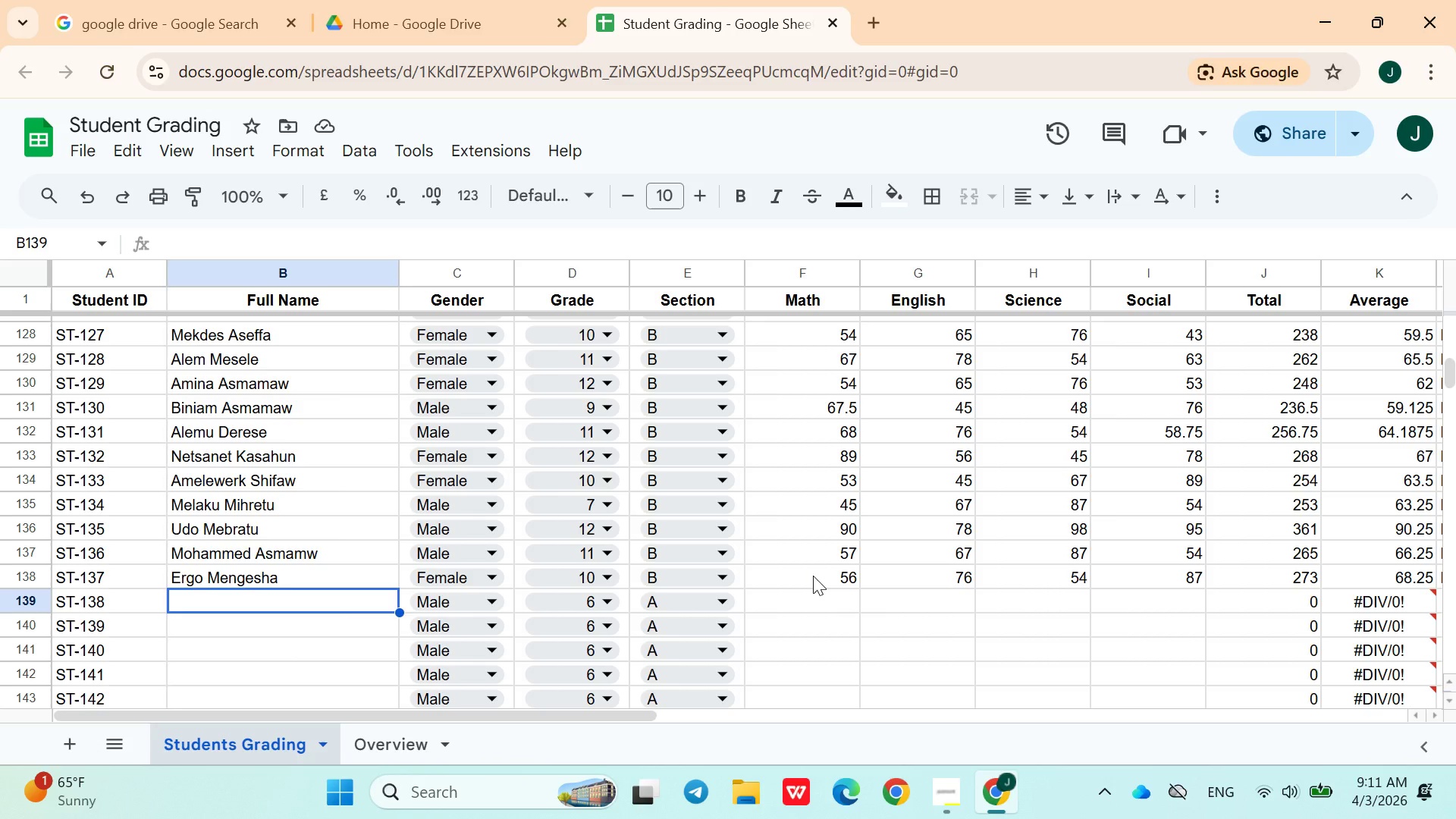 
wait(23.38)
 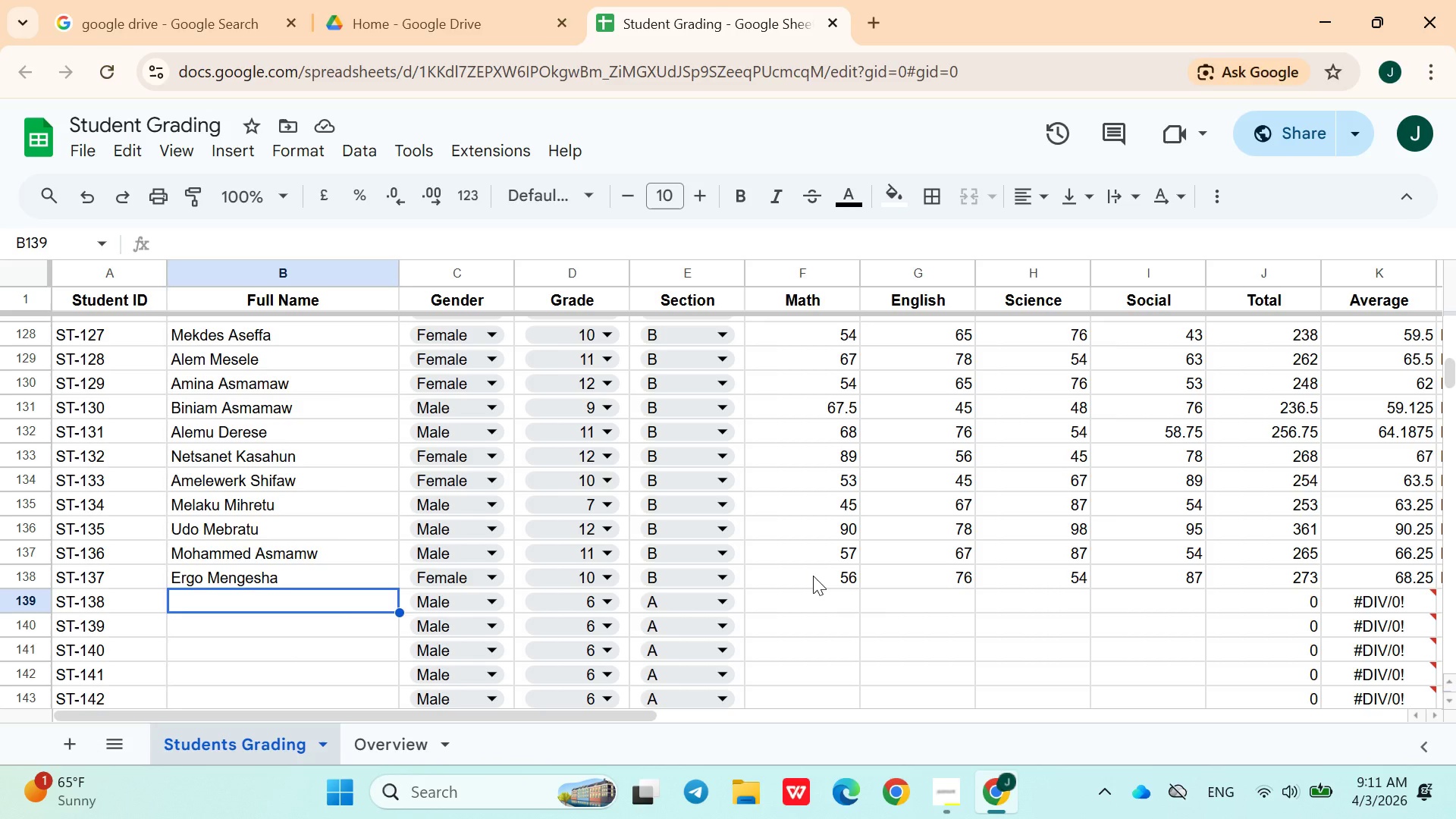 
type(Betelhem Bedl)
key(Backspace)
type(ilu)
 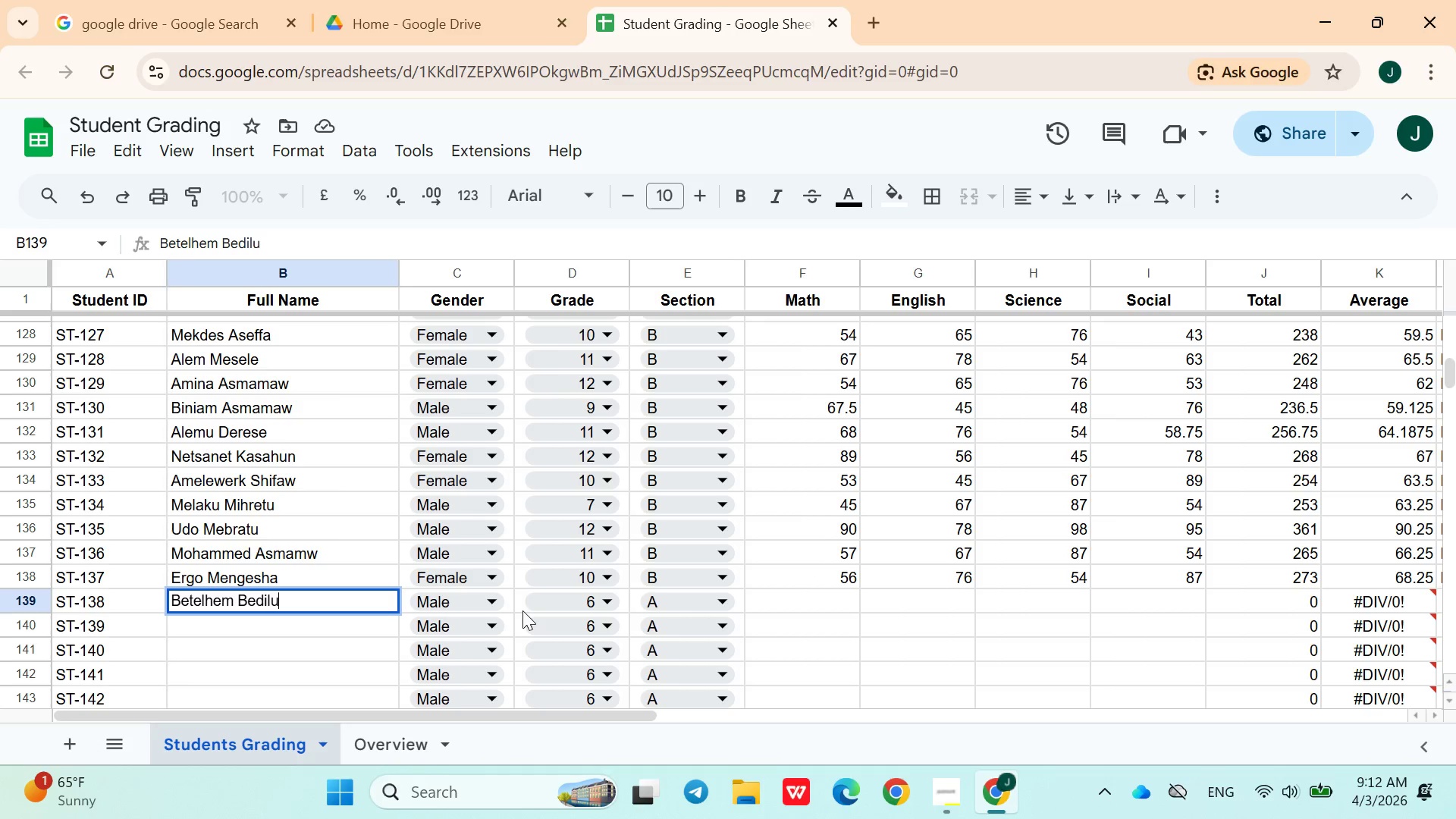 
left_click([493, 594])
 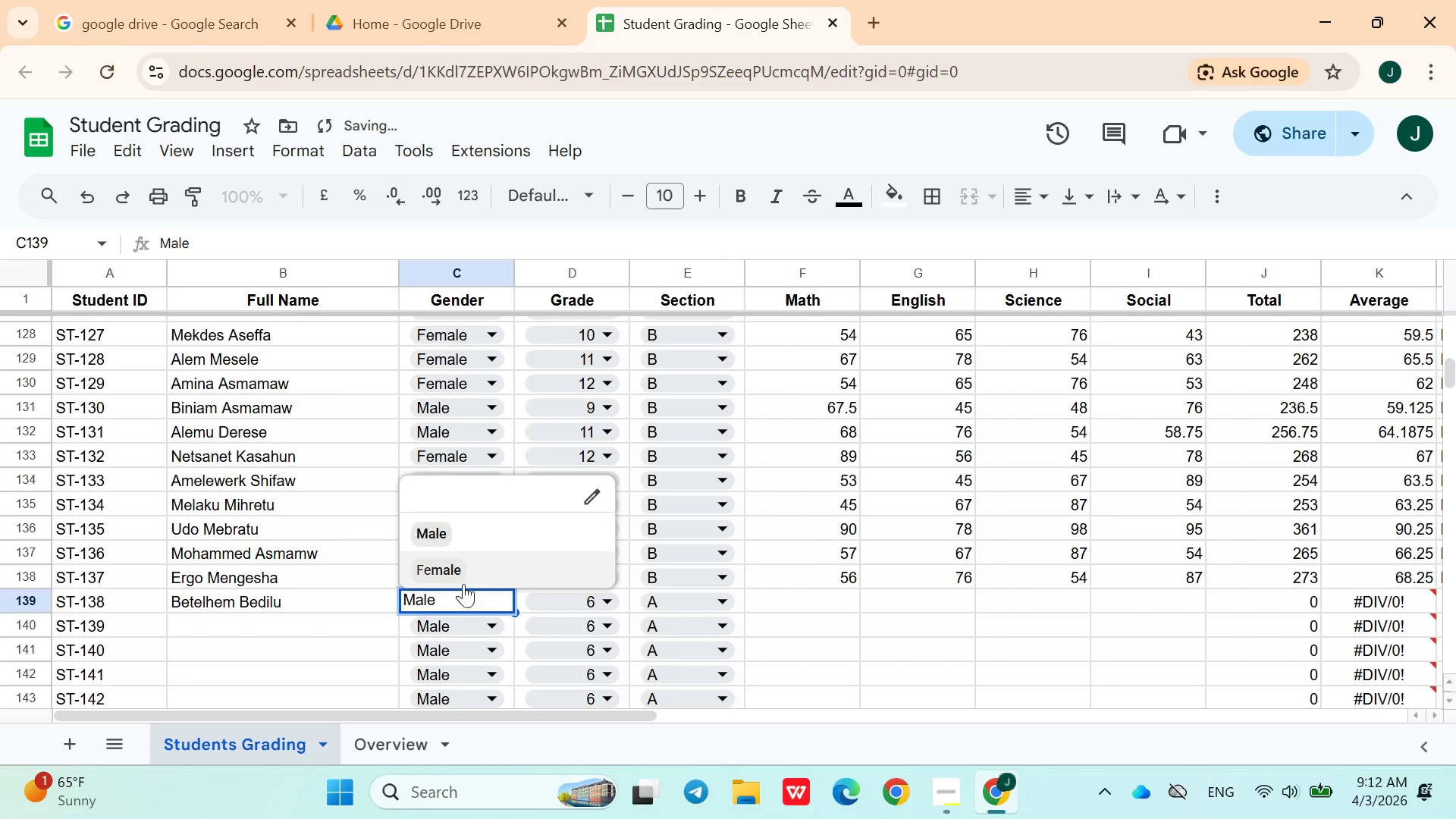 
left_click([463, 579])
 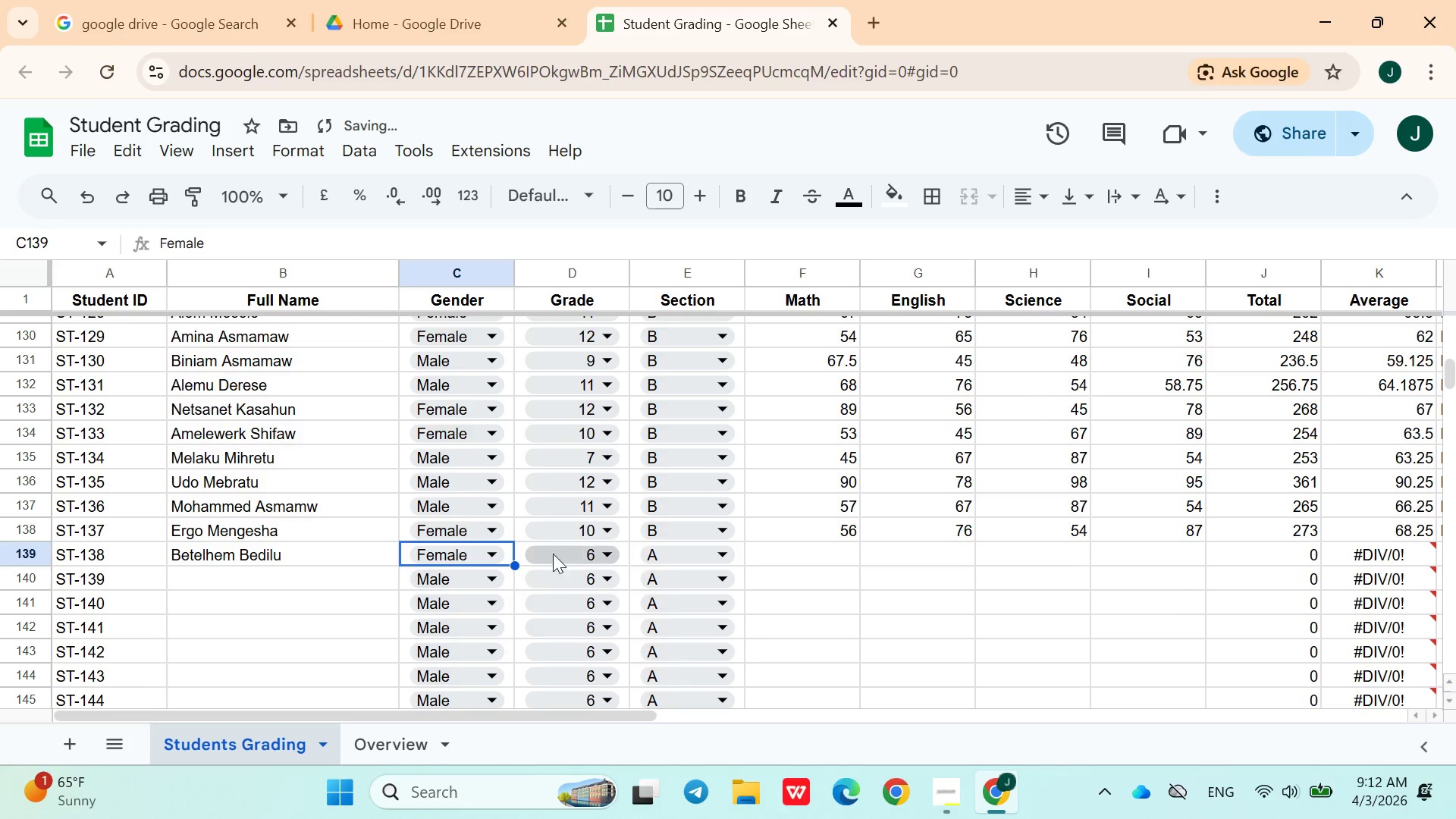 
left_click([566, 554])
 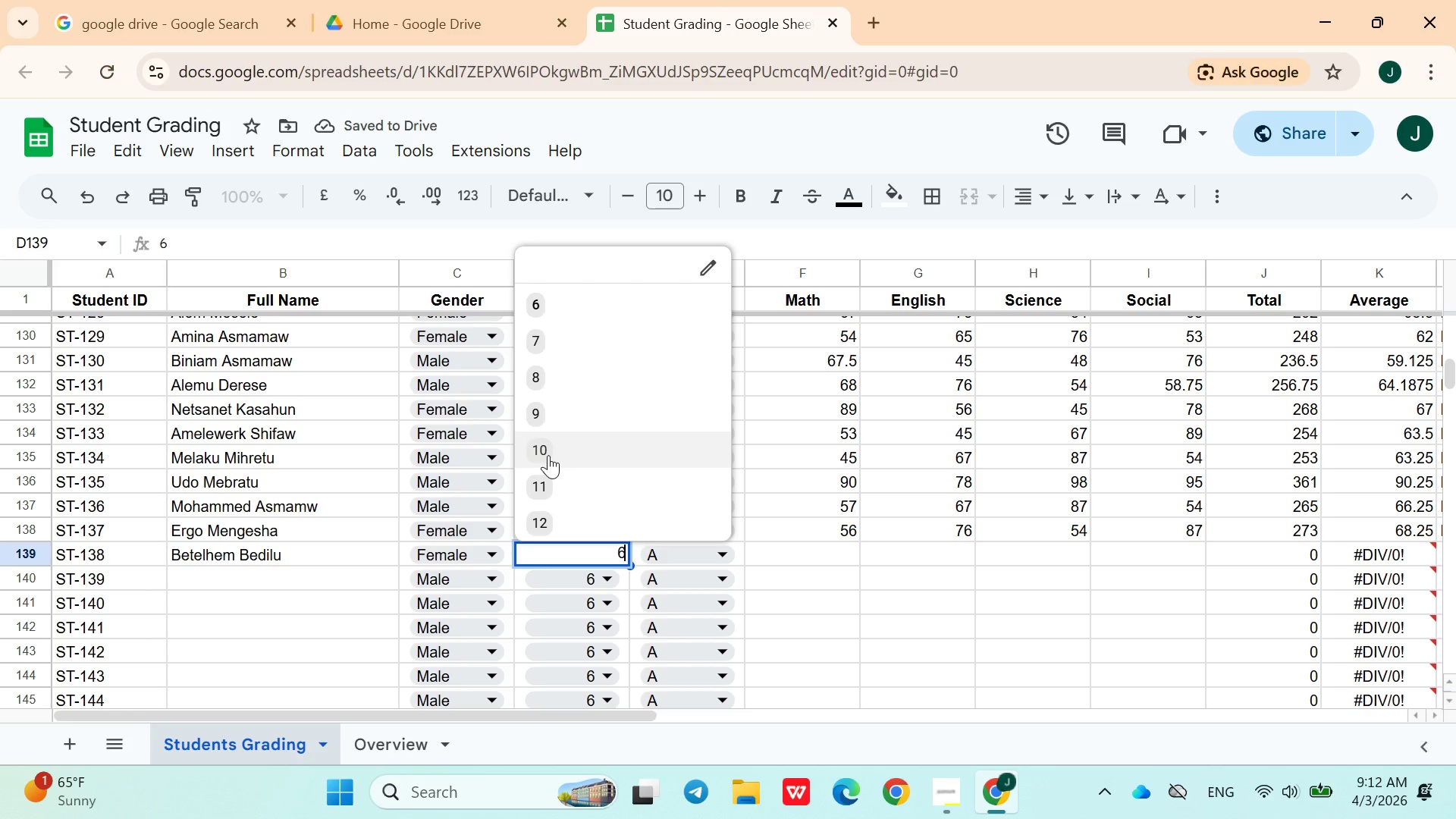 
left_click([548, 455])
 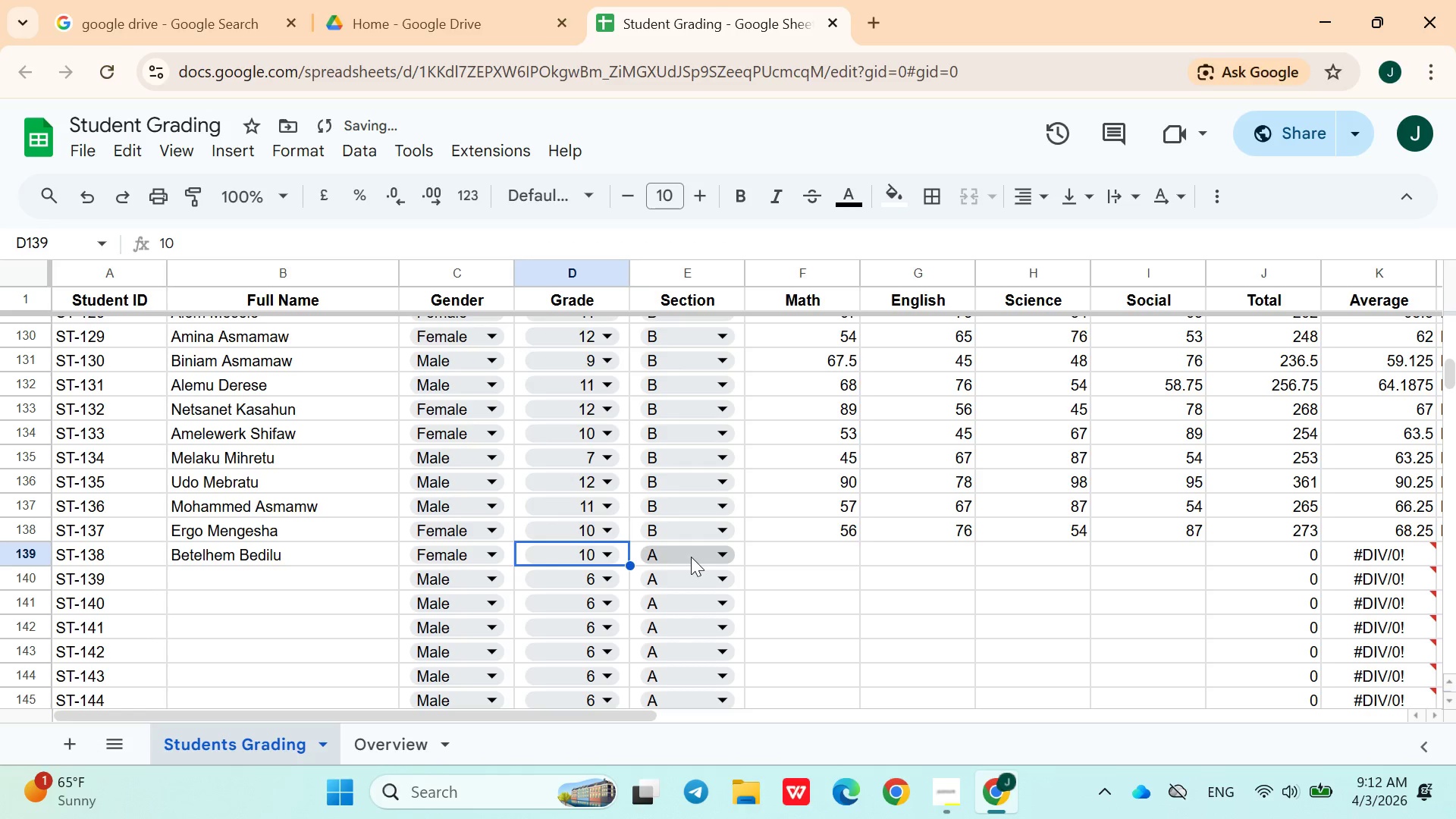 
left_click([800, 563])
 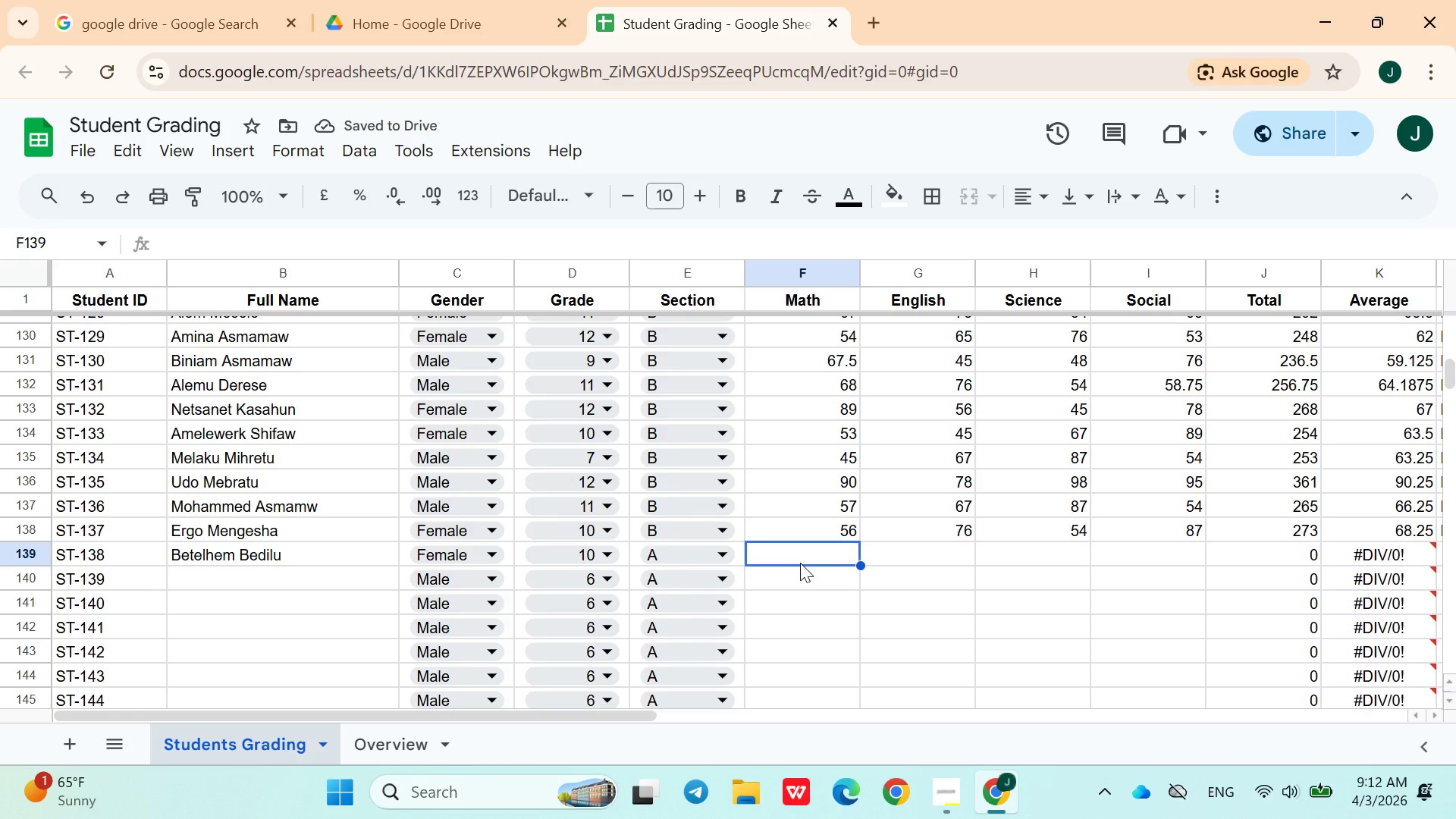 
type(67)
 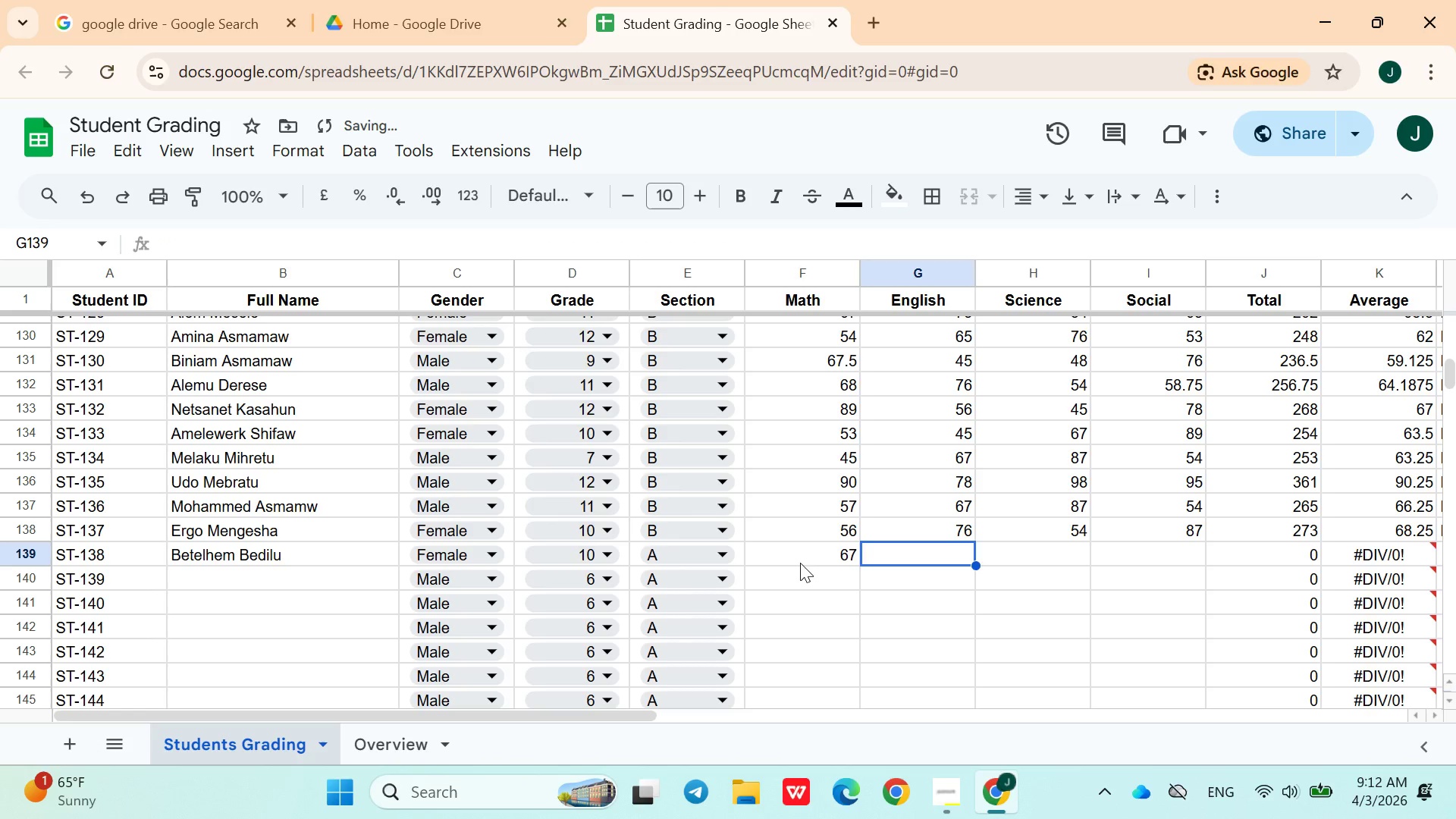 
key(ArrowRight)
 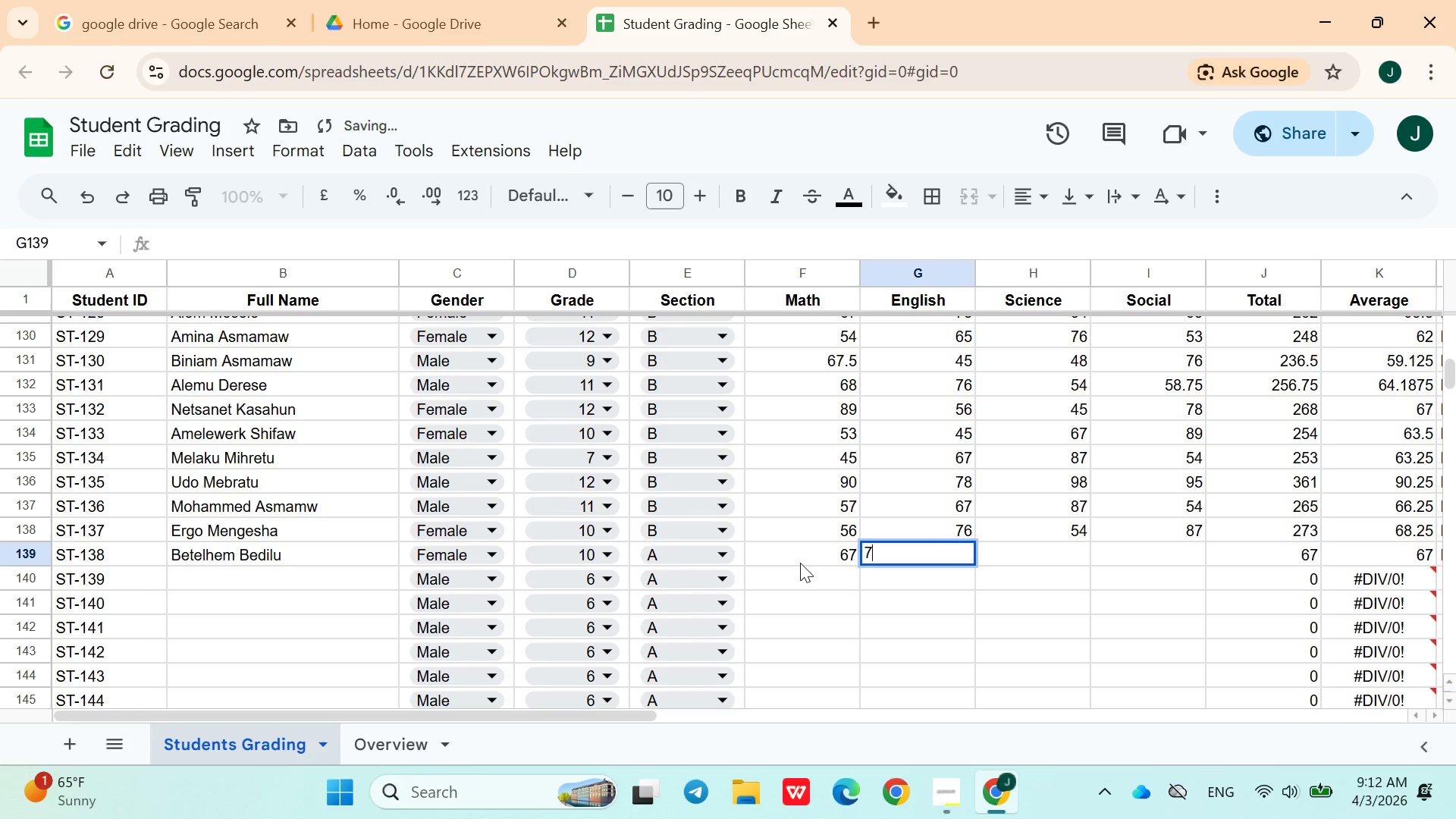 
type(76)
 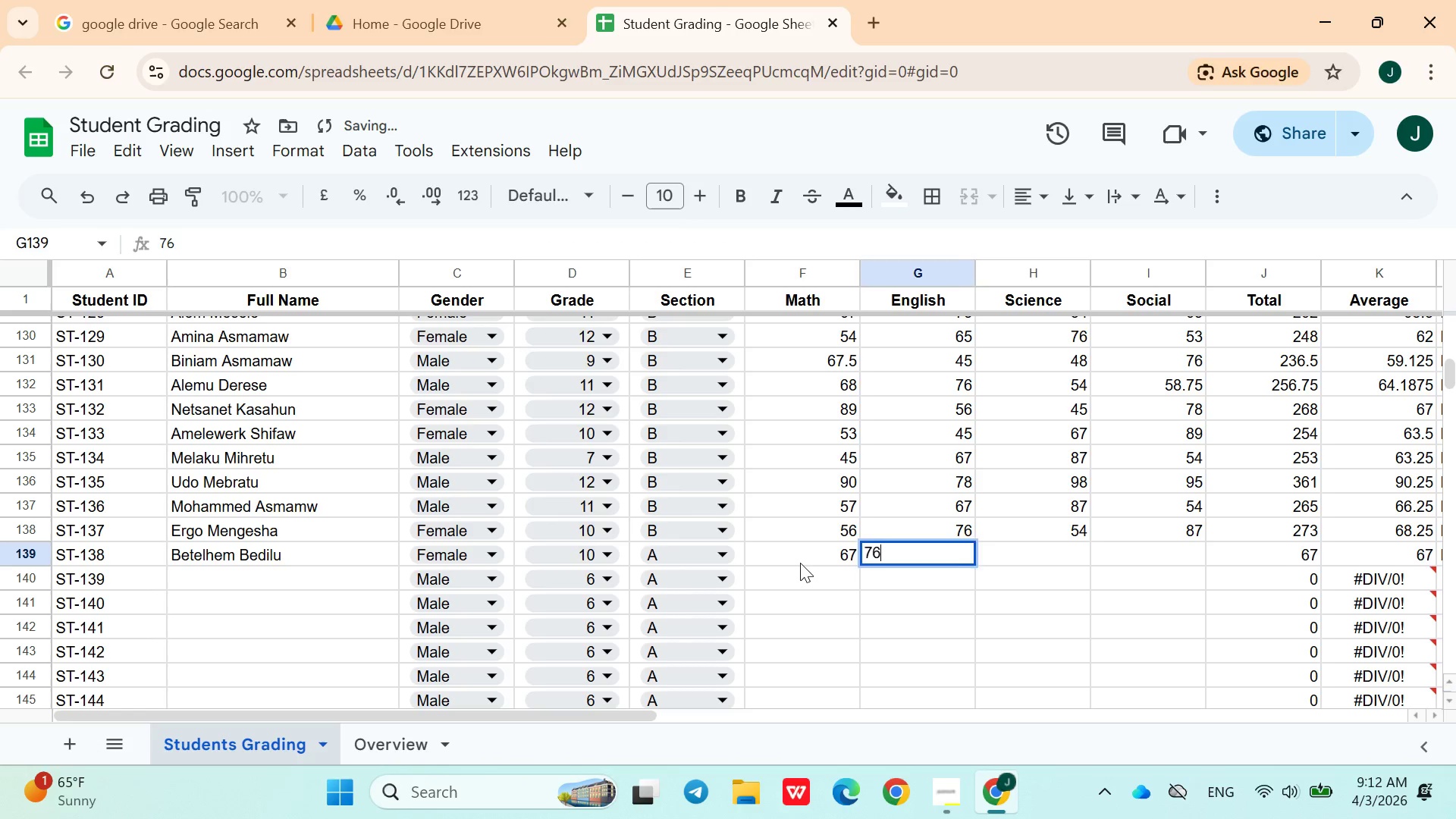 
key(ArrowRight)
 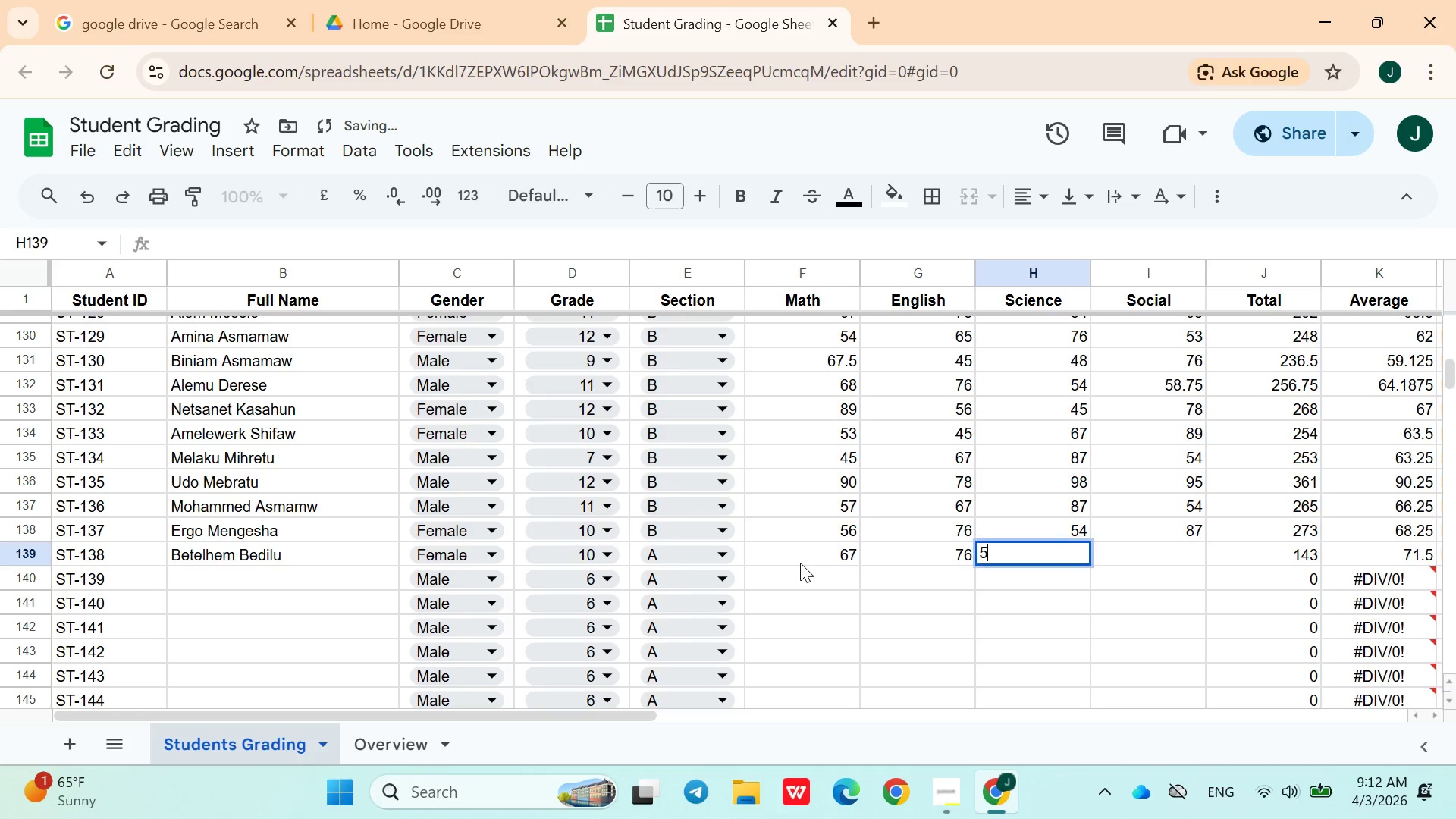 
type(56)
 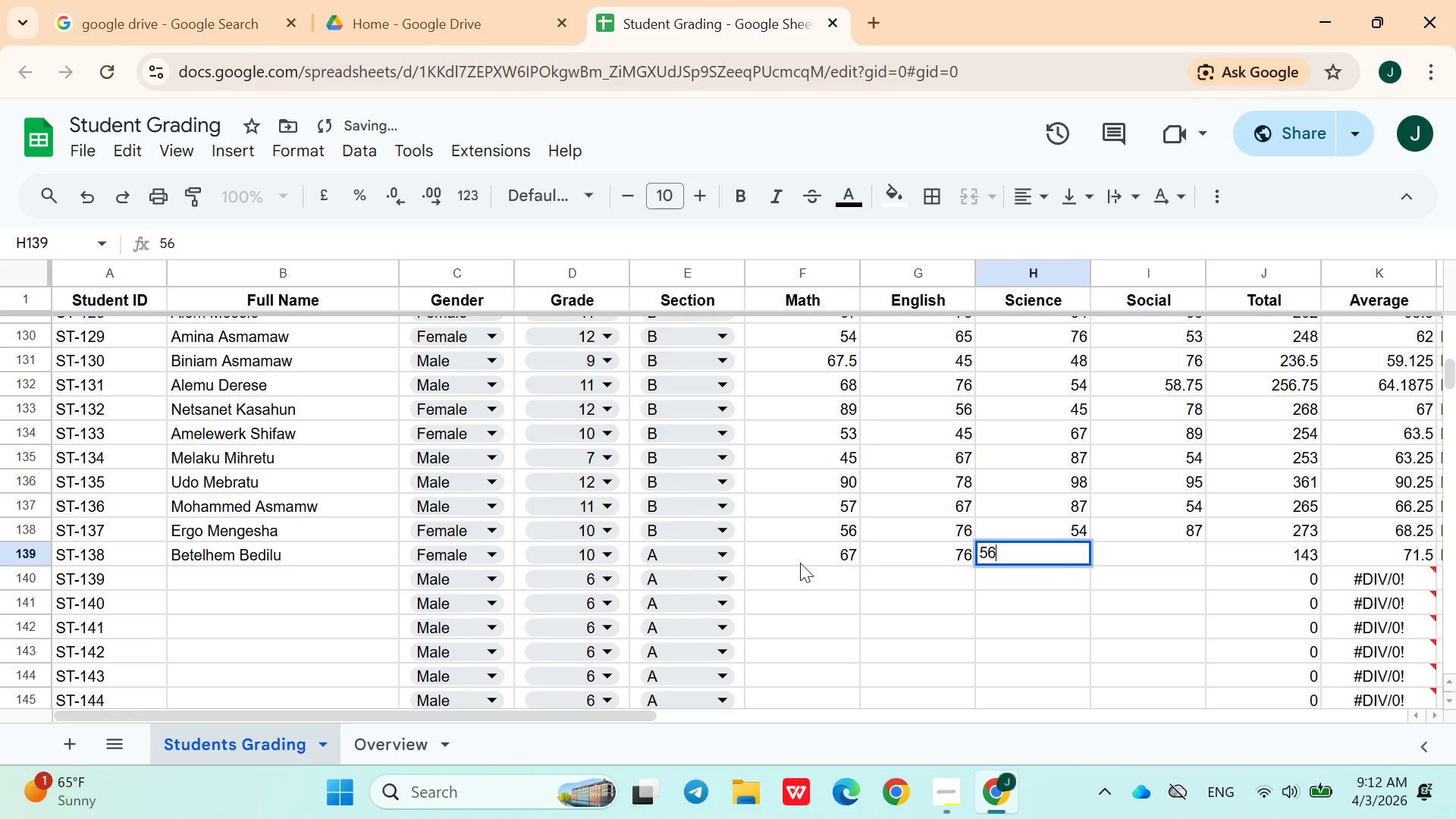 
key(ArrowRight)
 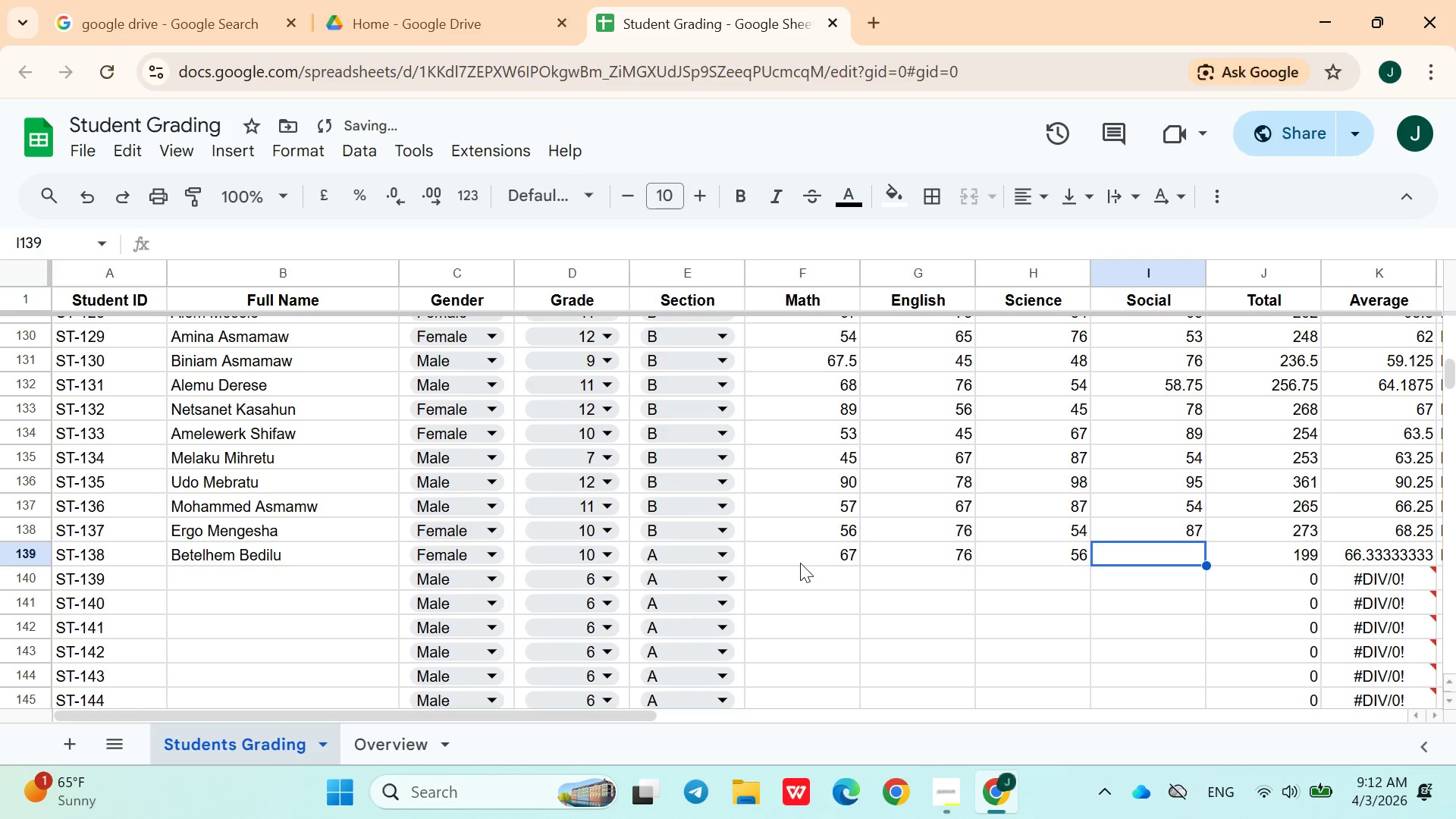 
type(59)
 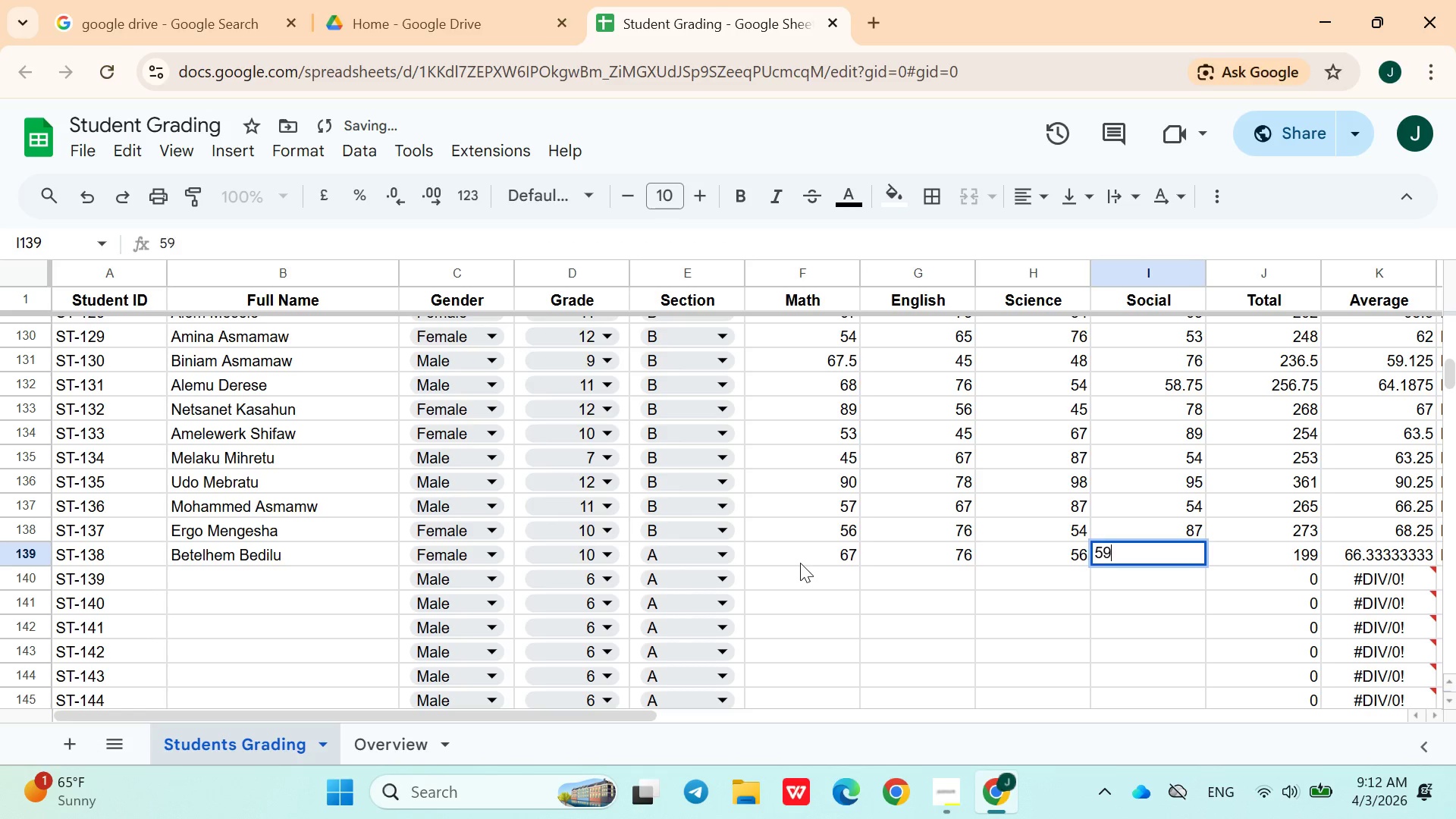 
key(ArrowRight)
 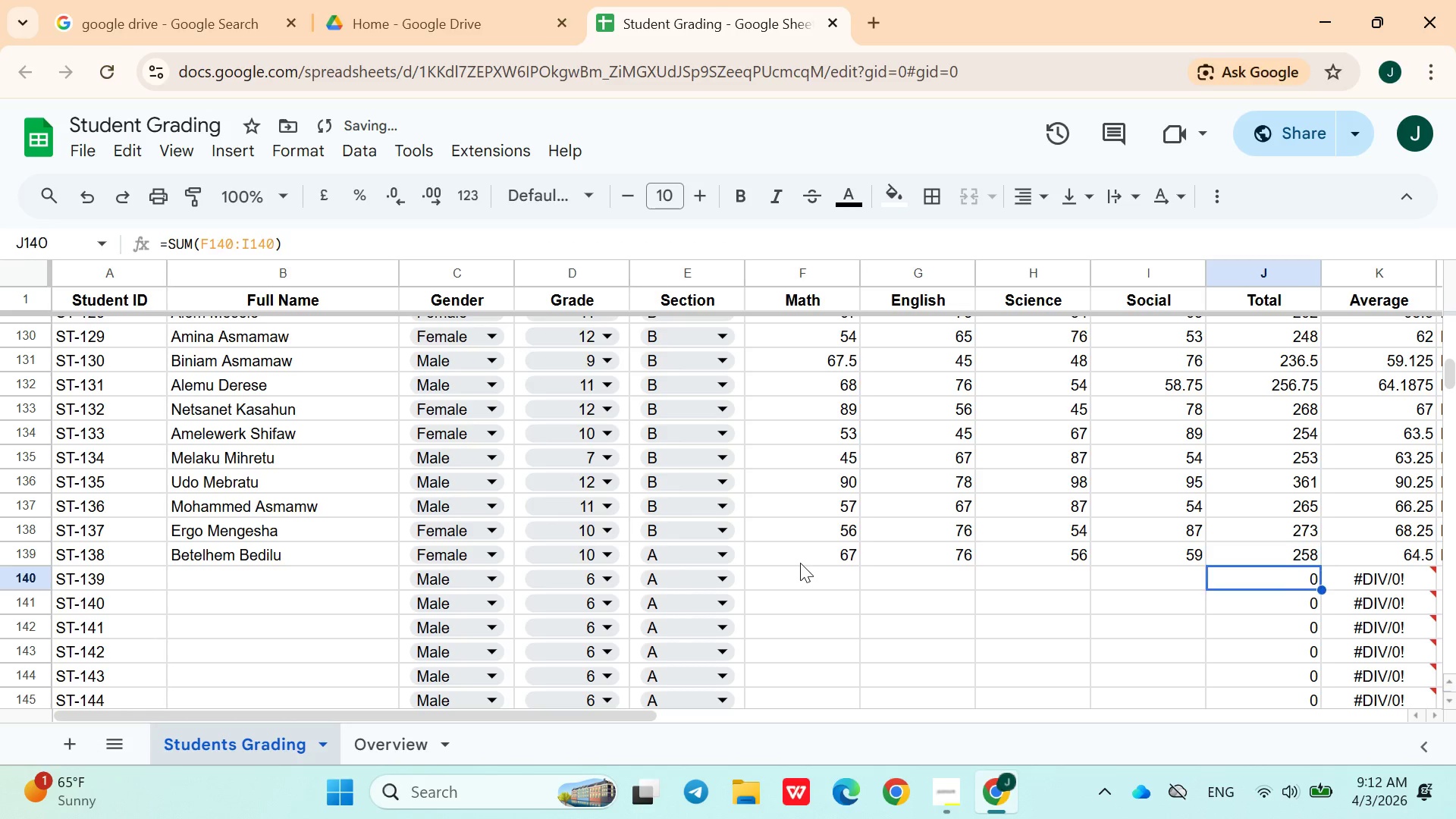 
key(ArrowDown)
 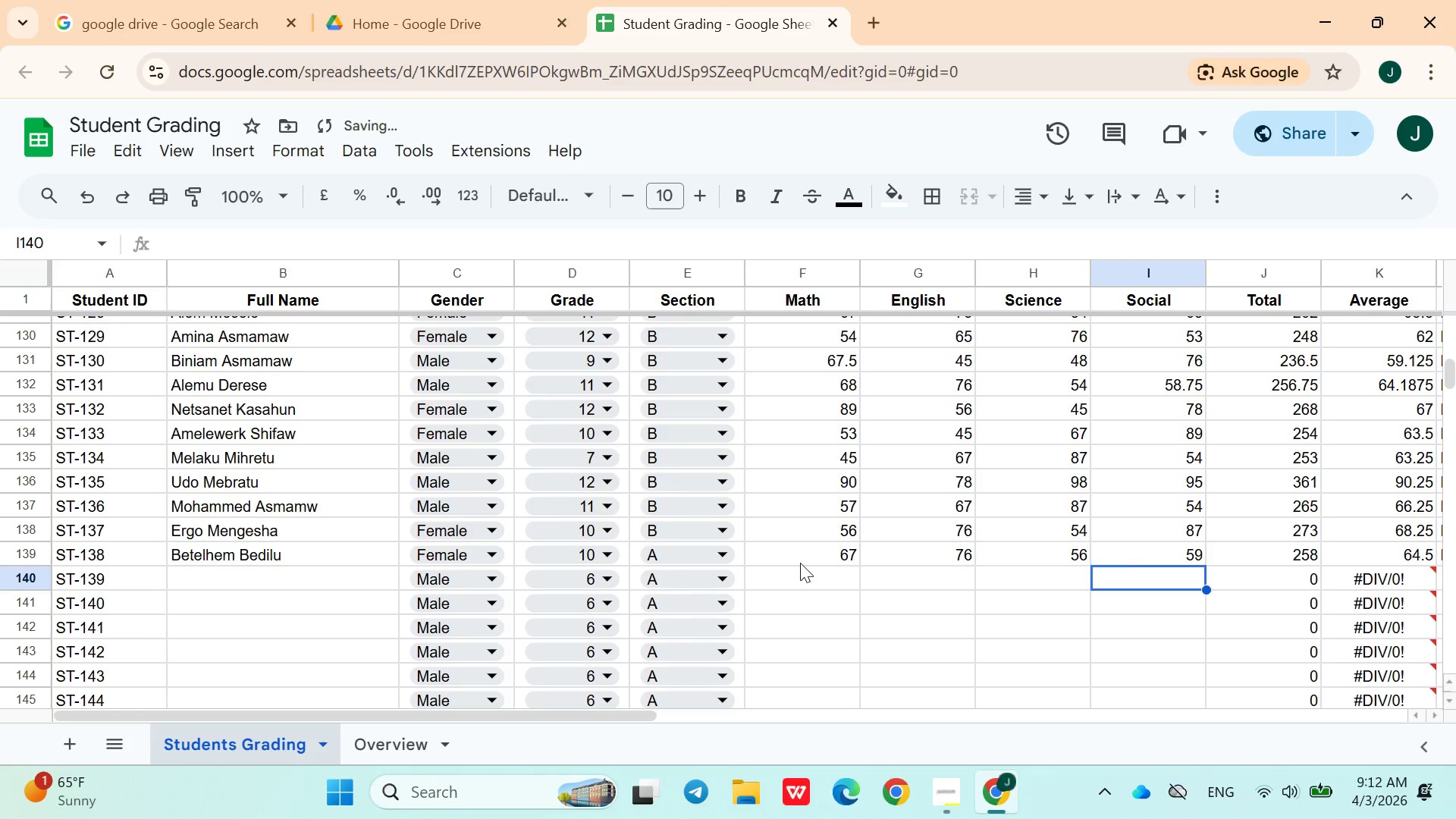 
hold_key(key=ArrowLeft, duration=0.86)
 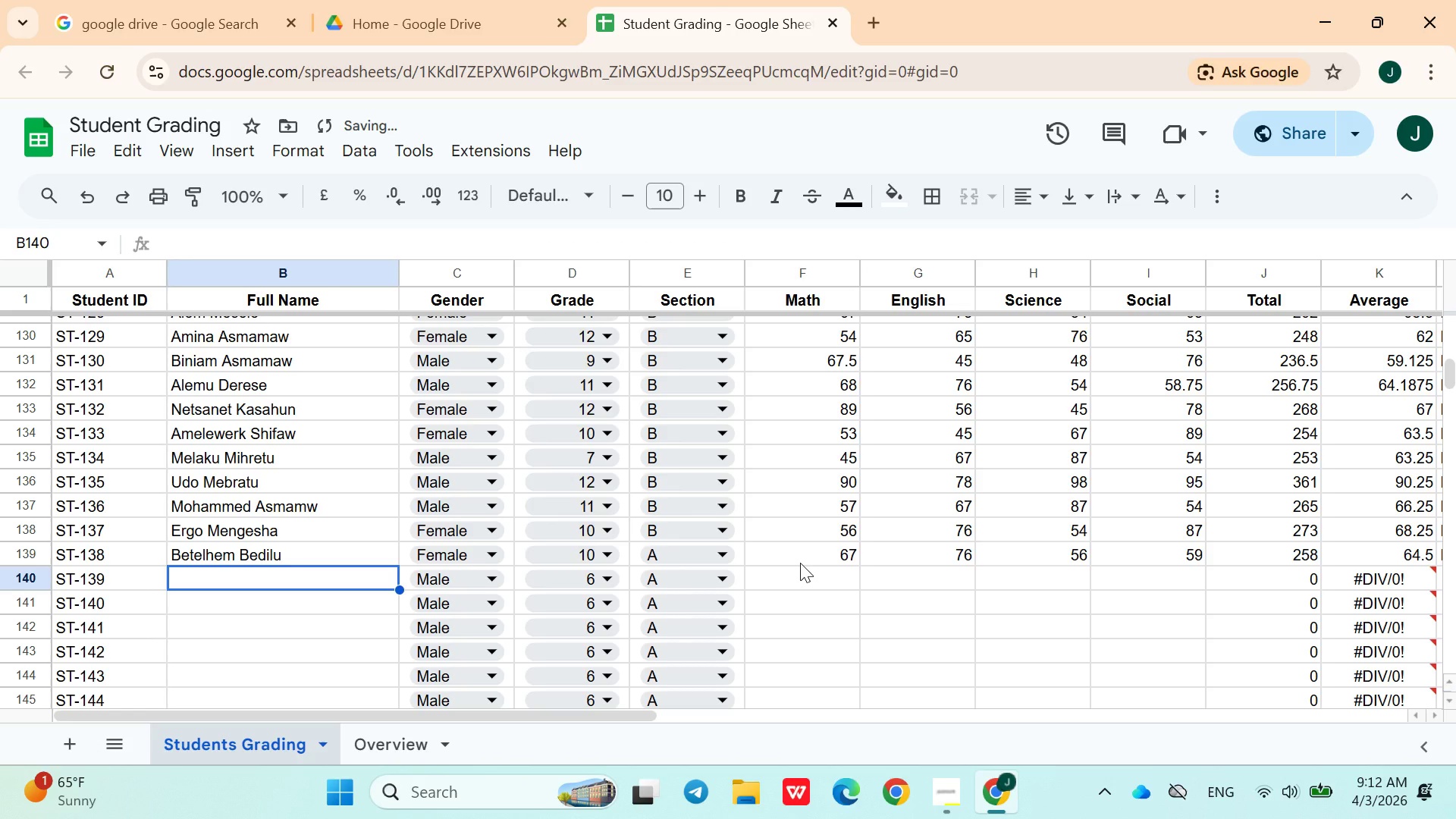 
key(ArrowRight)
 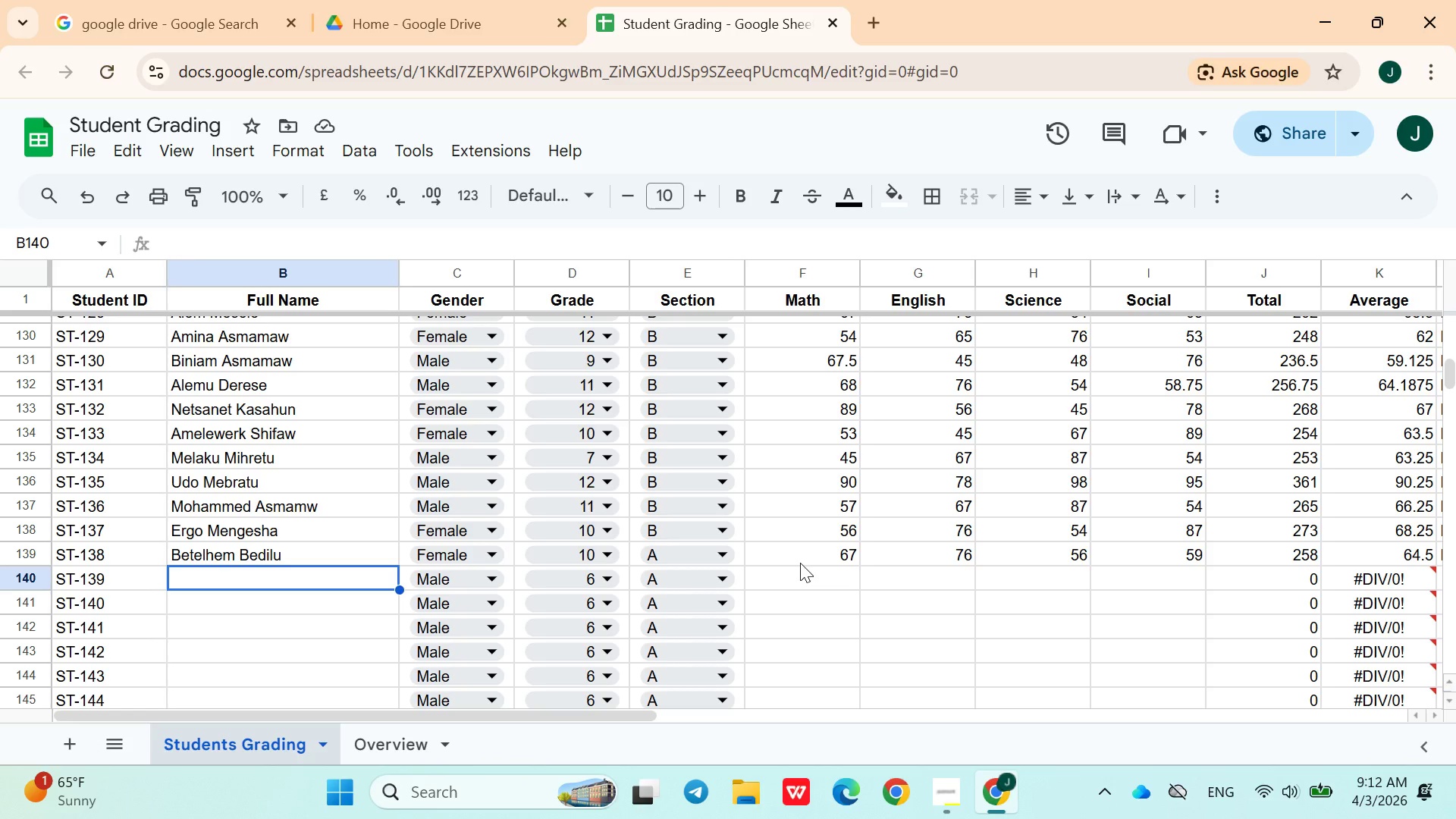 
wait(20.7)
 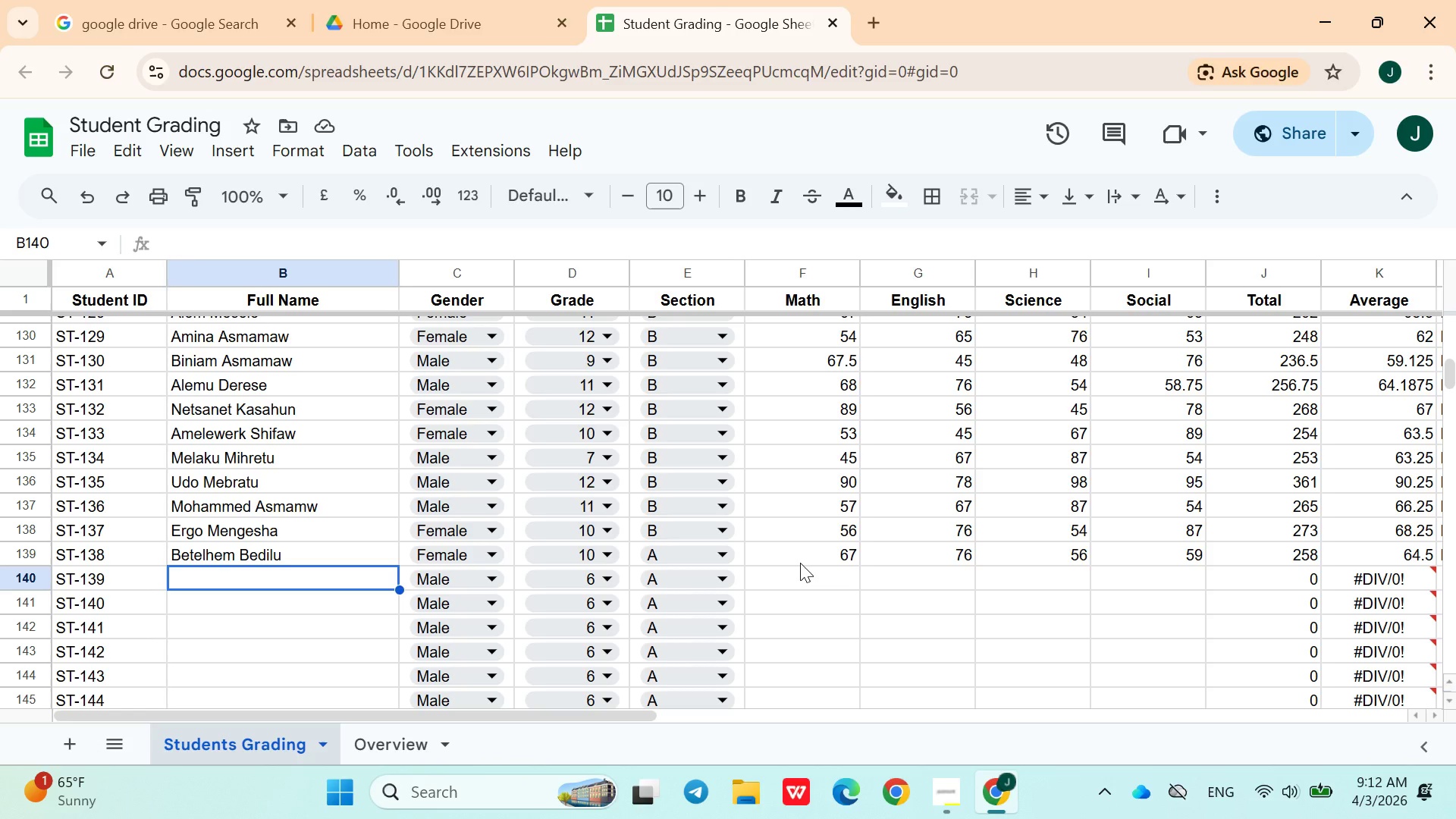 
type(Amsalu Bedada)
 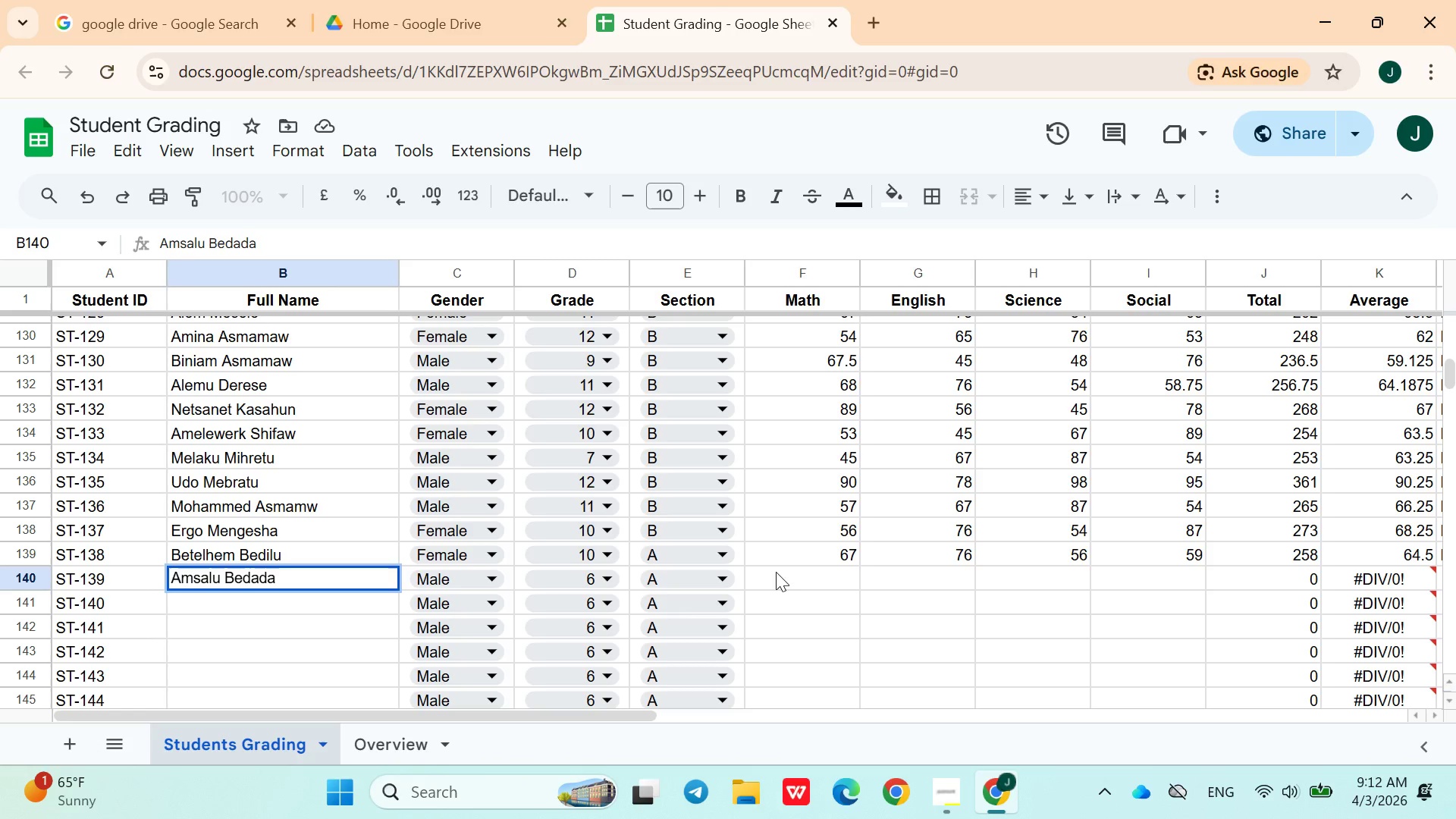 
left_click([586, 577])
 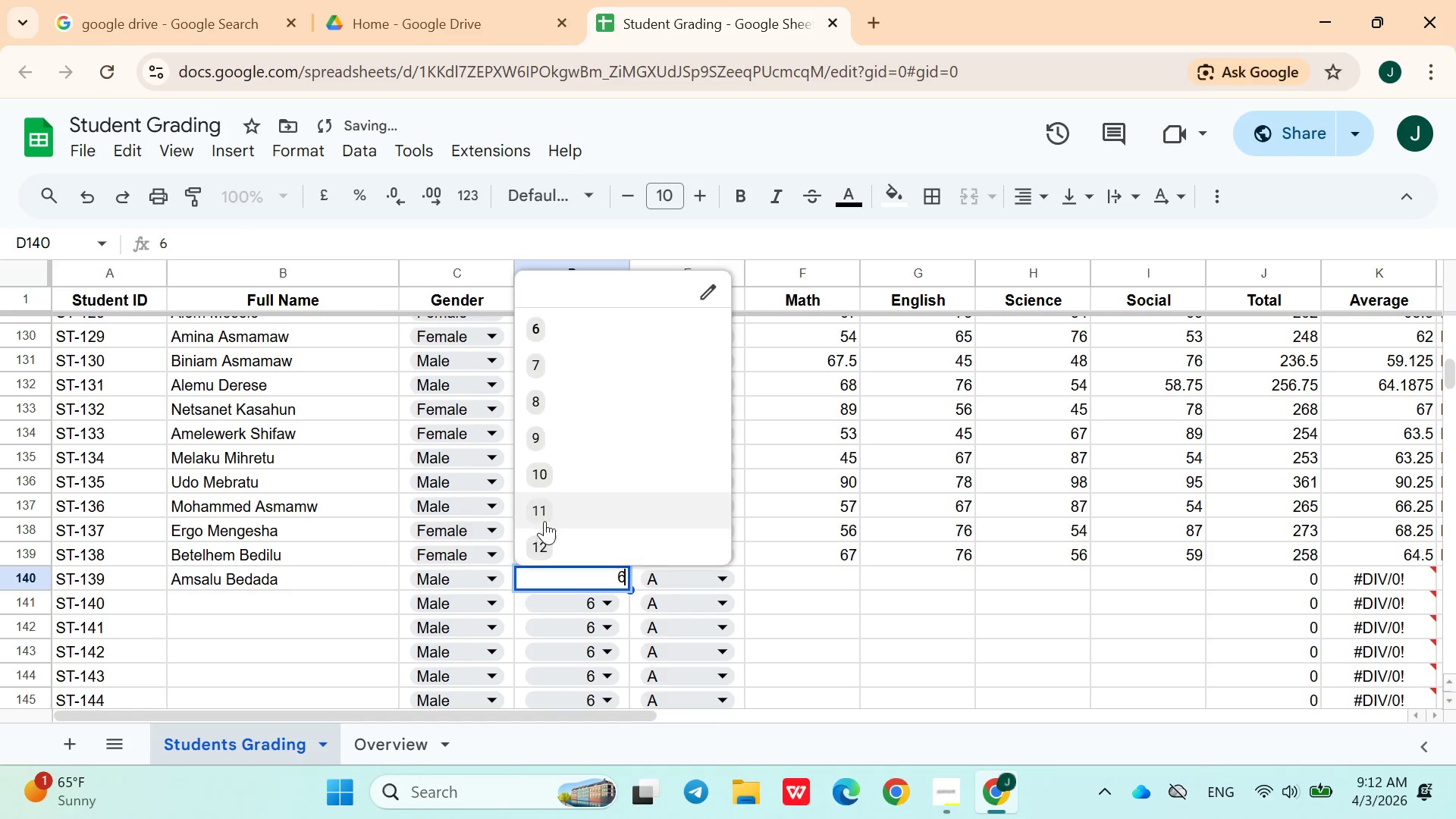 
left_click([544, 513])
 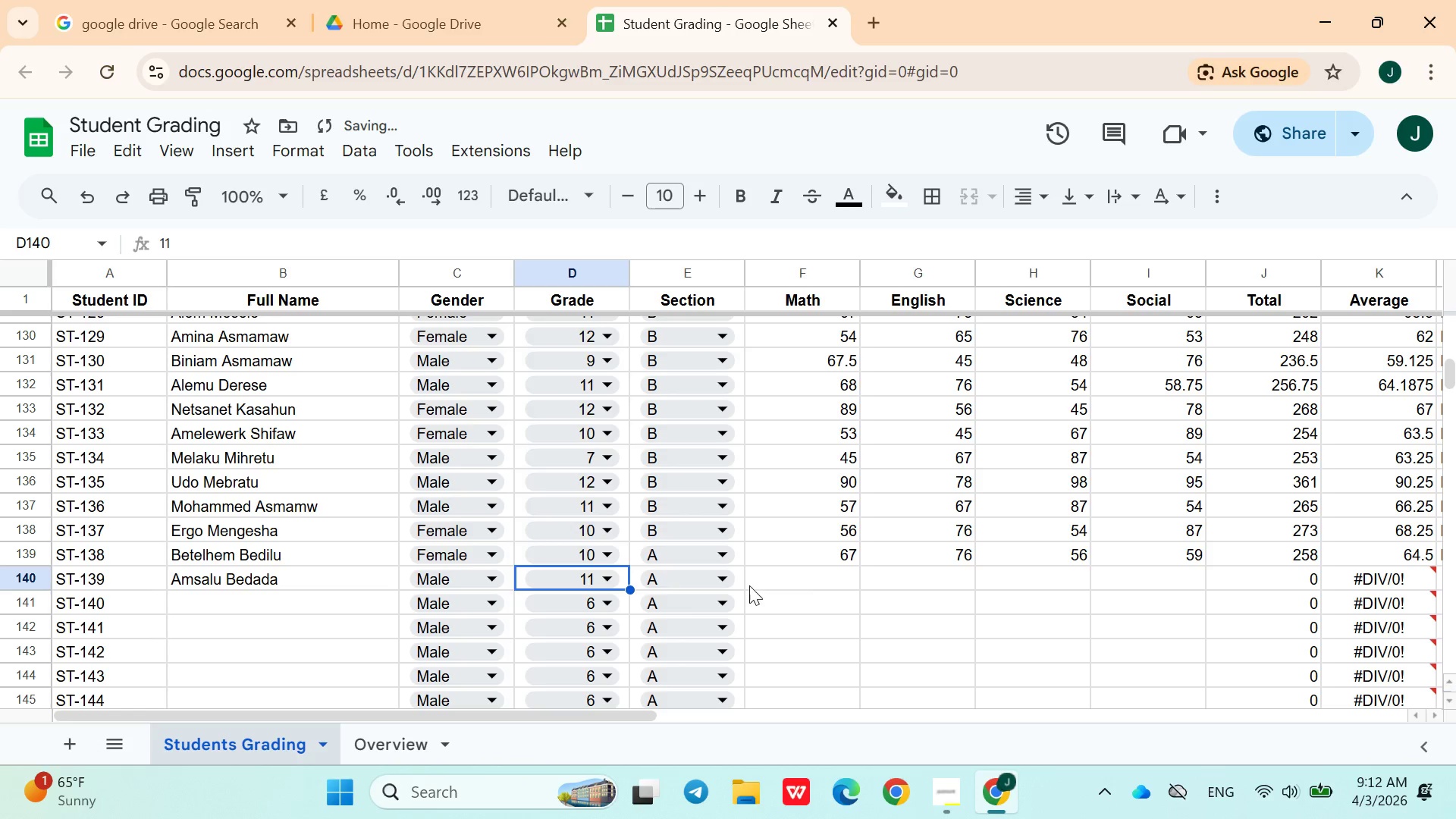 
left_click([719, 582])
 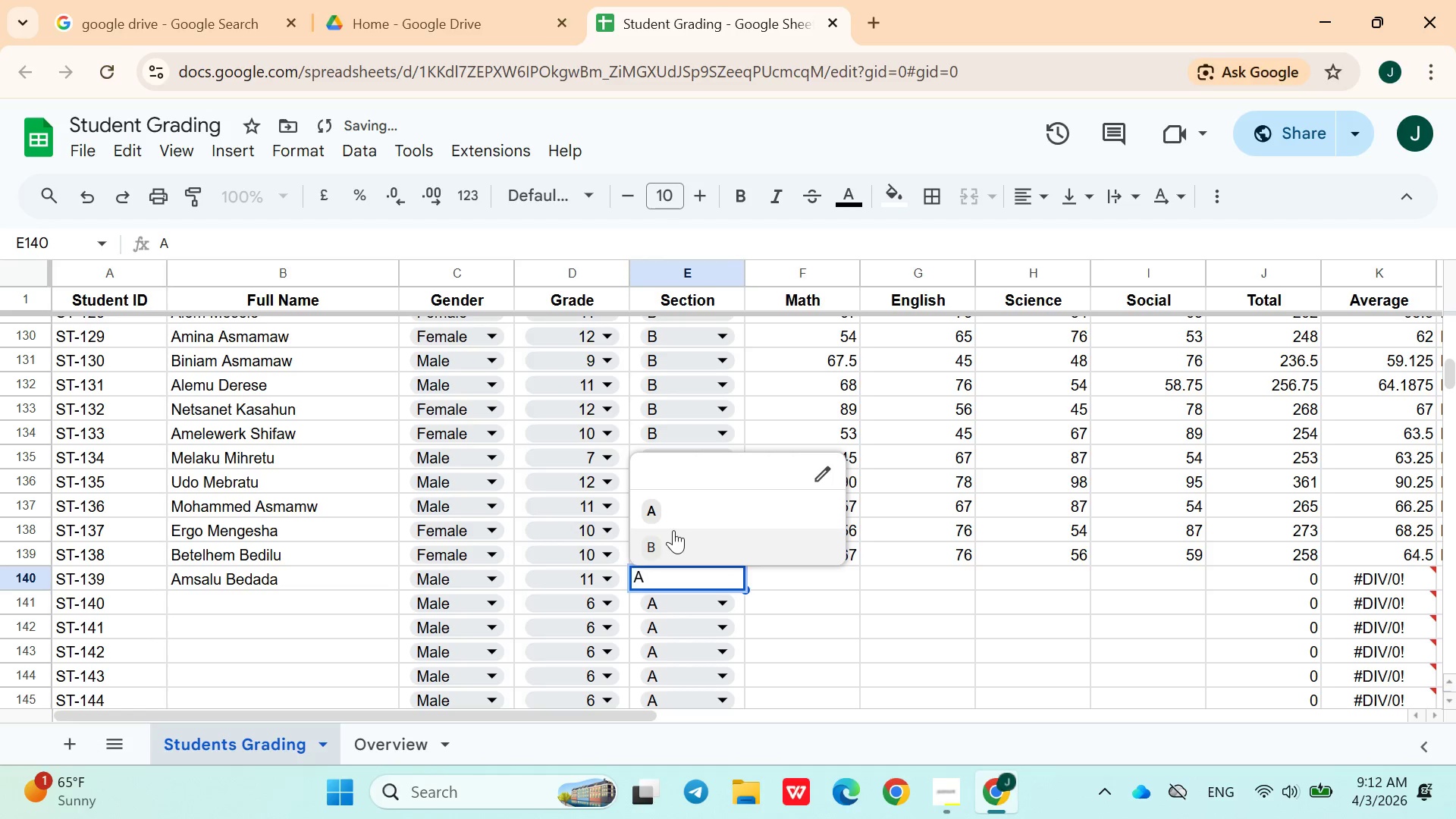 
left_click([662, 542])
 